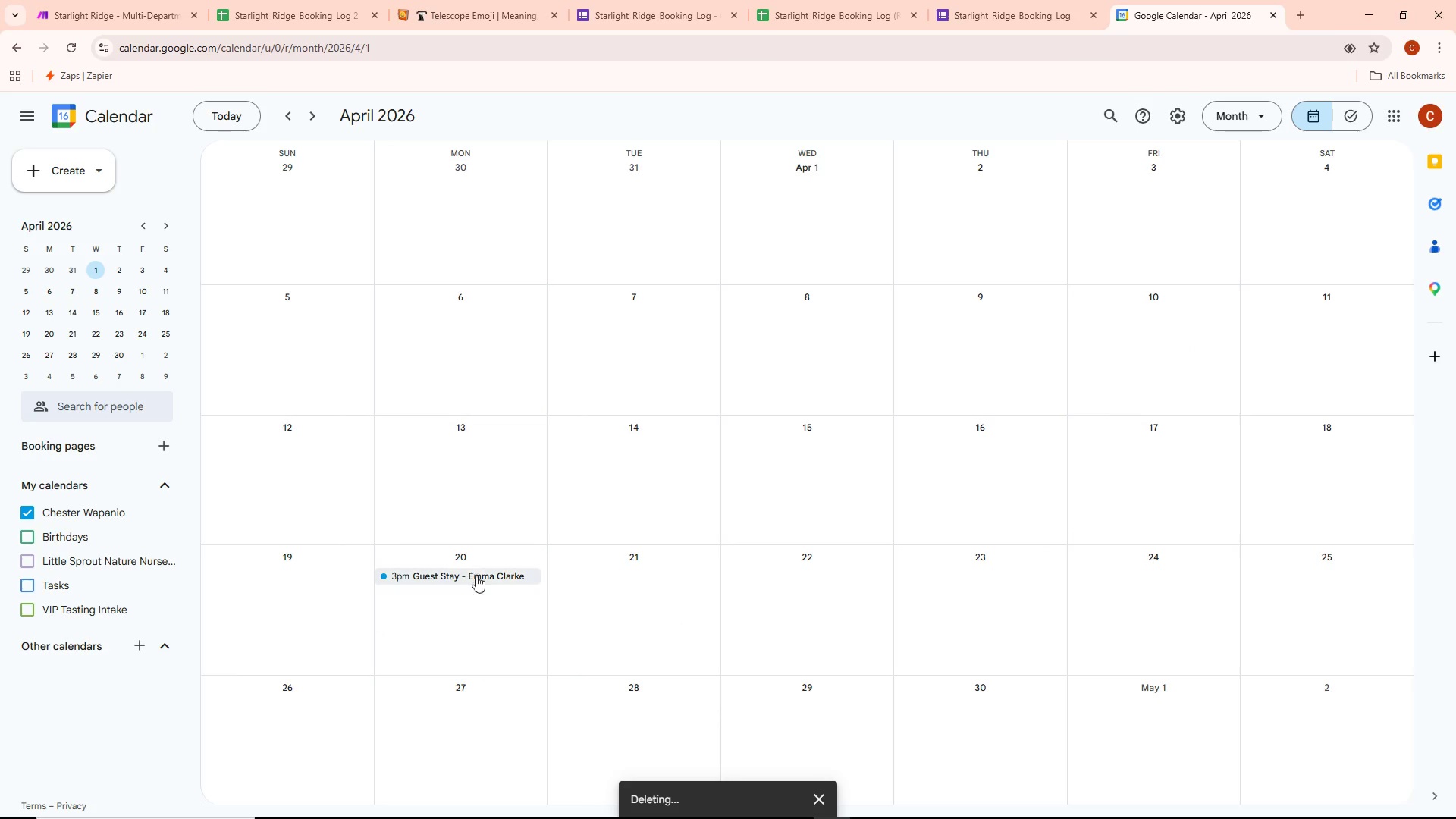 
right_click([475, 569])
 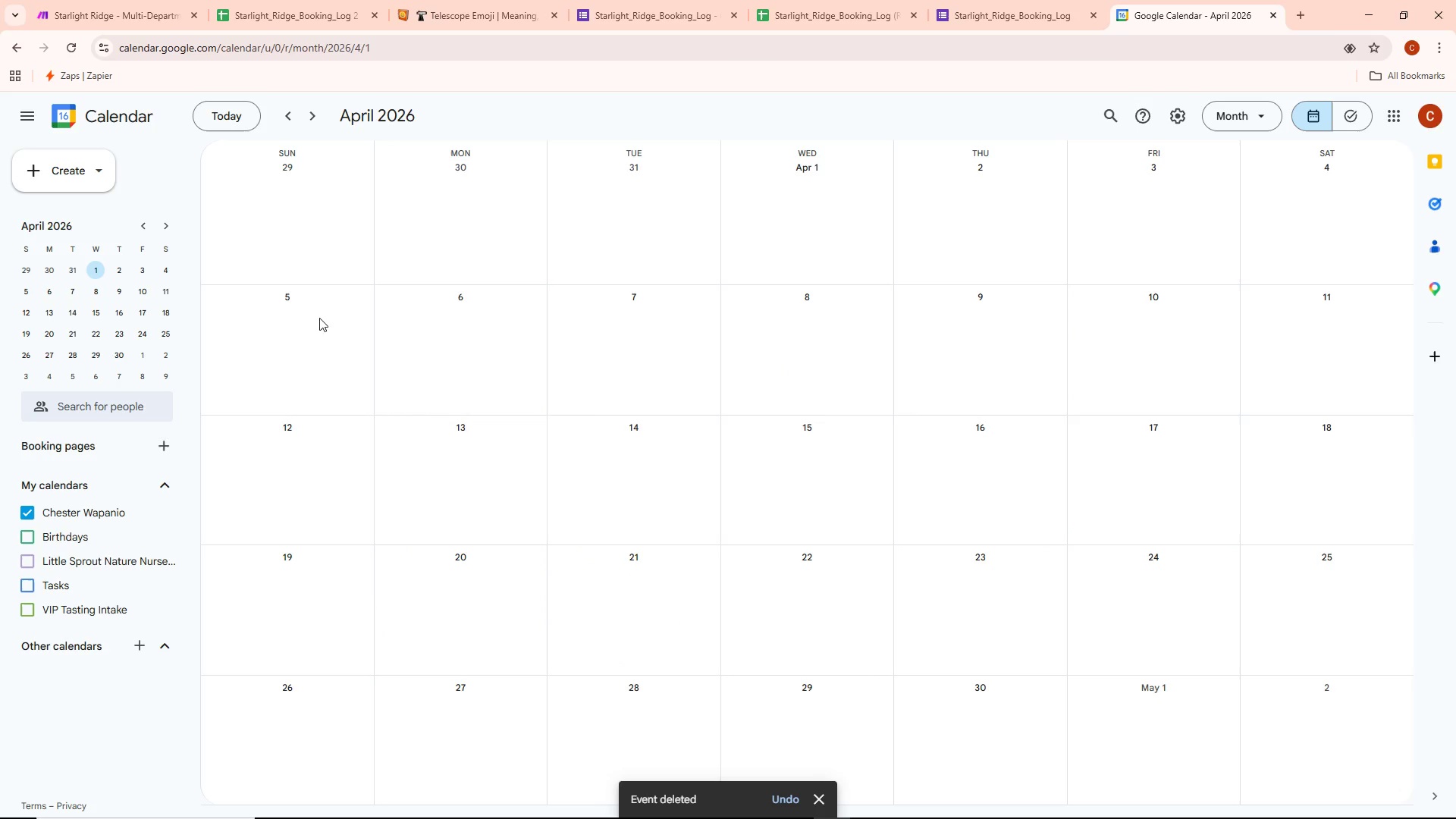 
left_click([124, 0])
 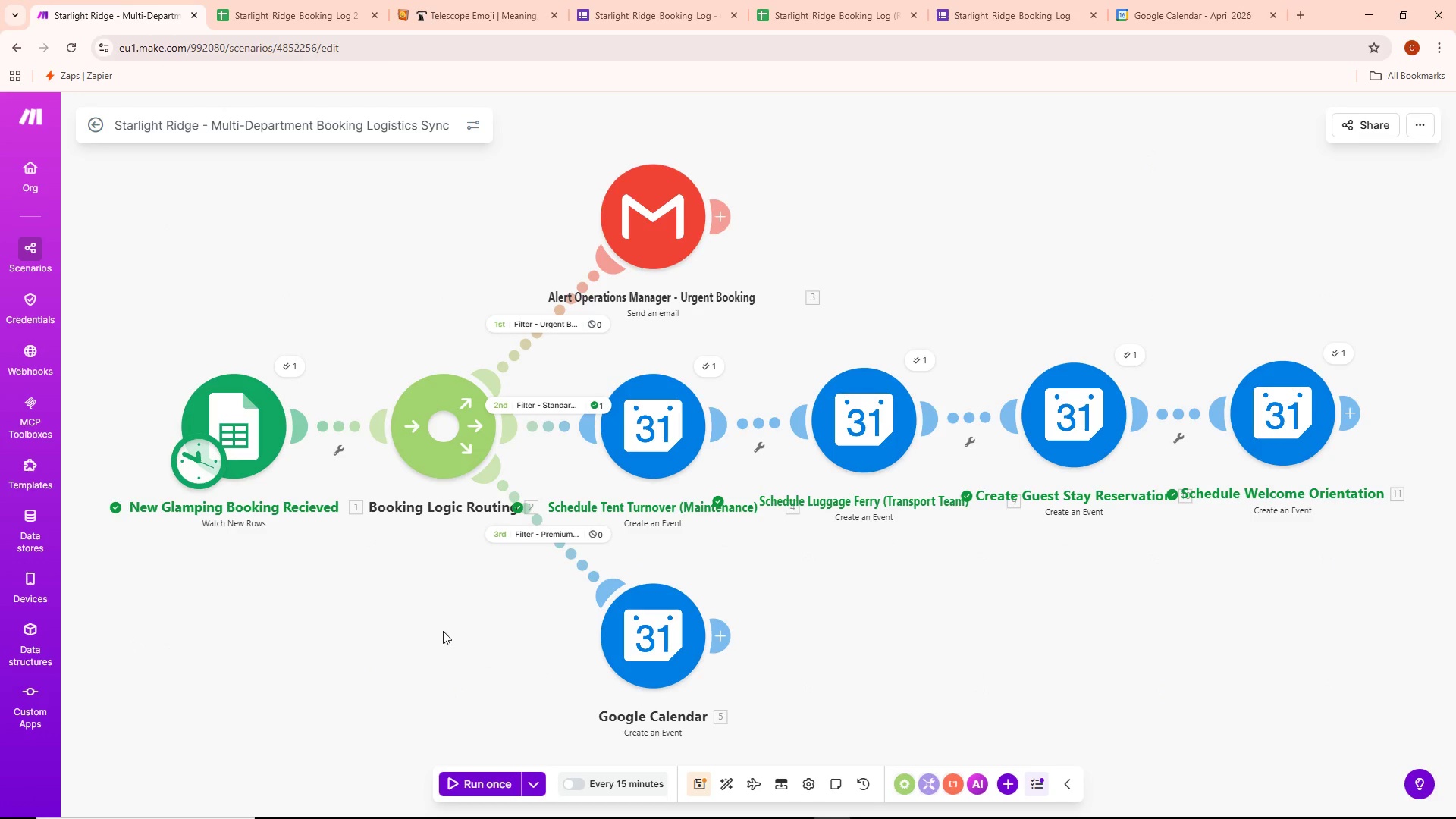 
left_click([532, 774])
 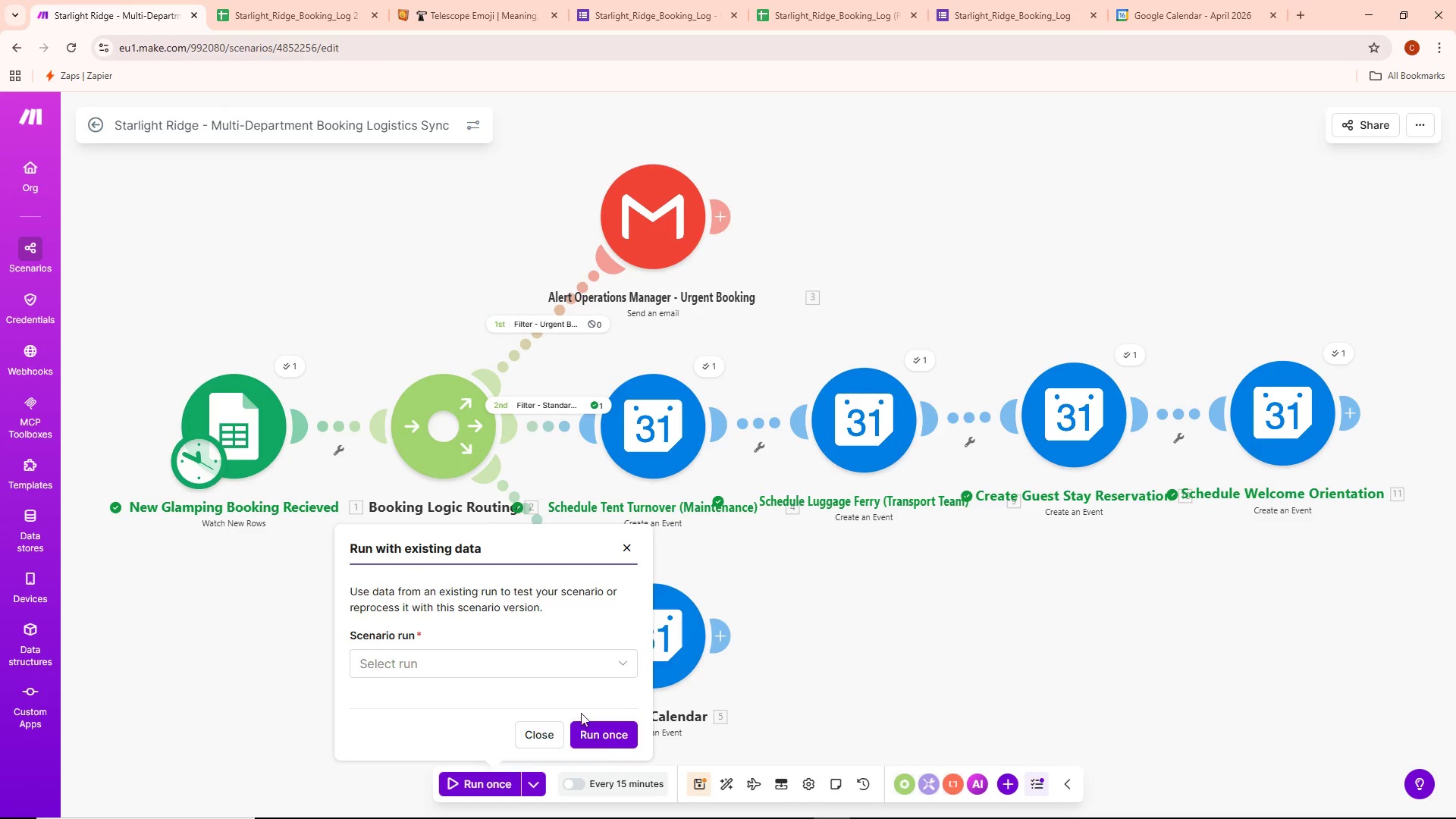 
left_click([586, 670])
 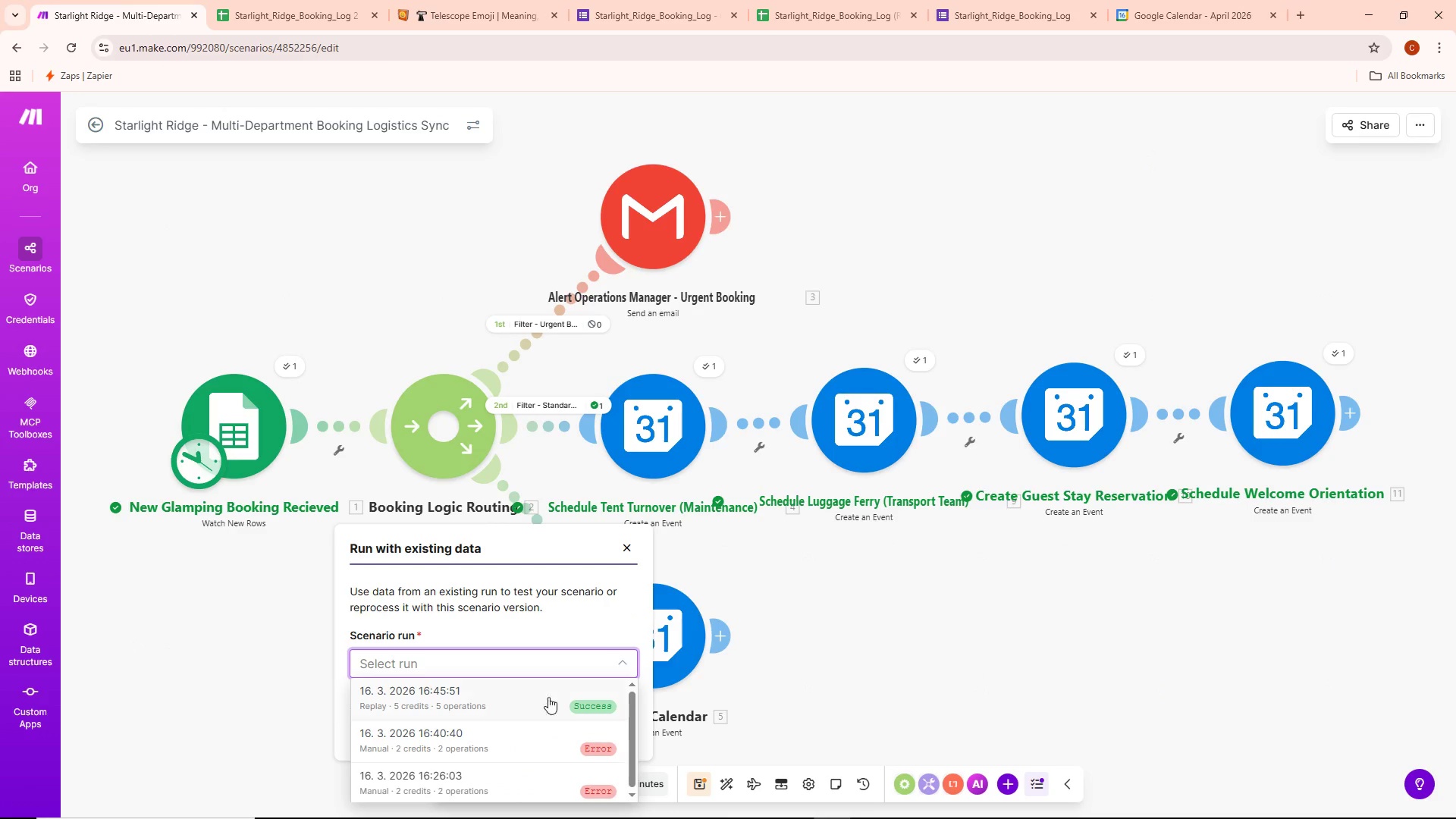 
left_click([532, 698])
 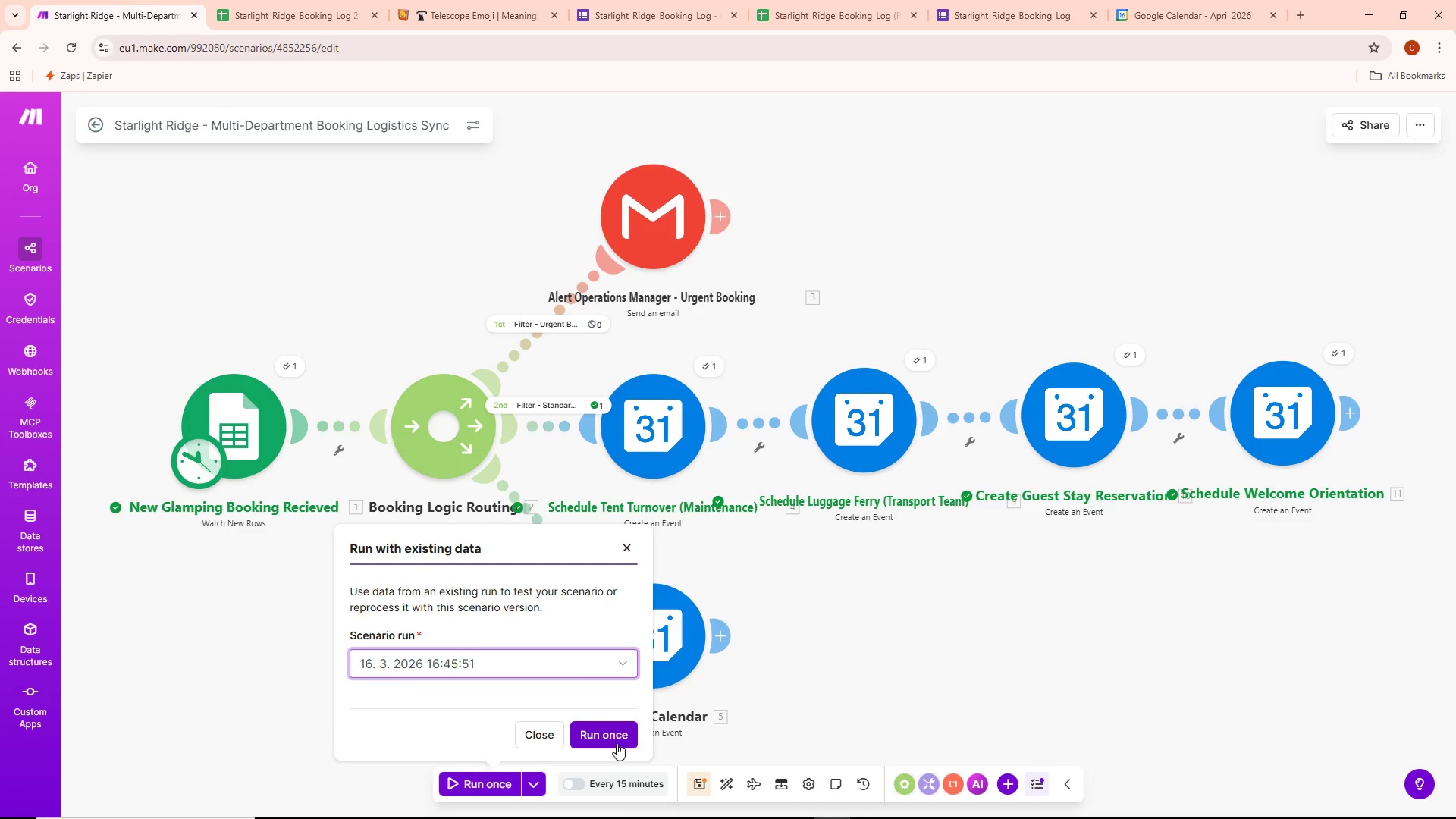 
left_click([617, 736])
 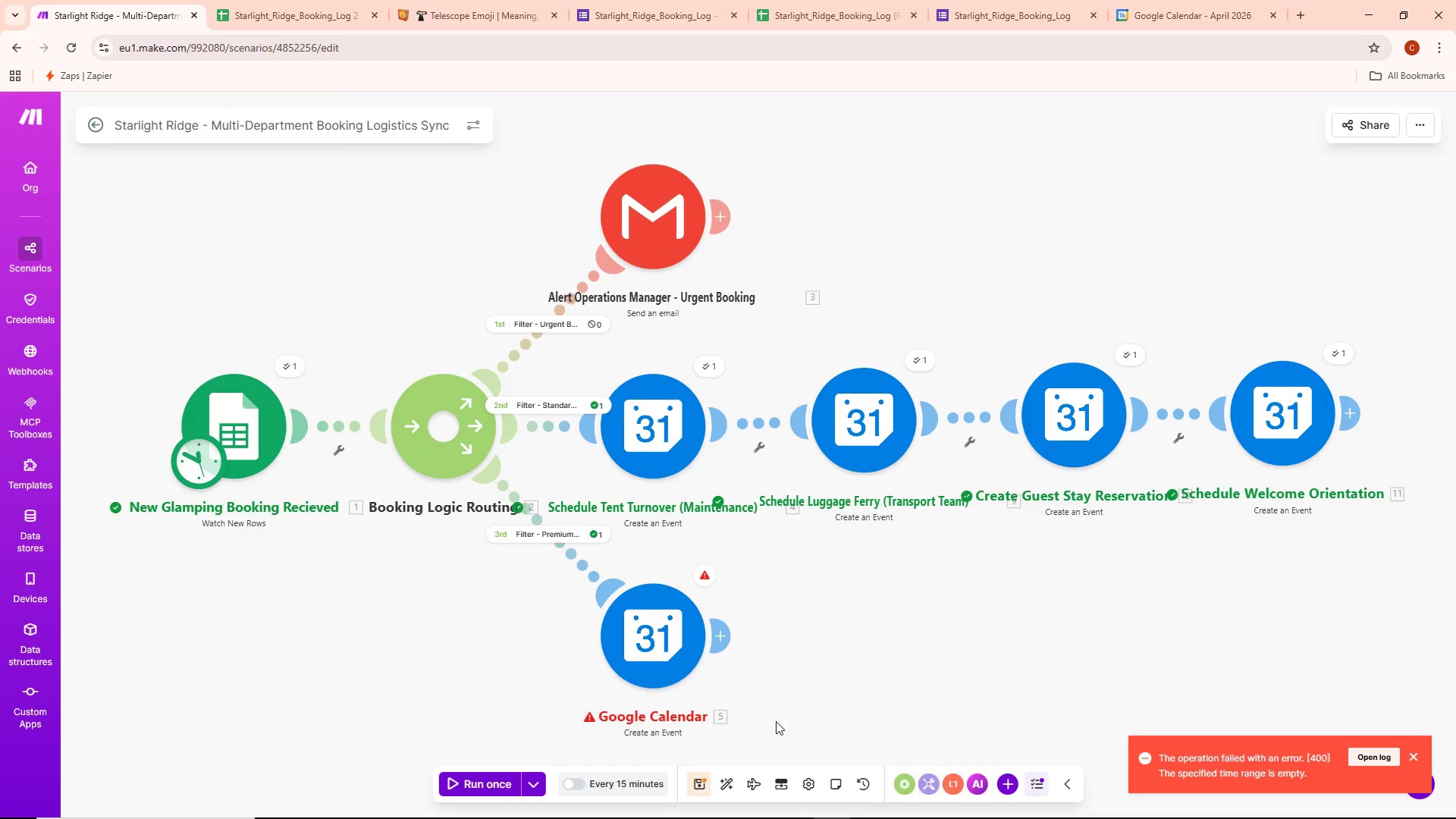 
wait(6.14)
 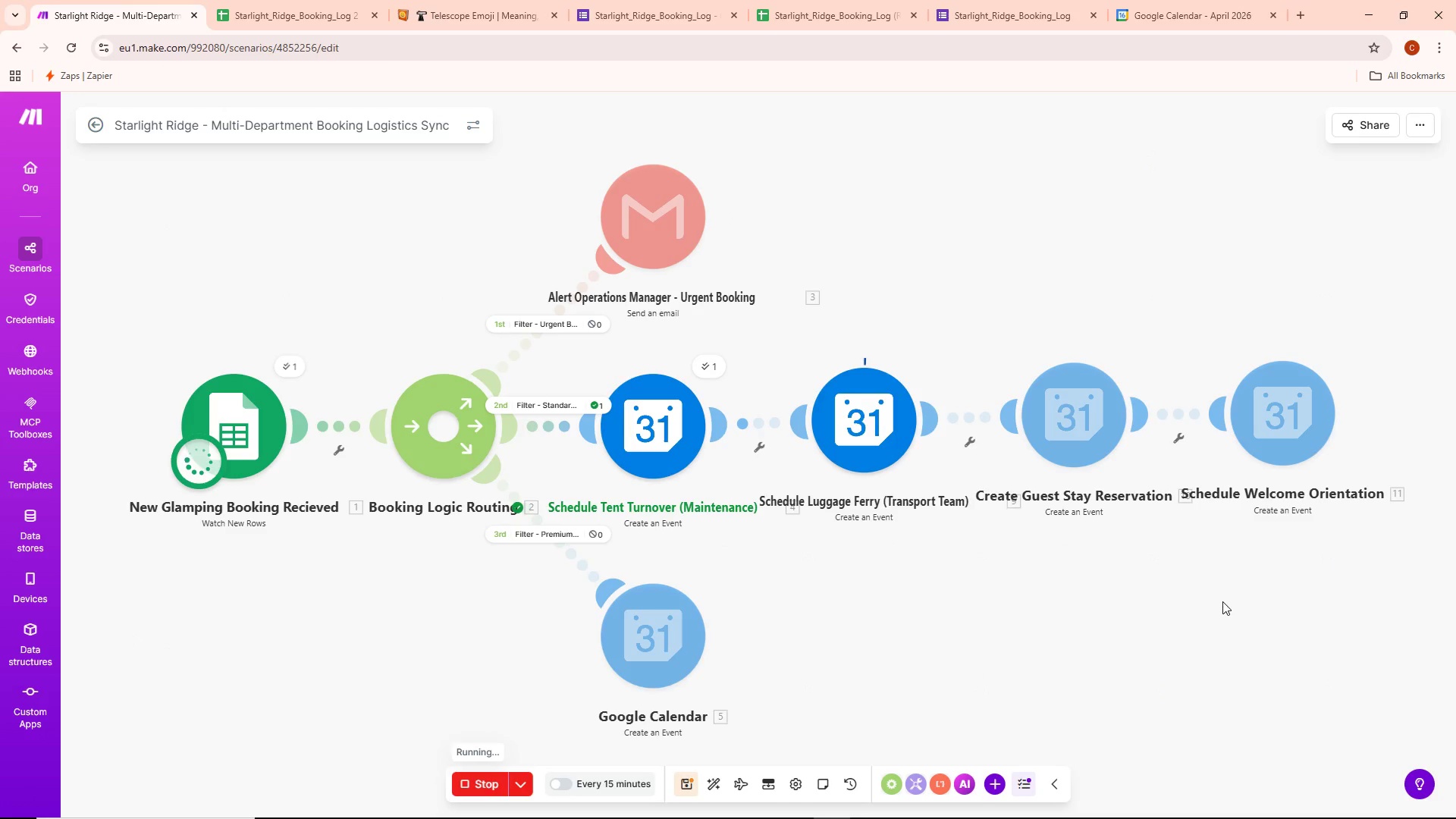 
double_click([645, 643])
 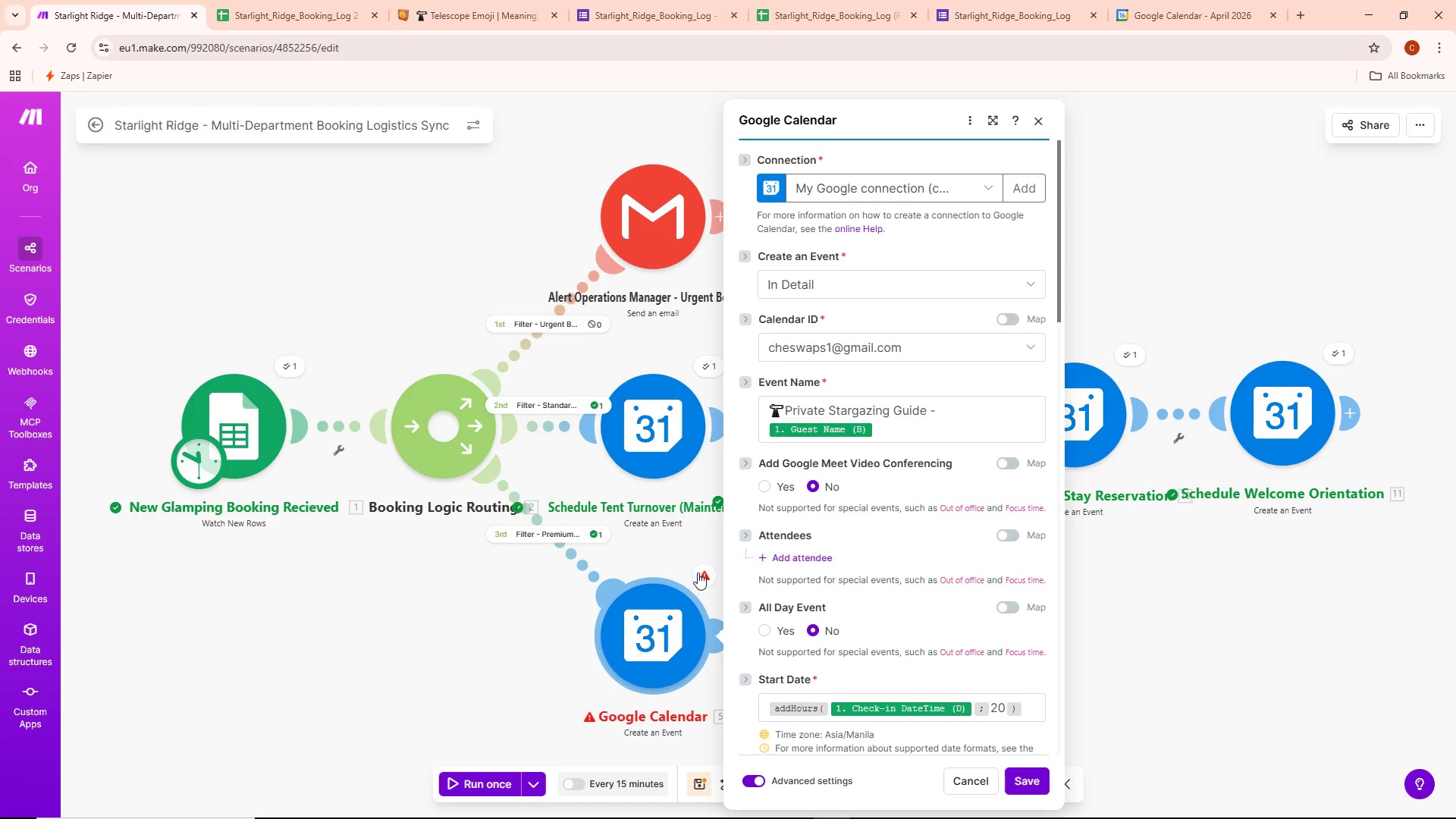 
scroll: coordinate [874, 481], scroll_direction: down, amount: 5.0
 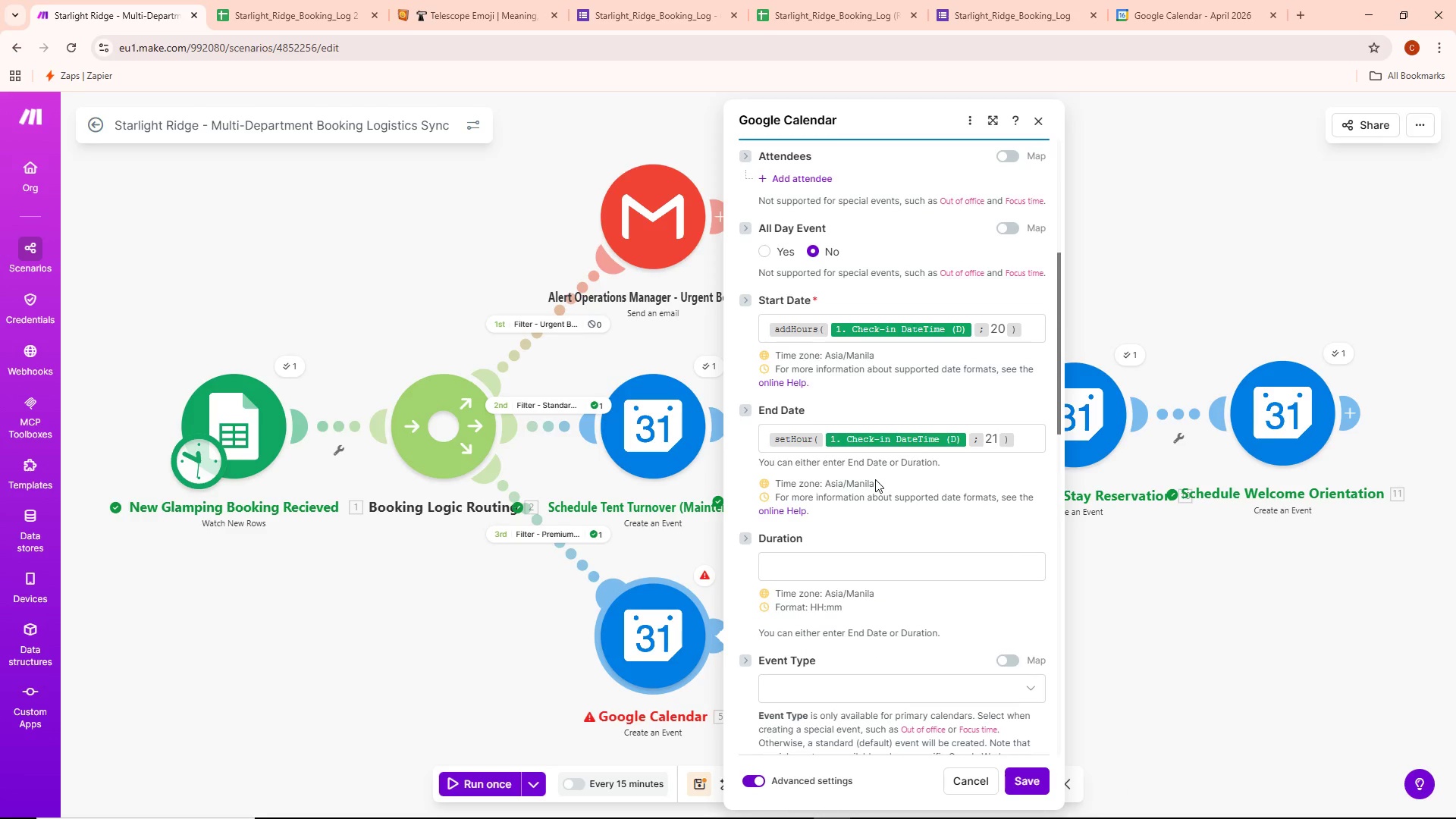 
scroll: coordinate [878, 469], scroll_direction: up, amount: 5.0
 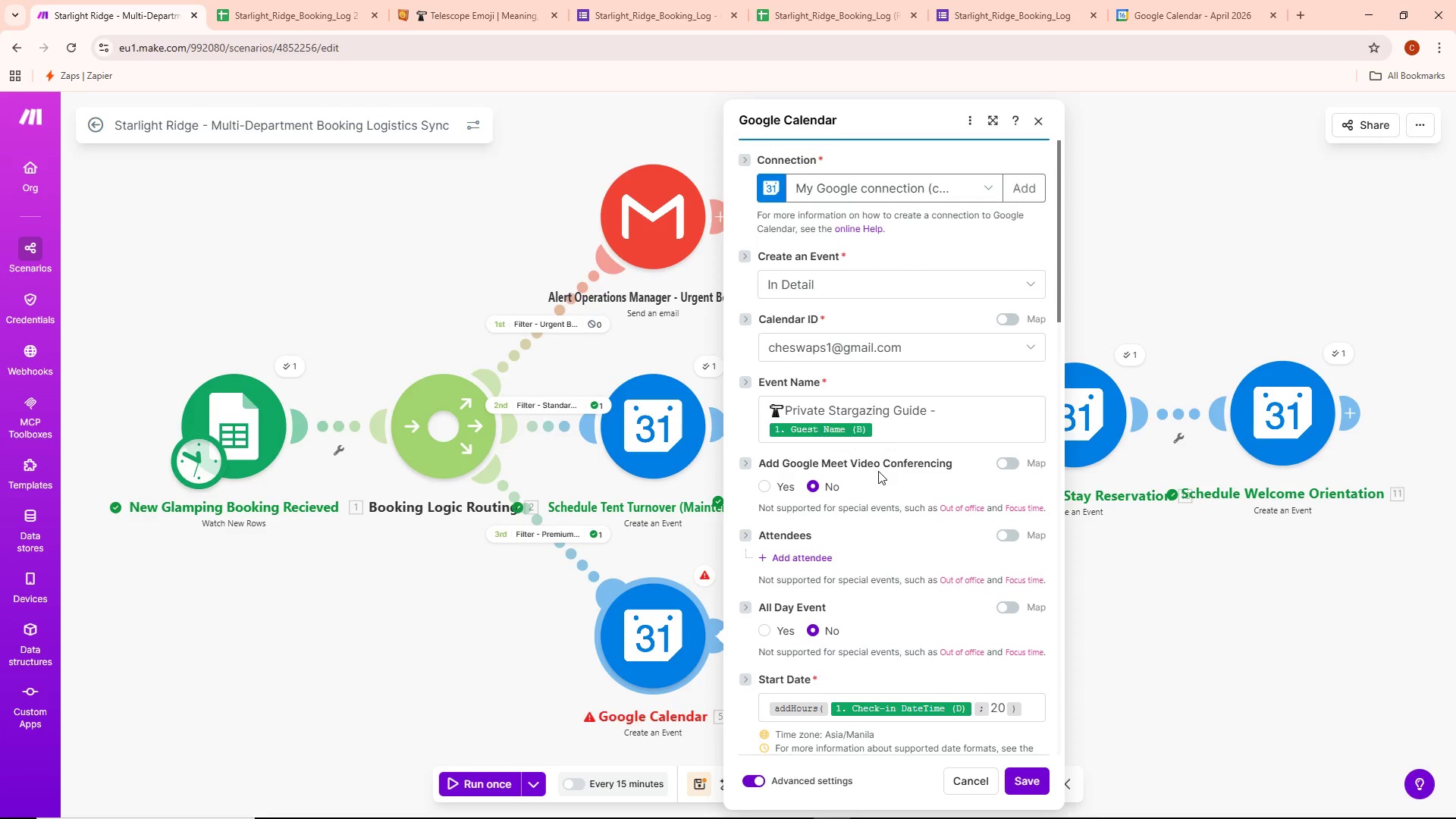 
scroll: coordinate [880, 457], scroll_direction: down, amount: 25.0
 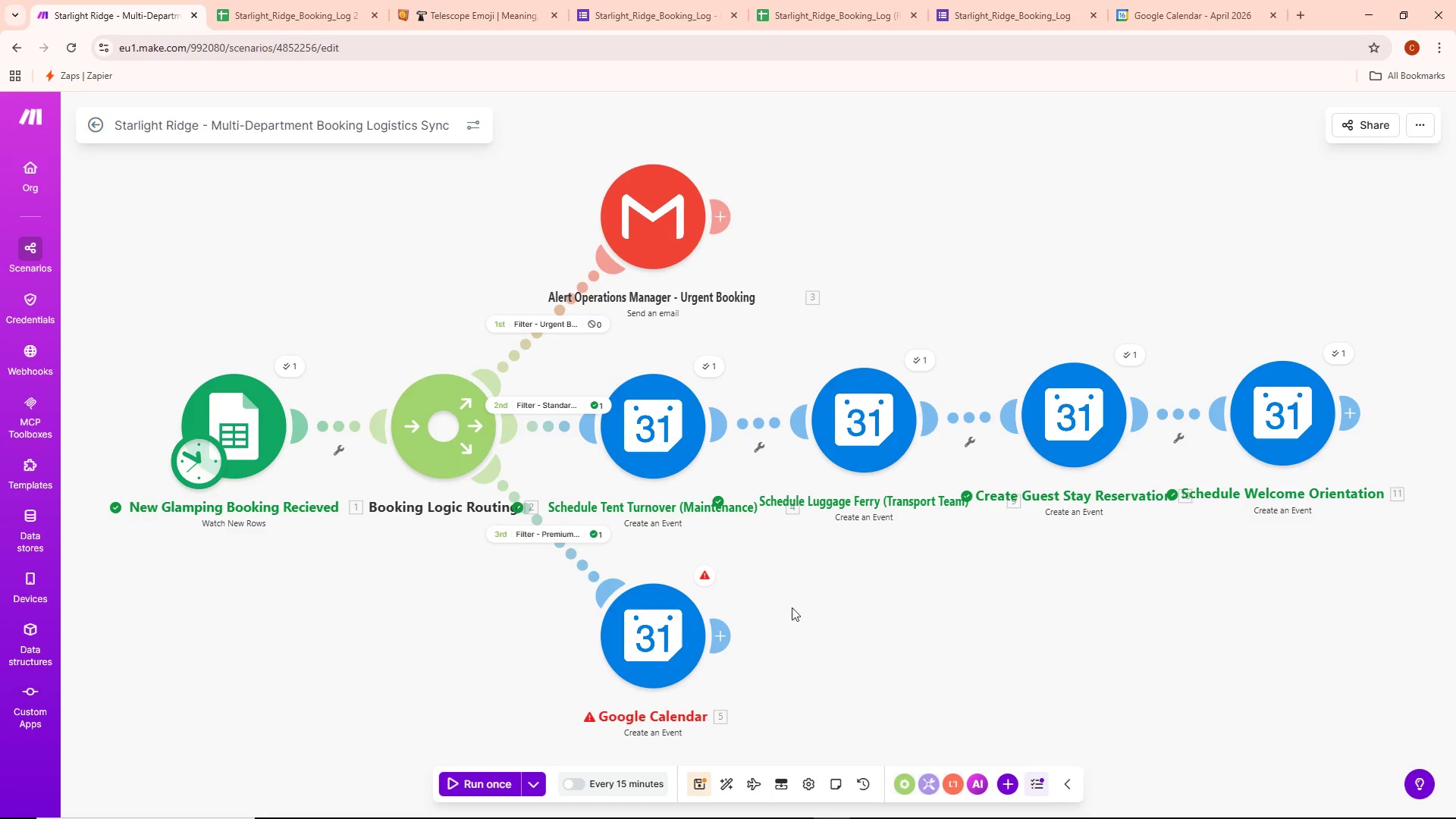 
left_click([706, 574])
 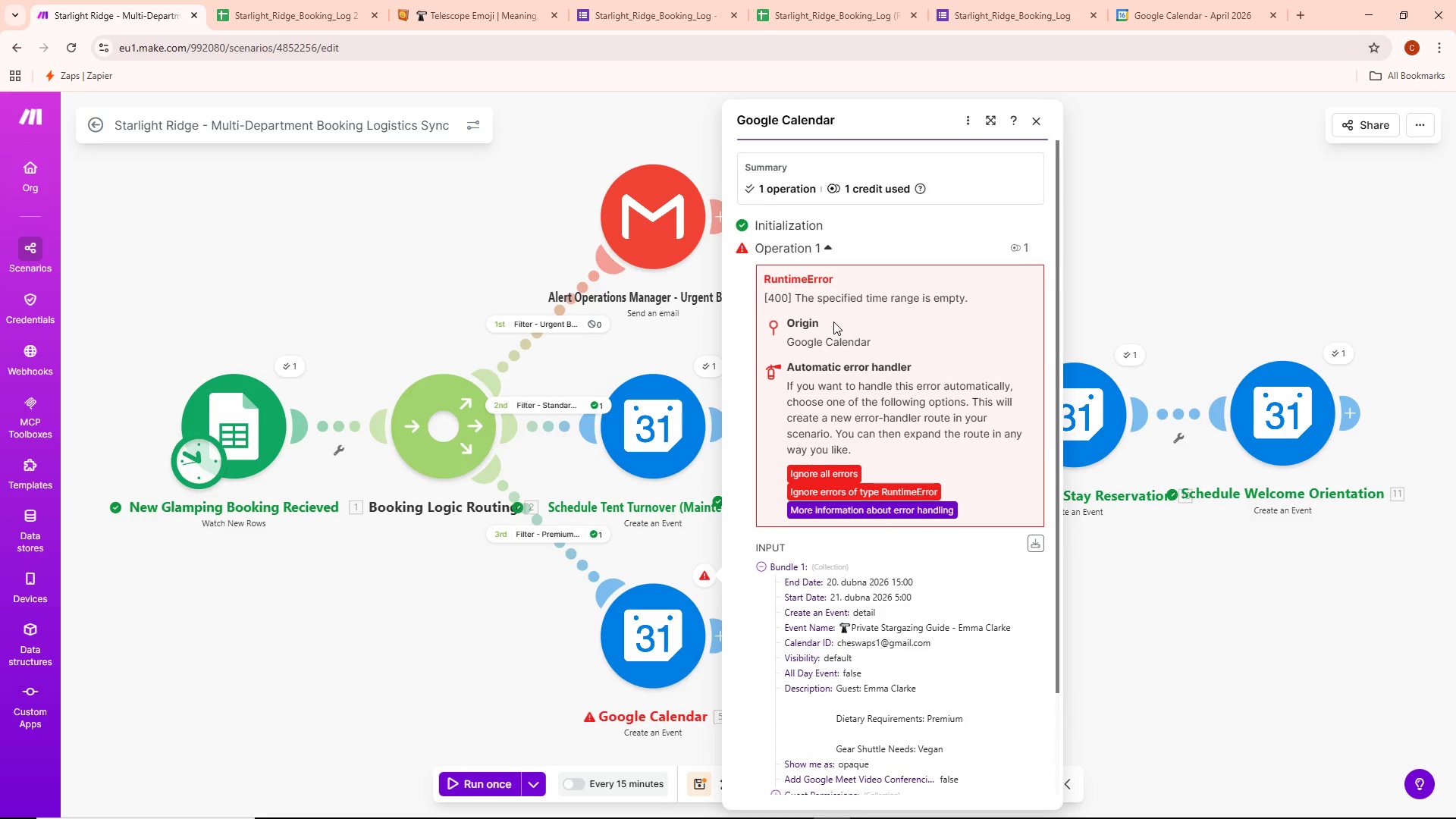 
wait(9.67)
 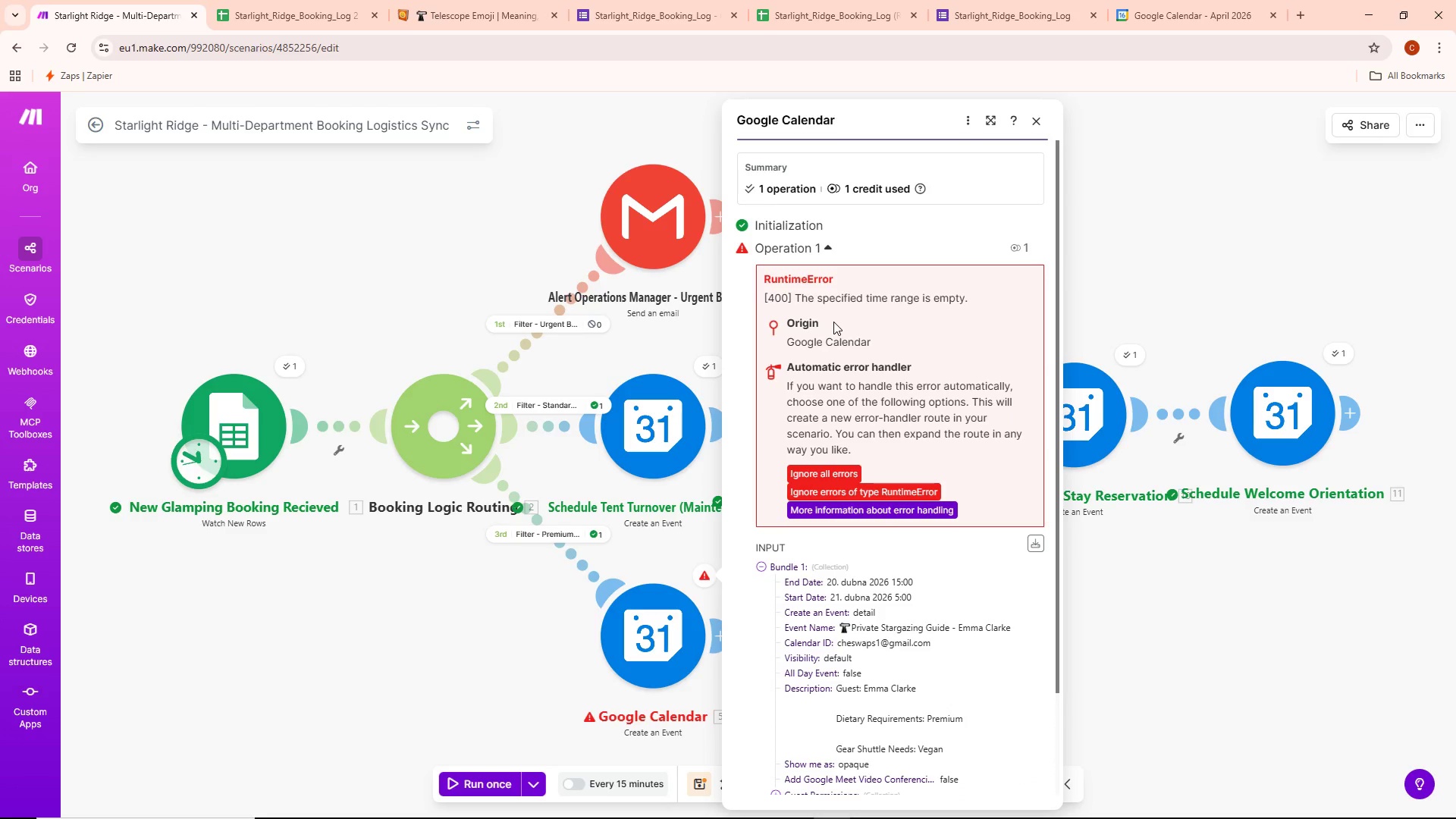 
scroll: coordinate [893, 468], scroll_direction: down, amount: 5.0
 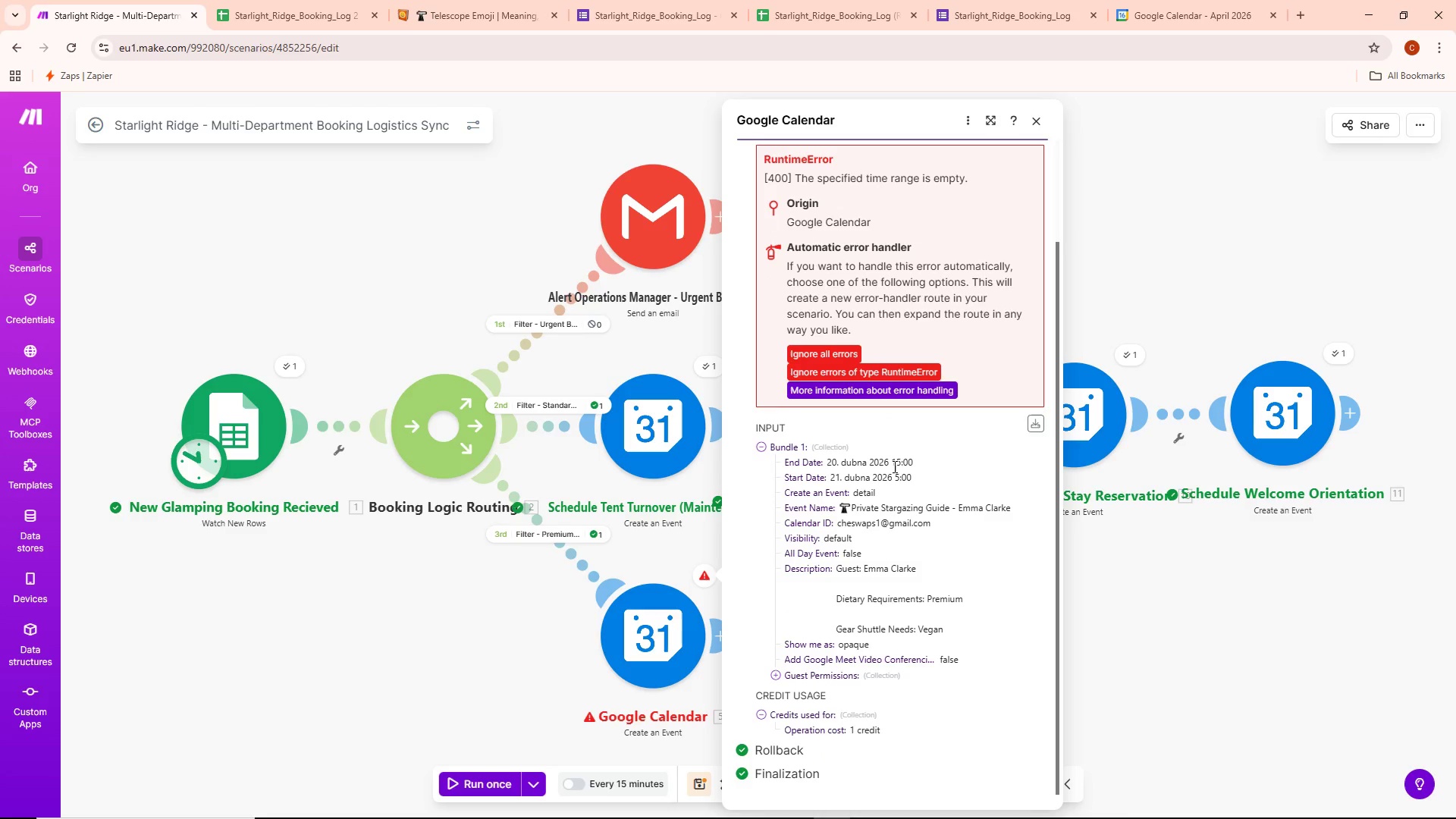 
scroll: coordinate [893, 466], scroll_direction: up, amount: 4.0
 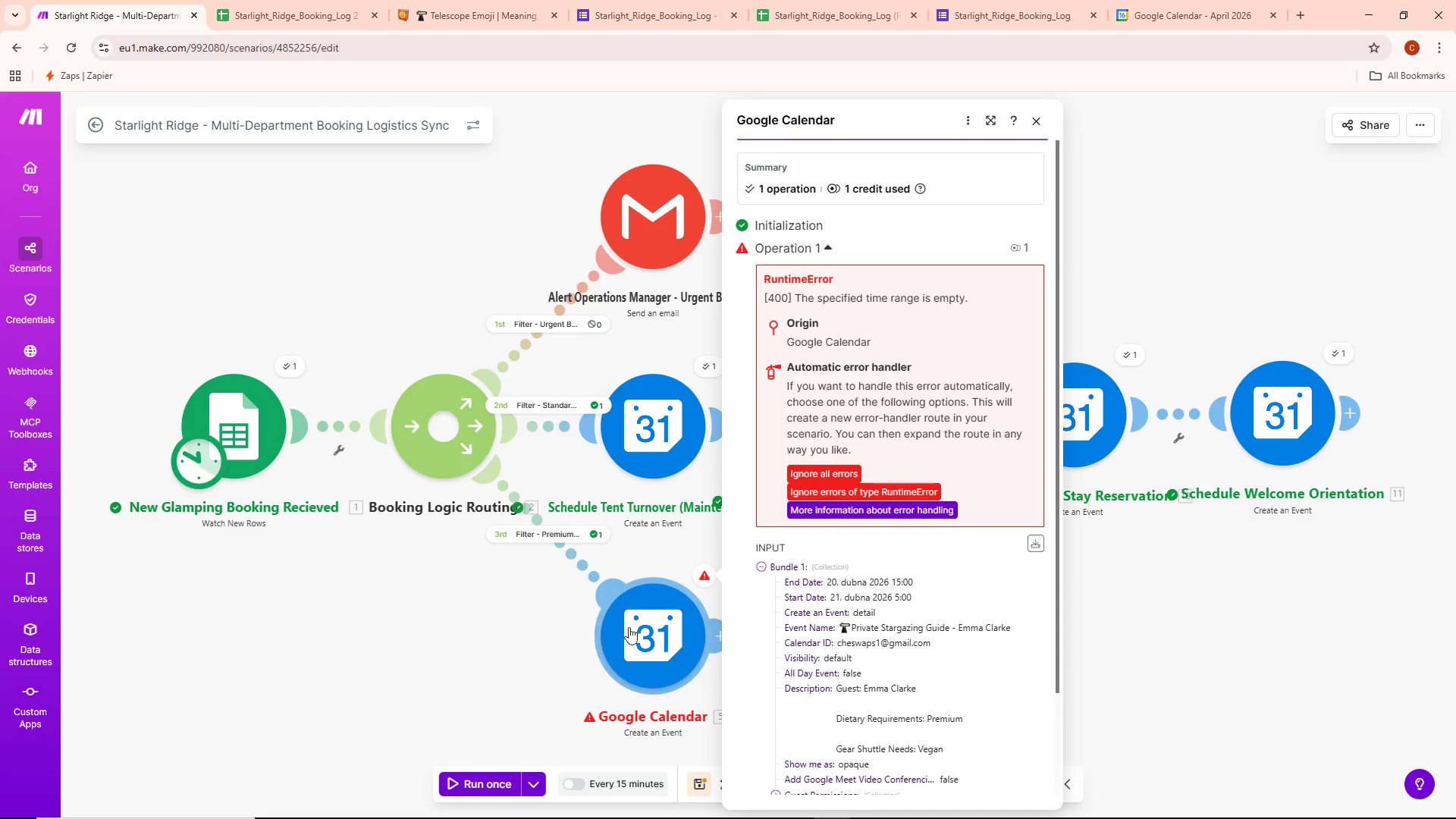 
double_click([627, 627])
 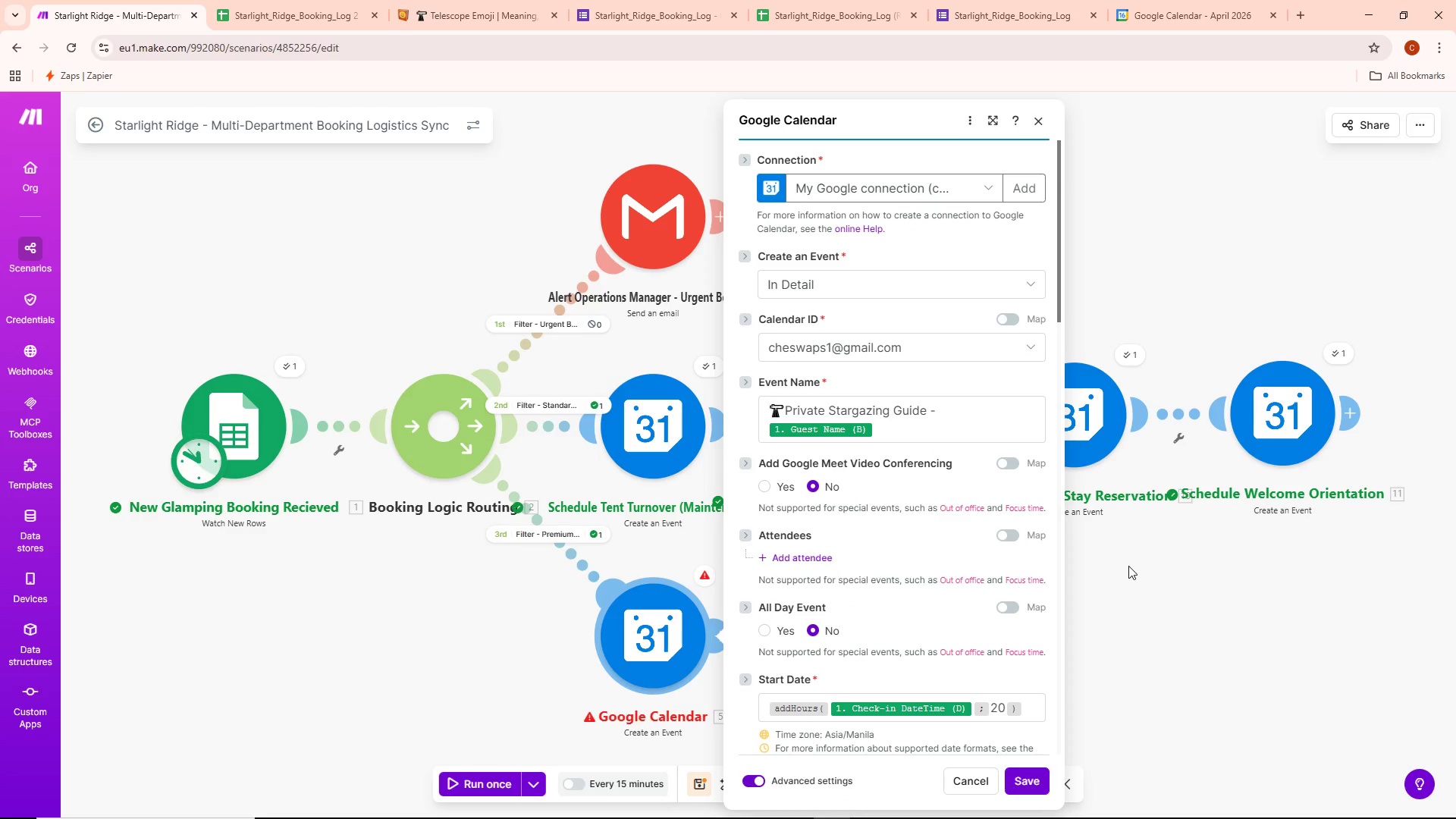 
left_click([1128, 566])
 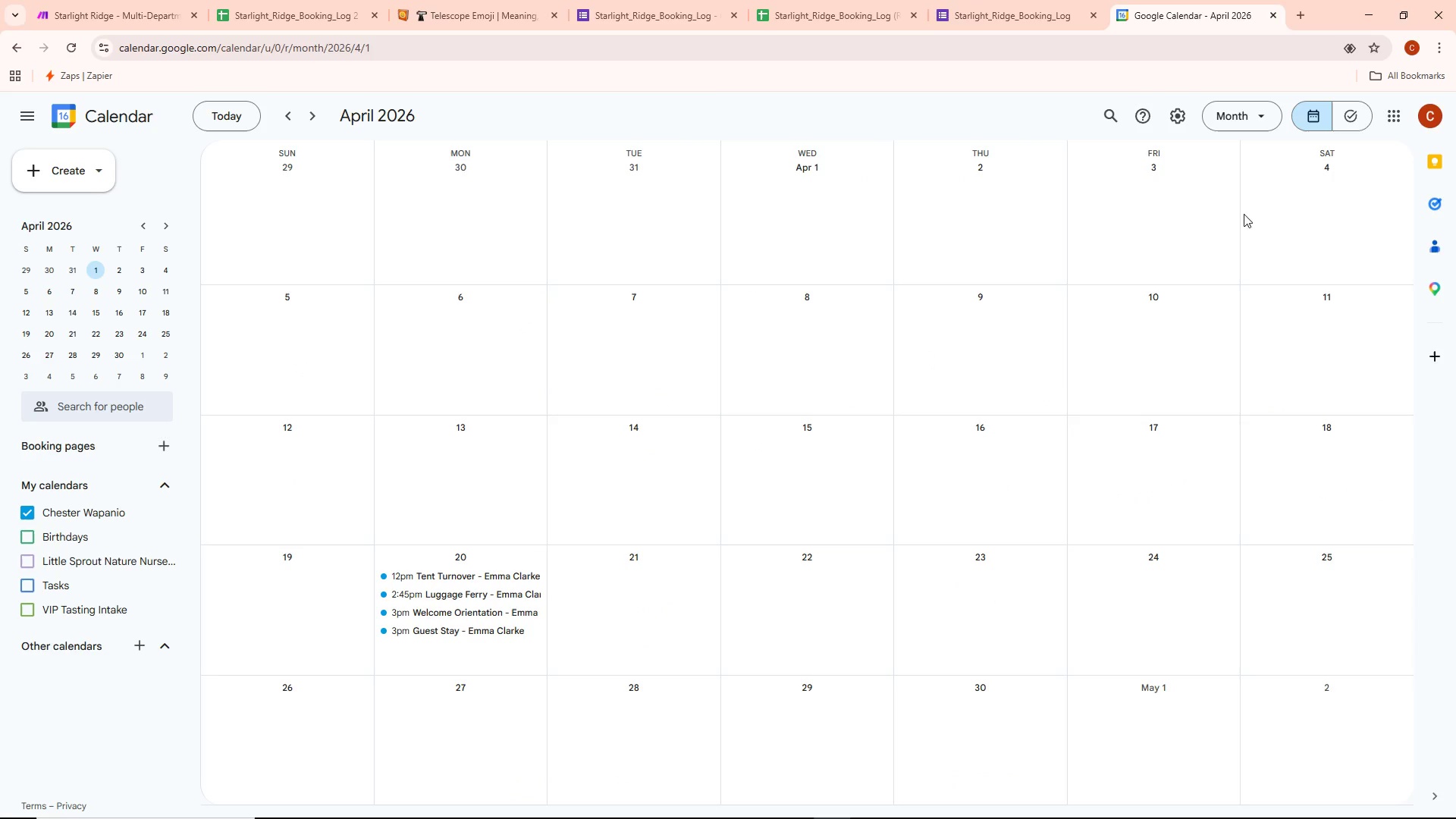 
left_click([1260, 117])
 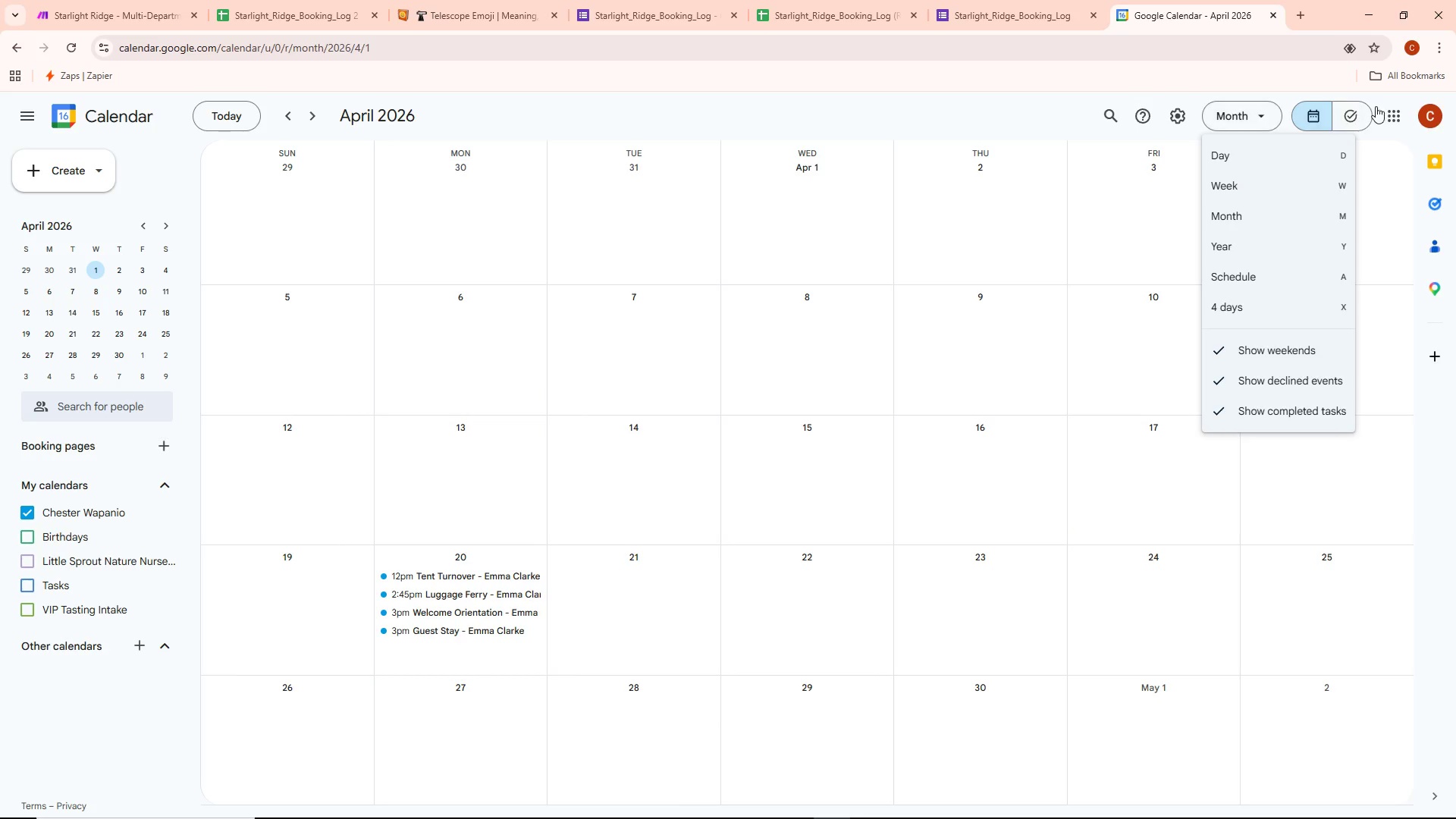 
left_click([1408, 123])
 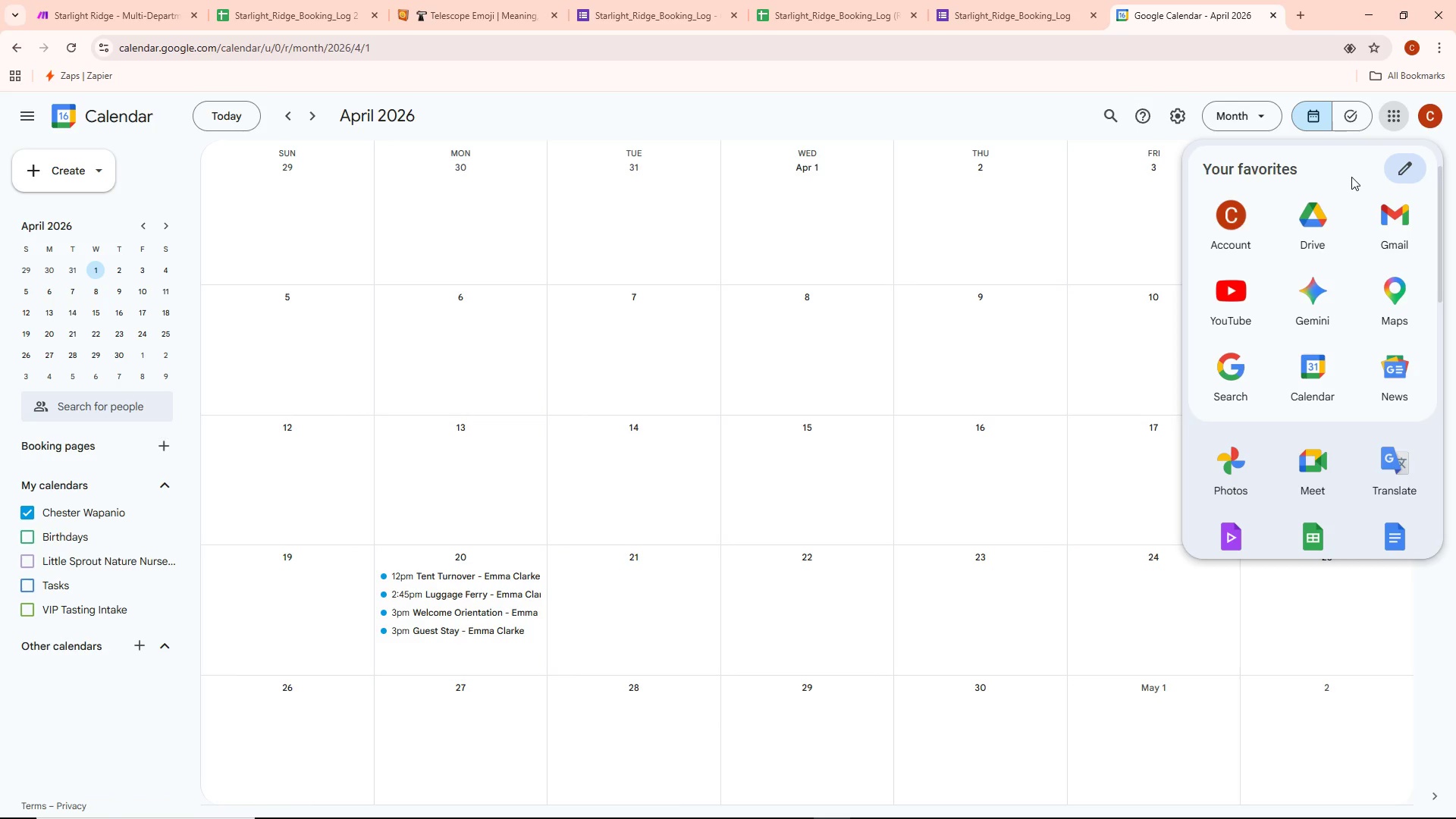 
scroll: coordinate [1316, 433], scroll_direction: down, amount: 8.0
 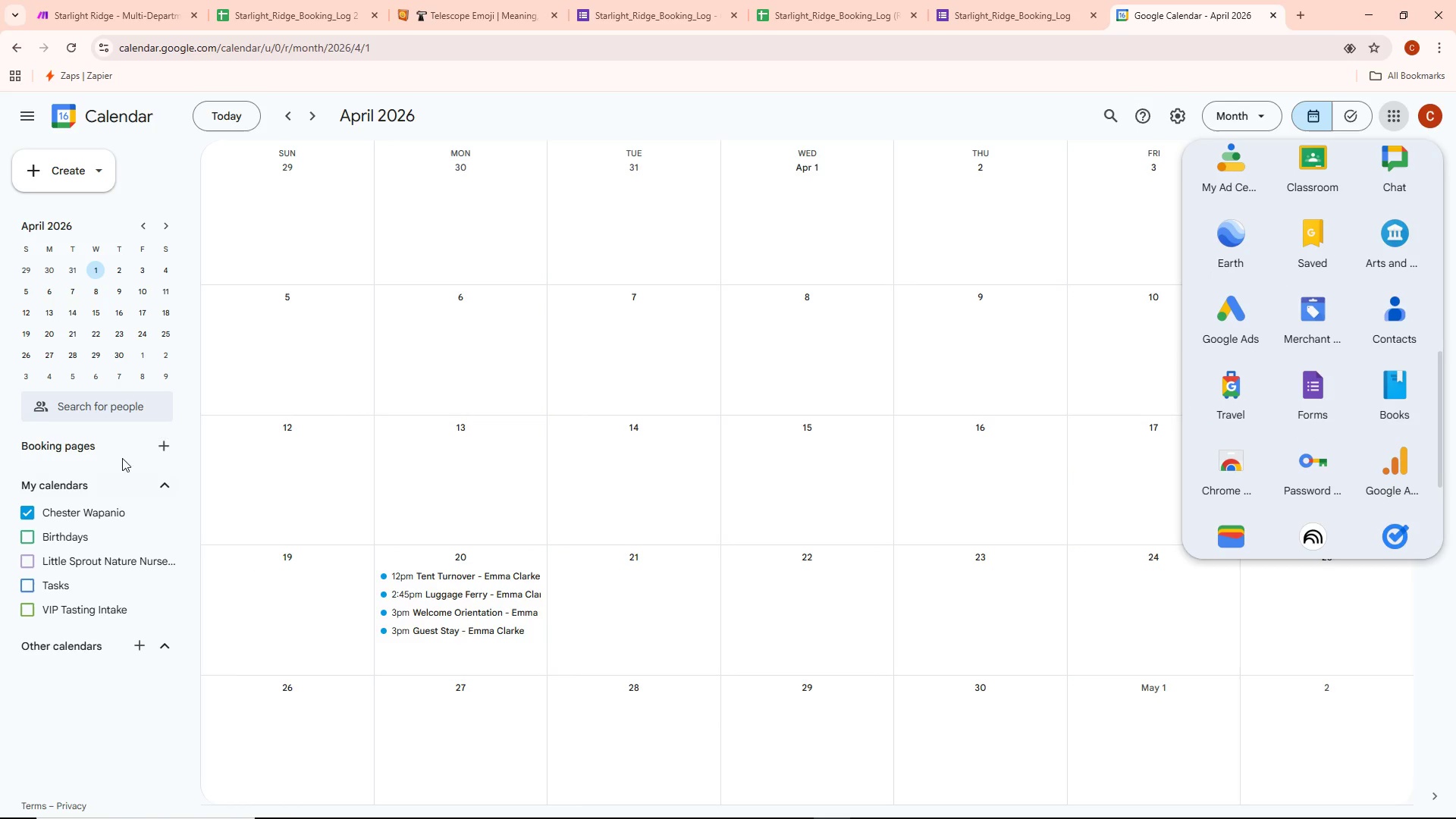 
left_click([162, 446])
 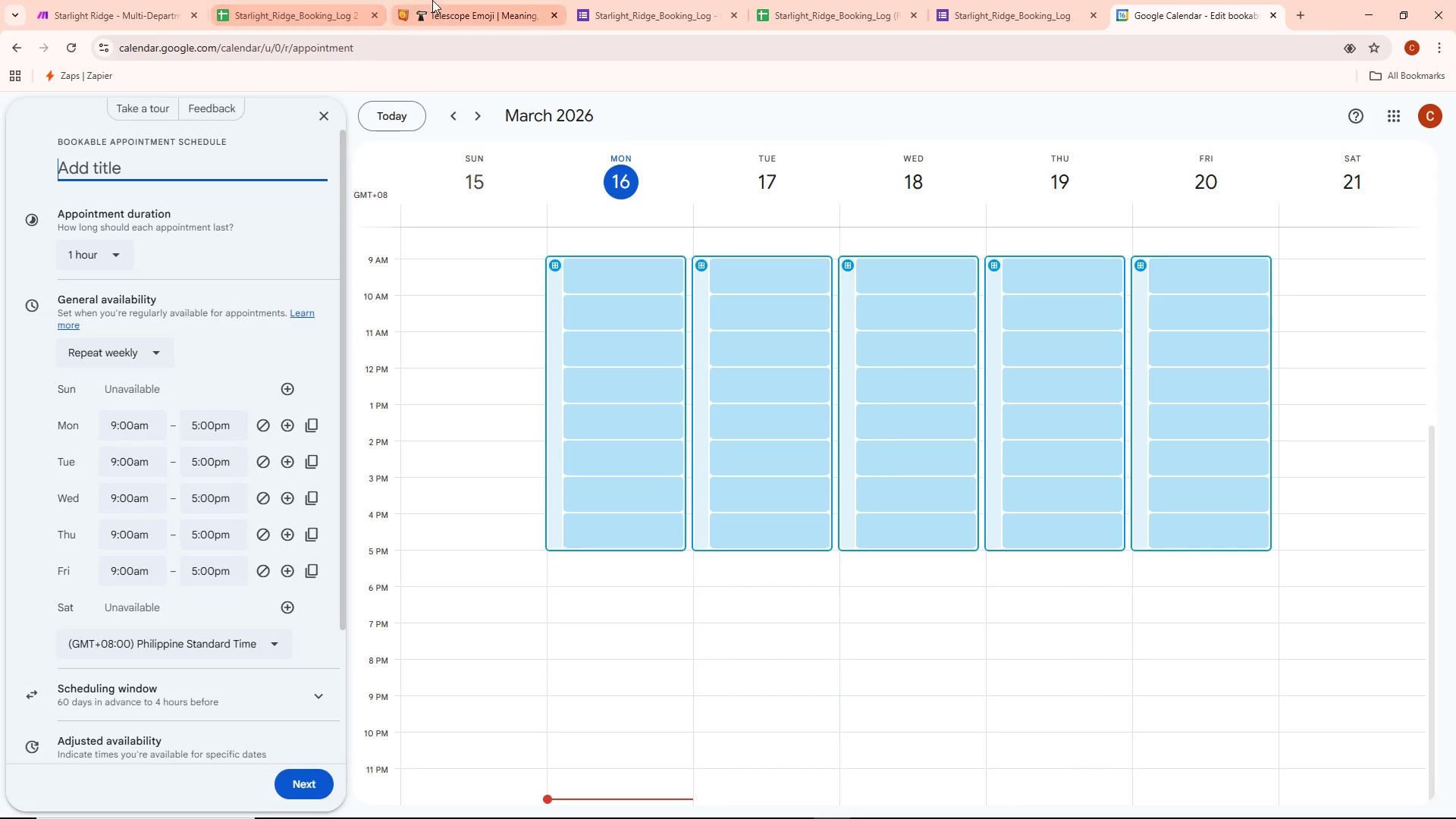 
left_click([136, 0])
 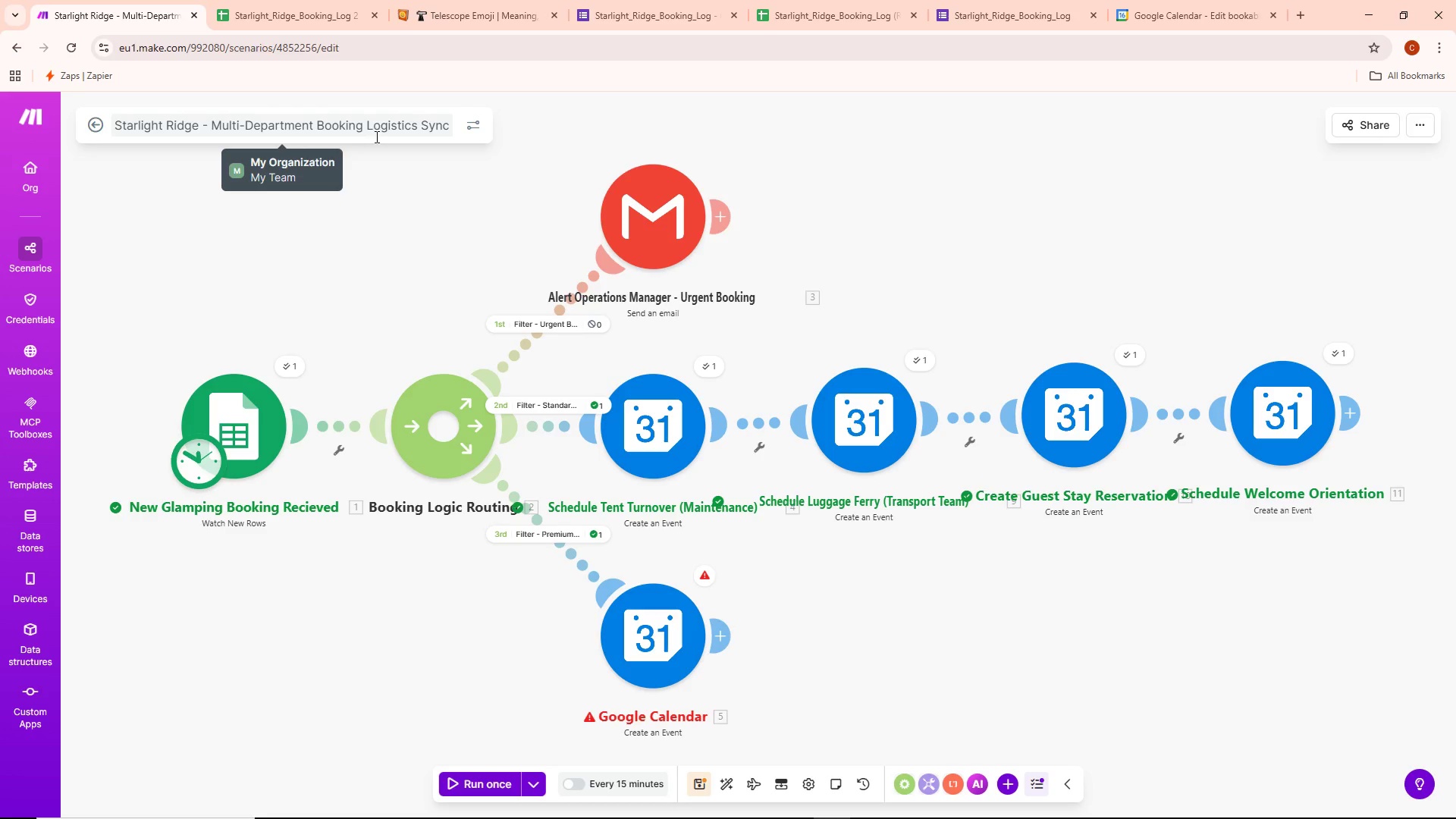 
left_click([391, 129])
 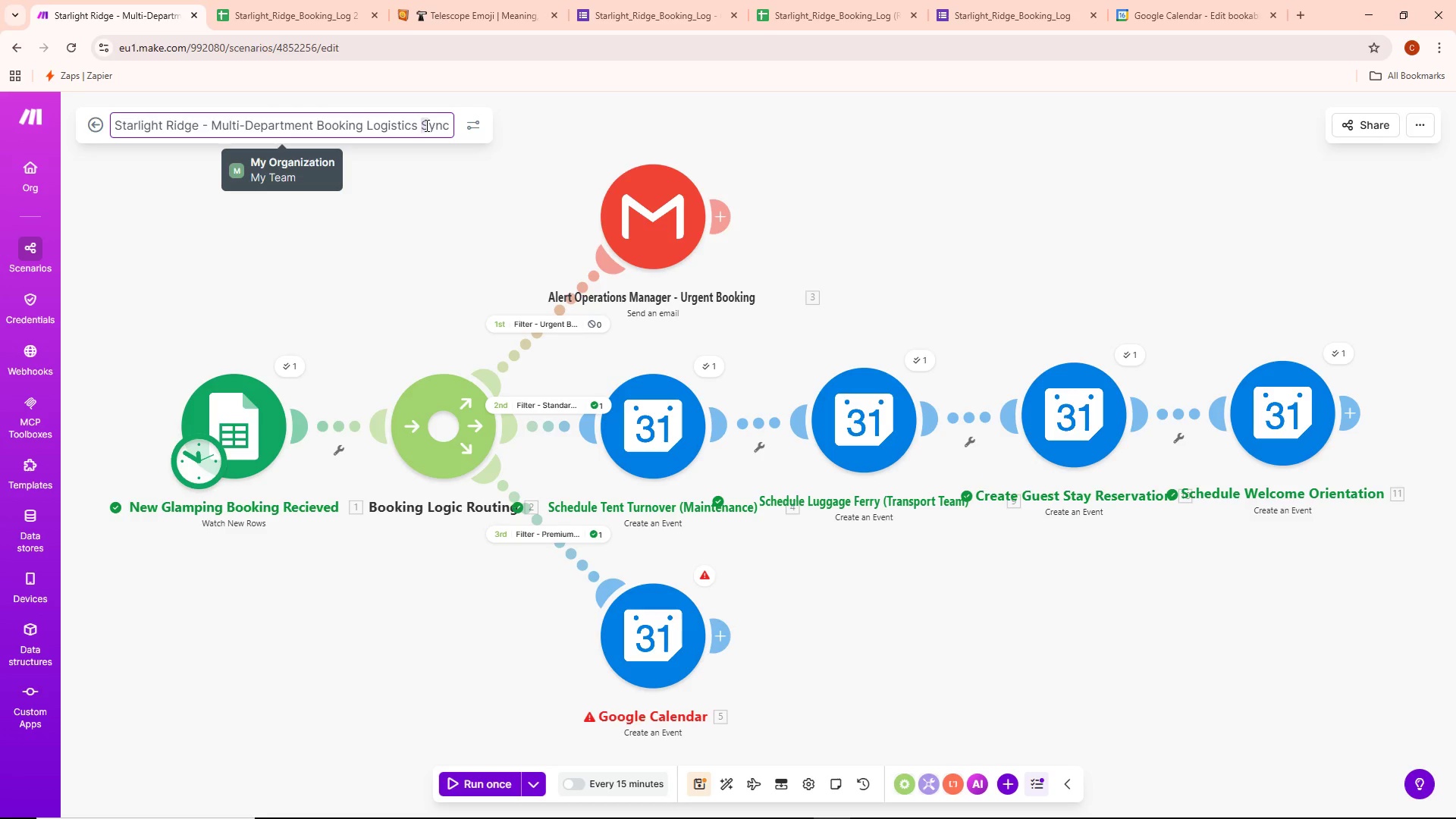 
hold_key(key=ArrowRight, duration=1.14)
 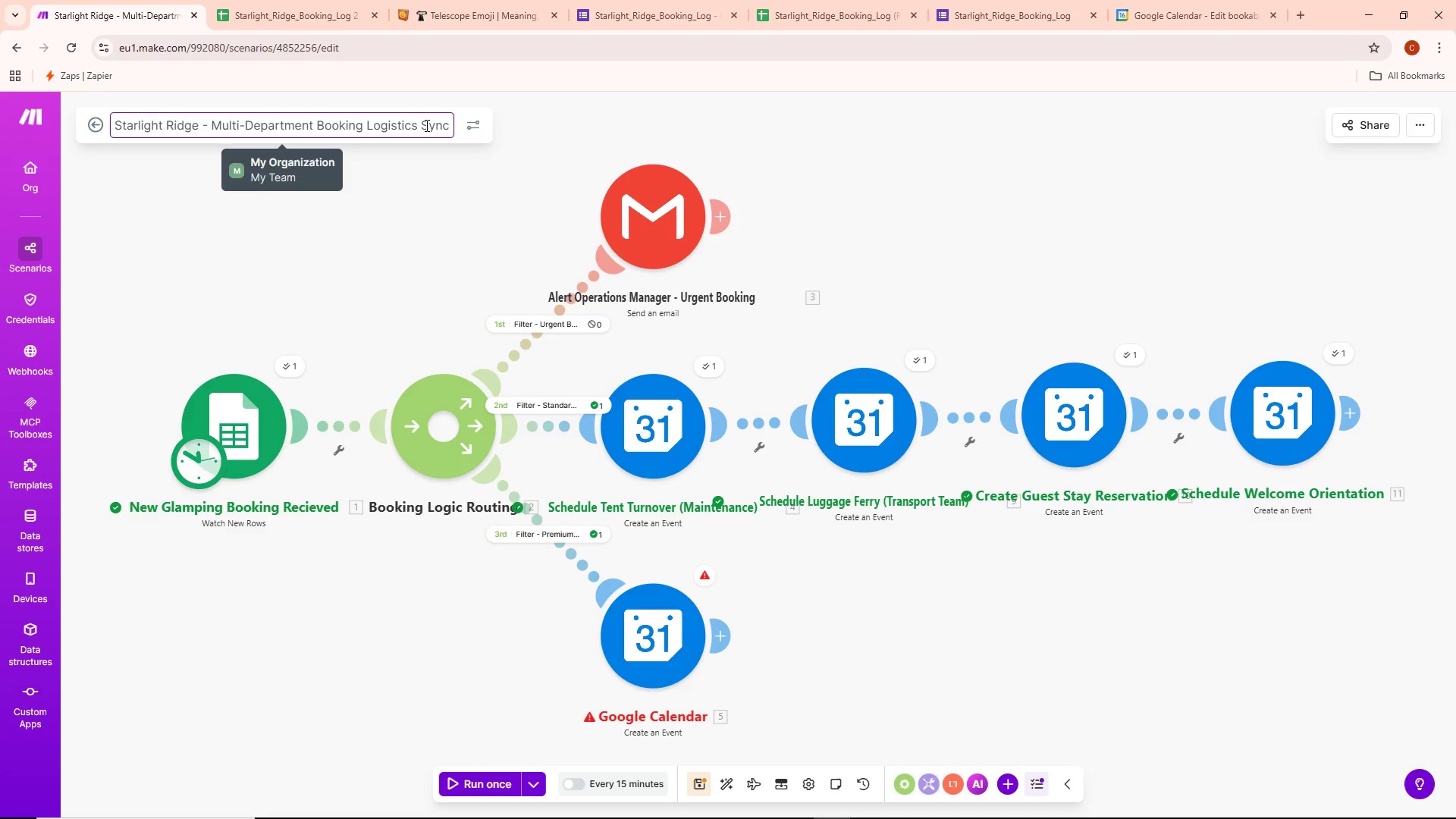 
key(Control+A)
 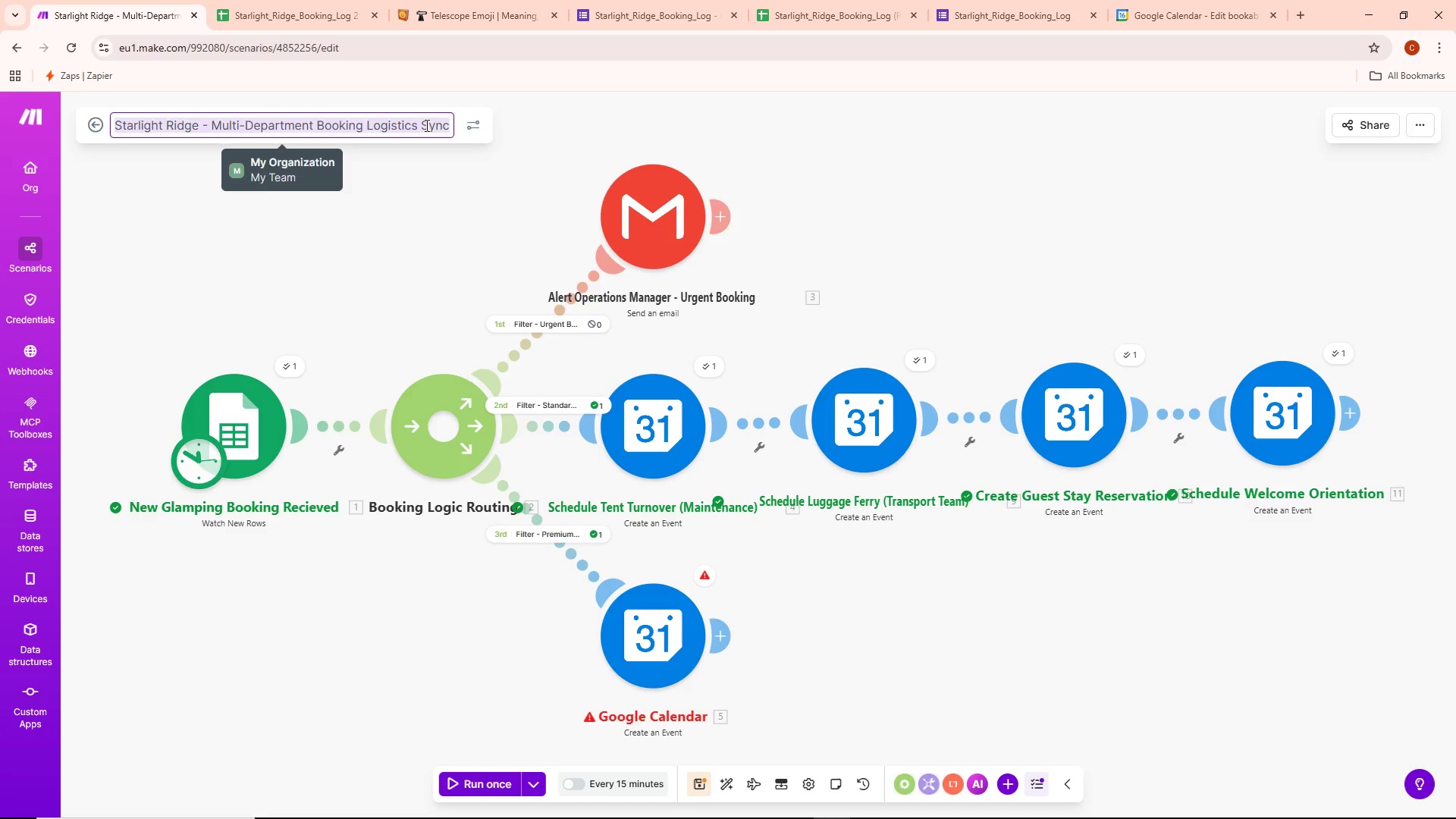 
key(Control+ControlLeft)
 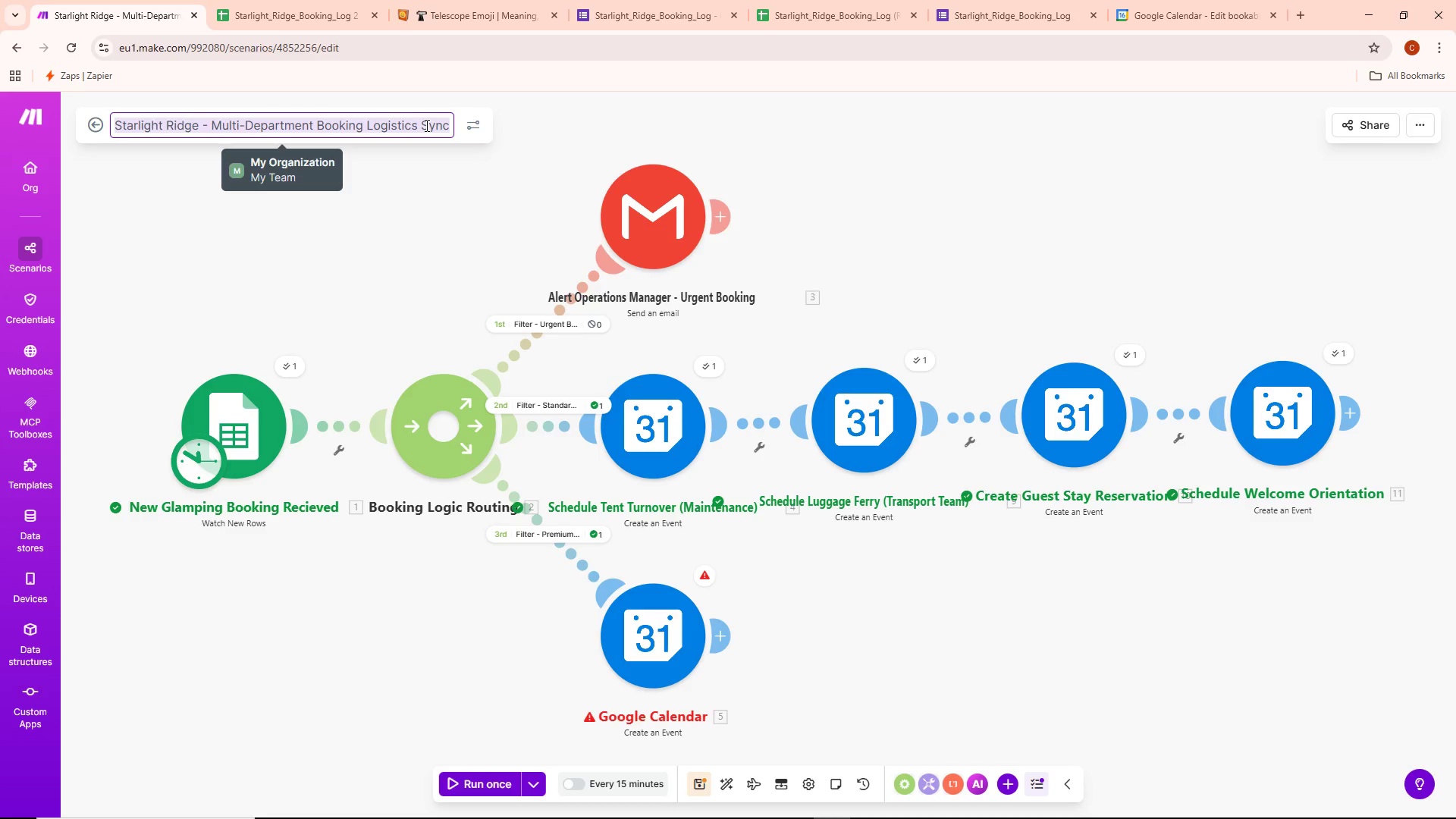 
key(Control+C)
 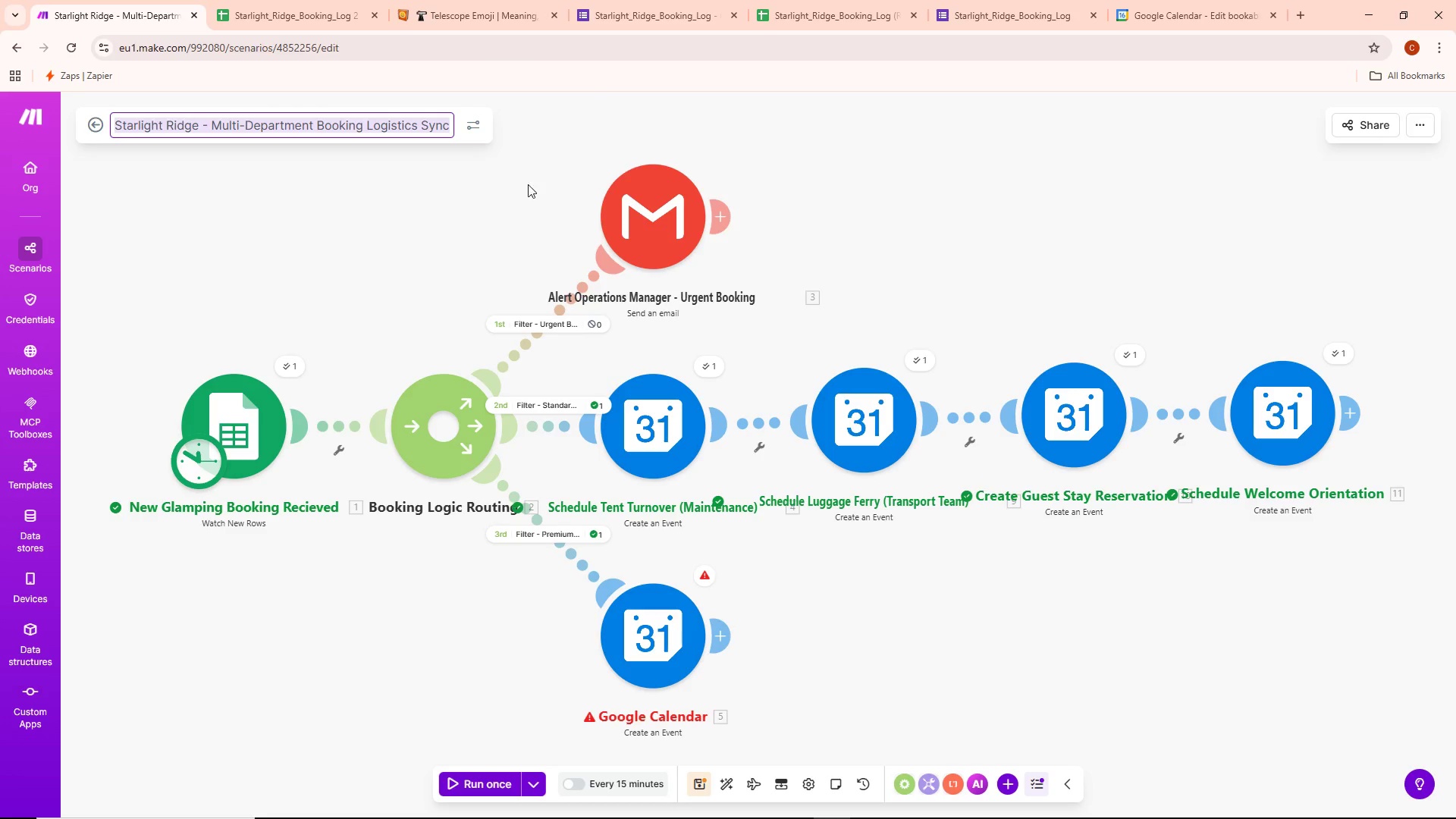 
left_click([487, 198])
 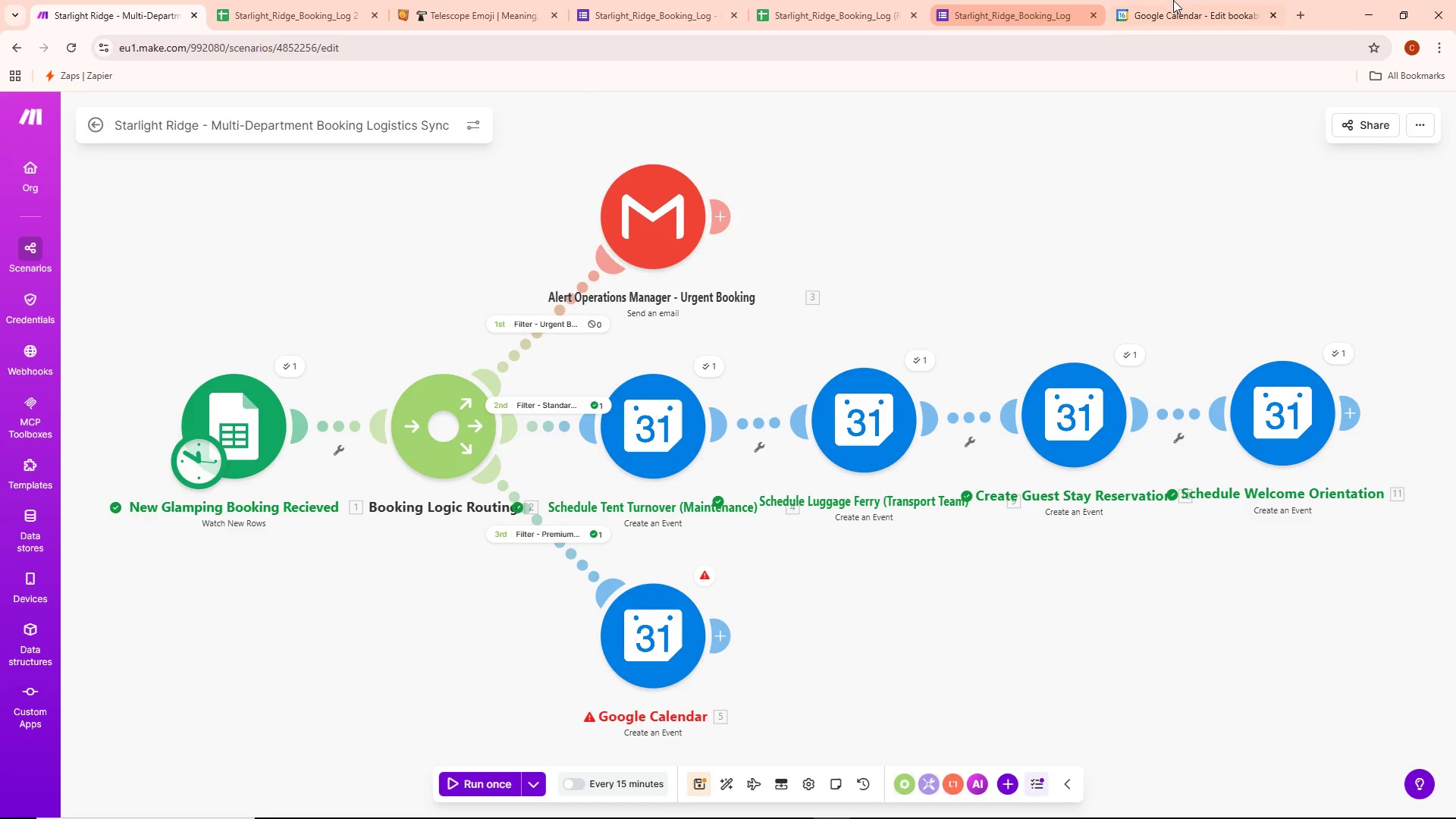 
left_click([1188, 1])
 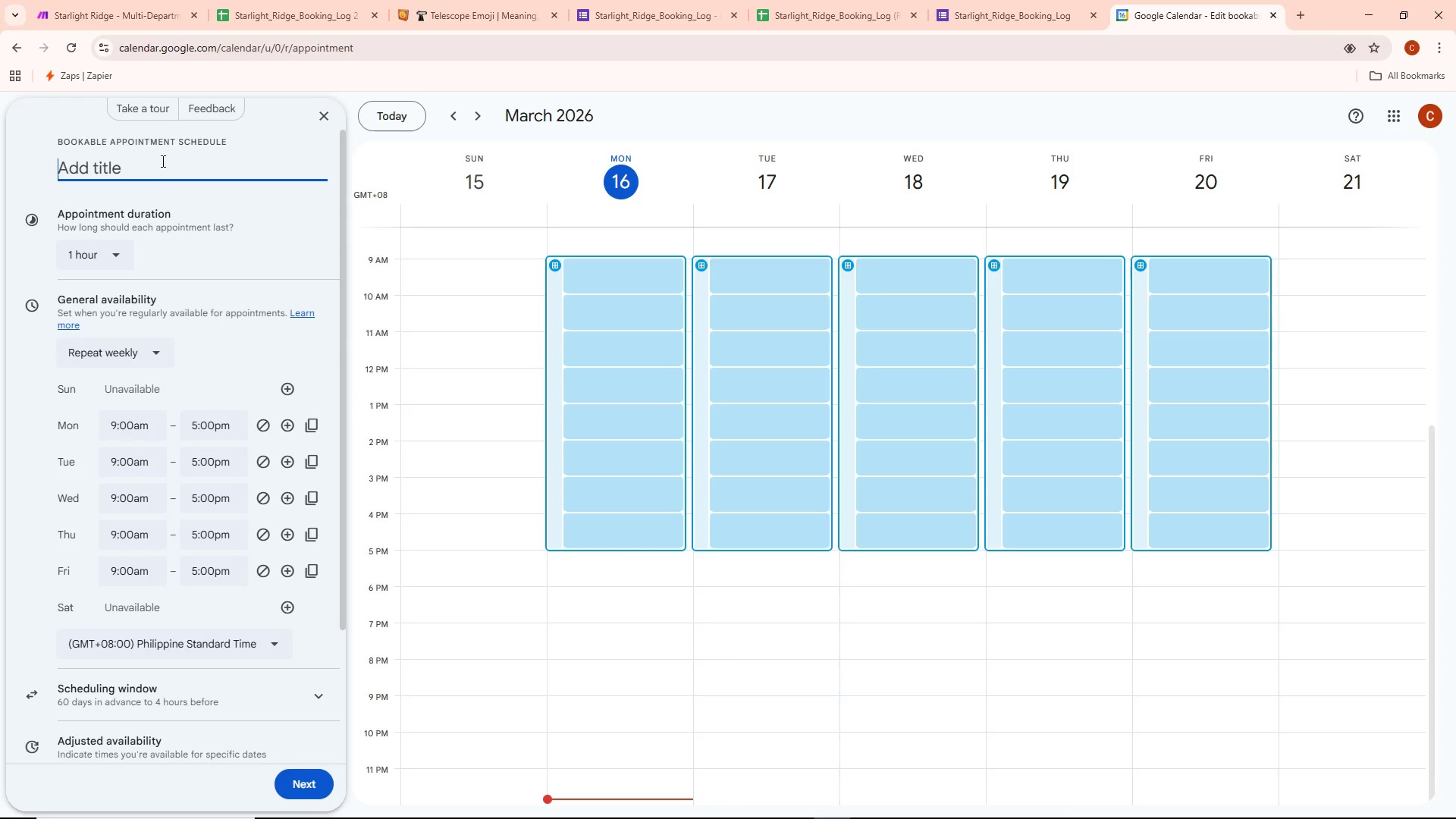 
key(Control+V)
 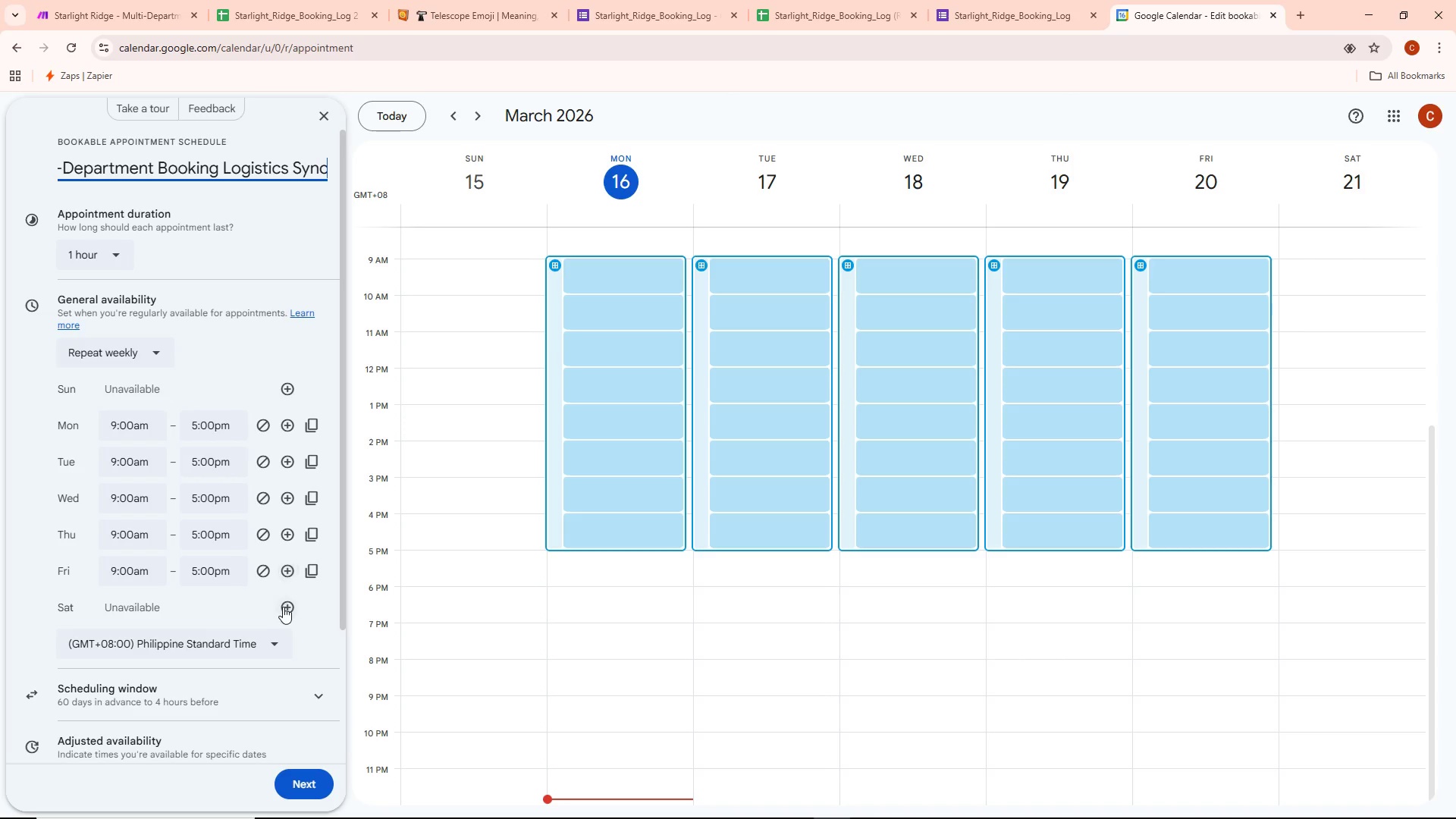 
left_click([289, 607])
 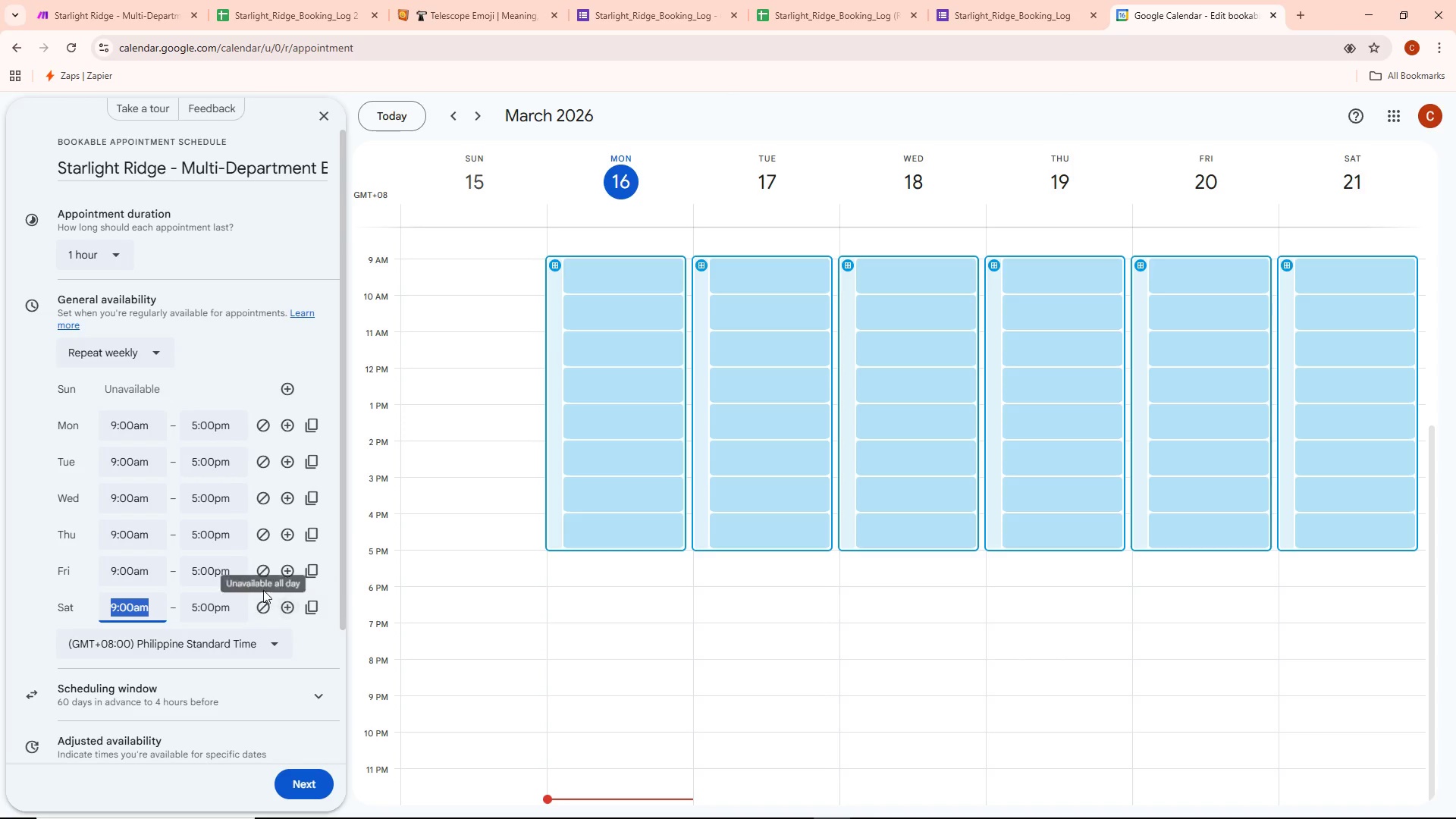 
scroll: coordinate [268, 576], scroll_direction: down, amount: 2.0
 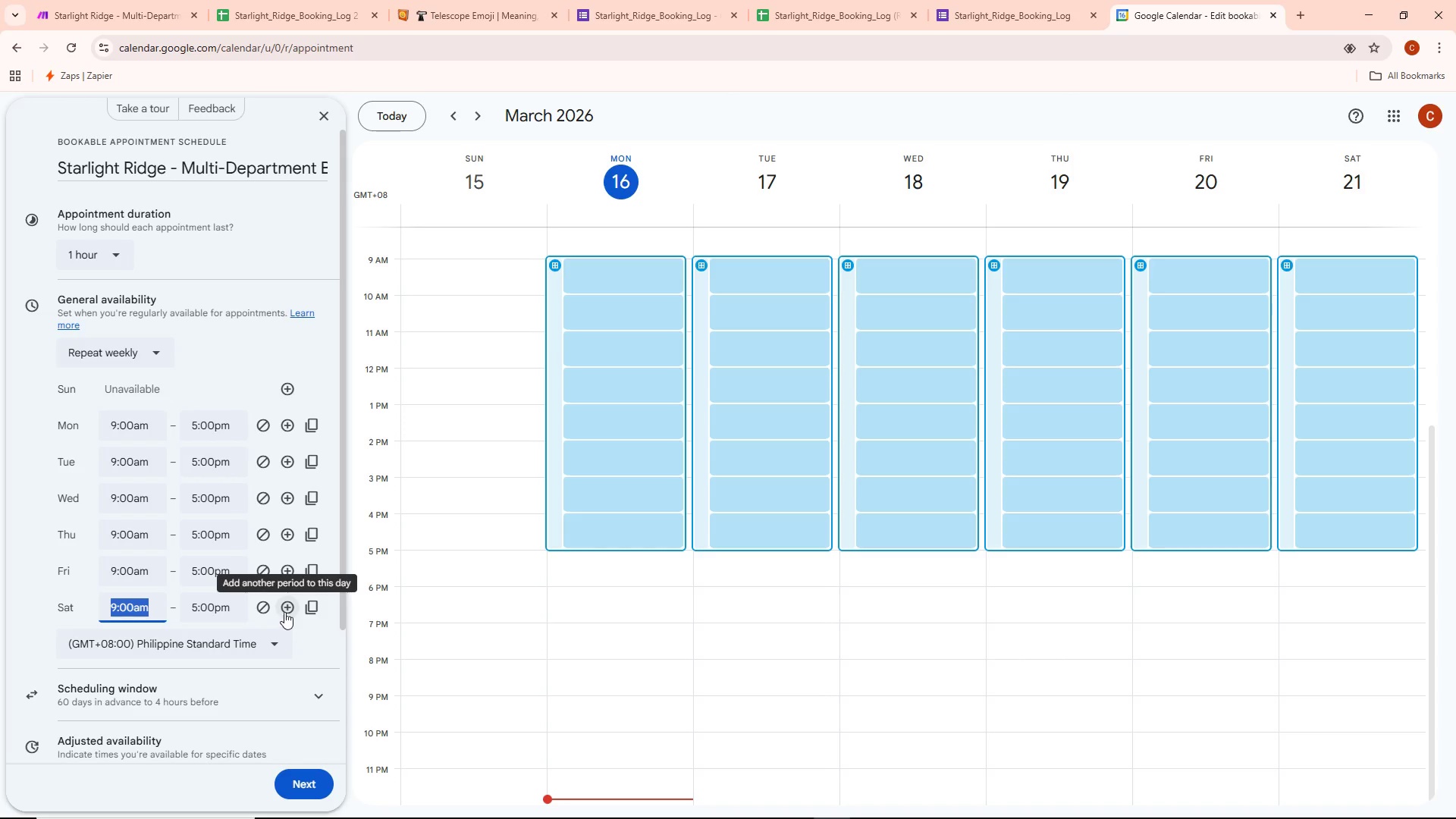 
left_click([284, 605])
 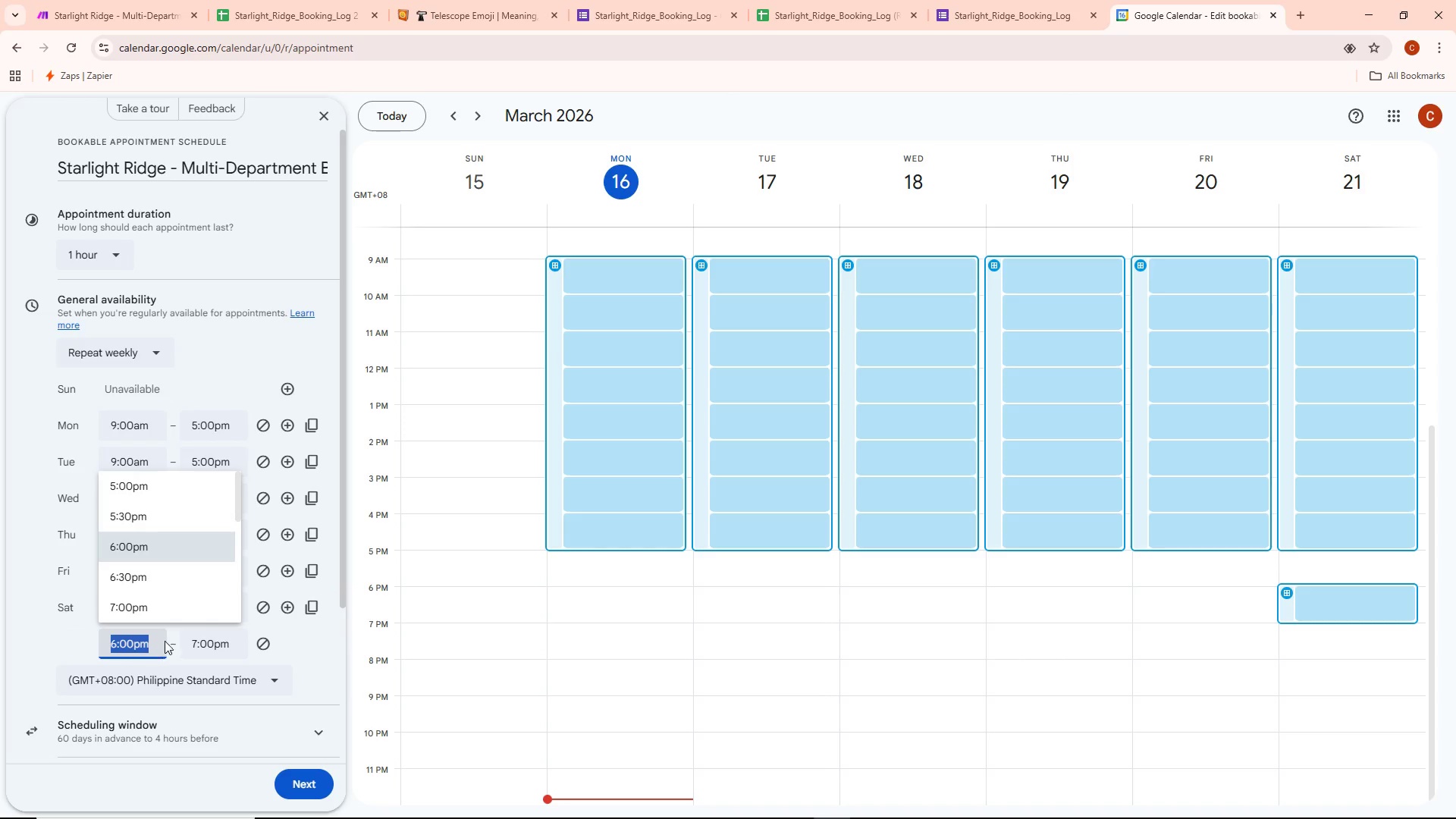 
left_click([266, 644])
 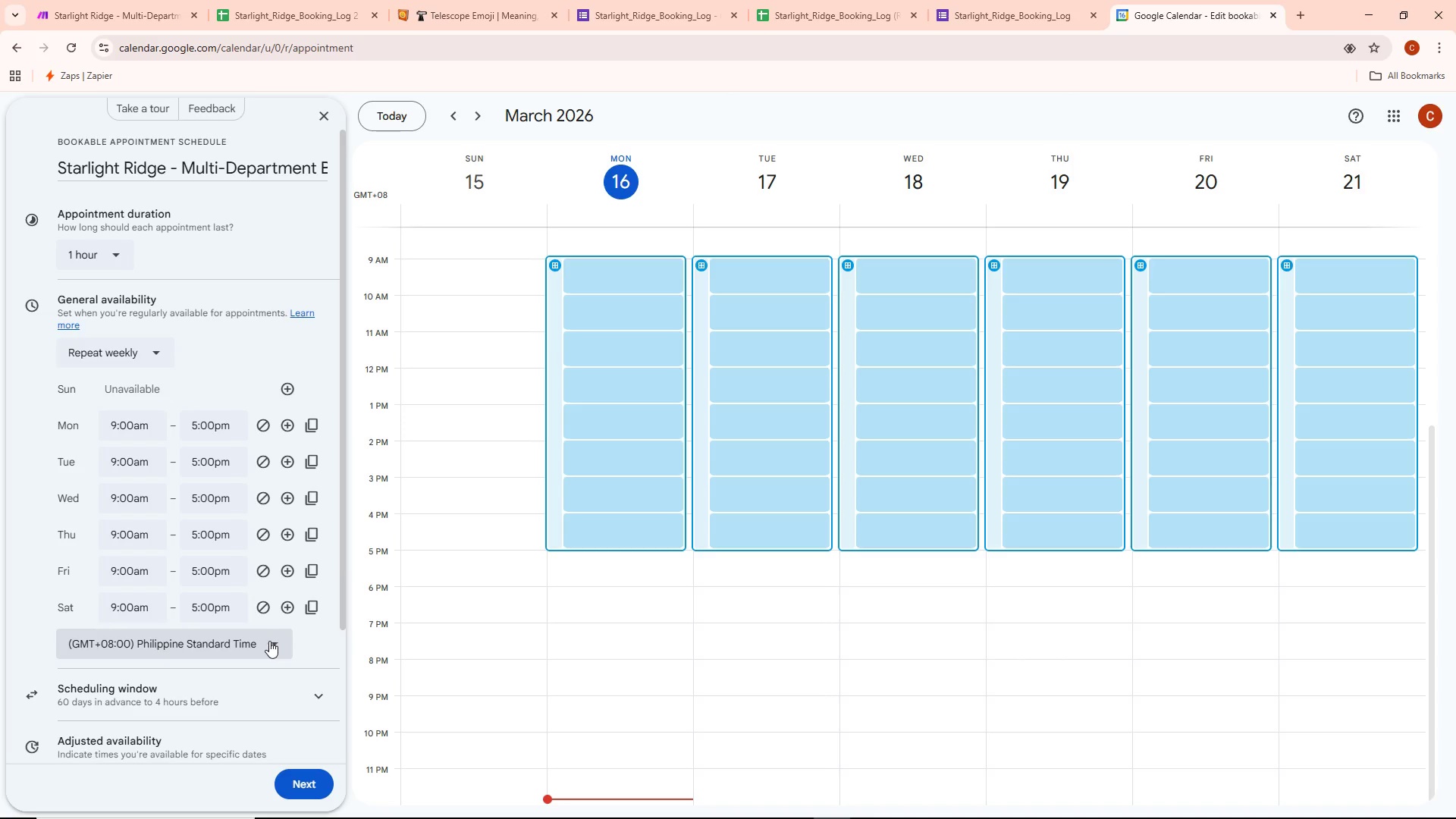 
scroll: coordinate [212, 596], scroll_direction: down, amount: 2.0
 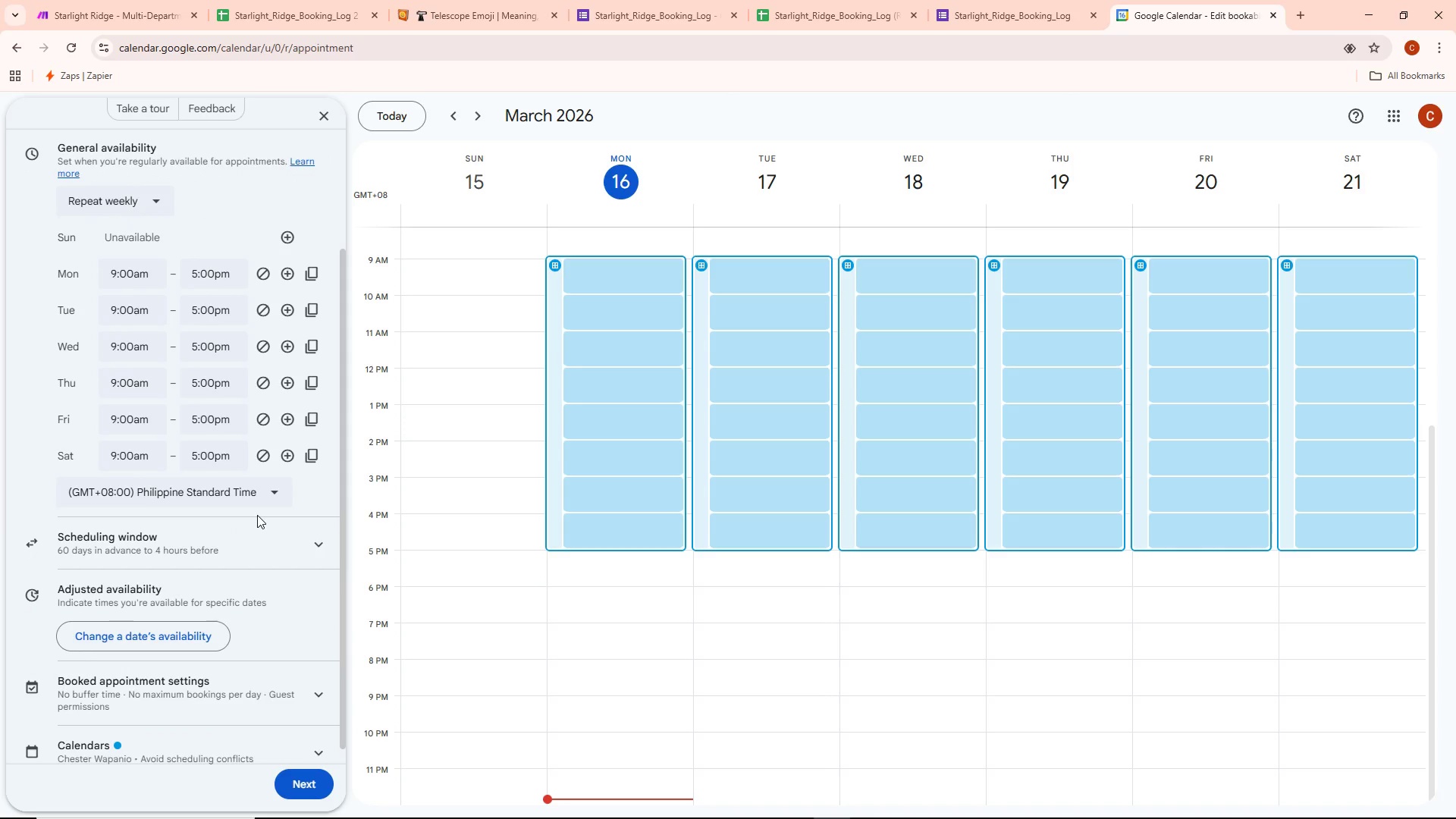 
left_click([230, 544])
 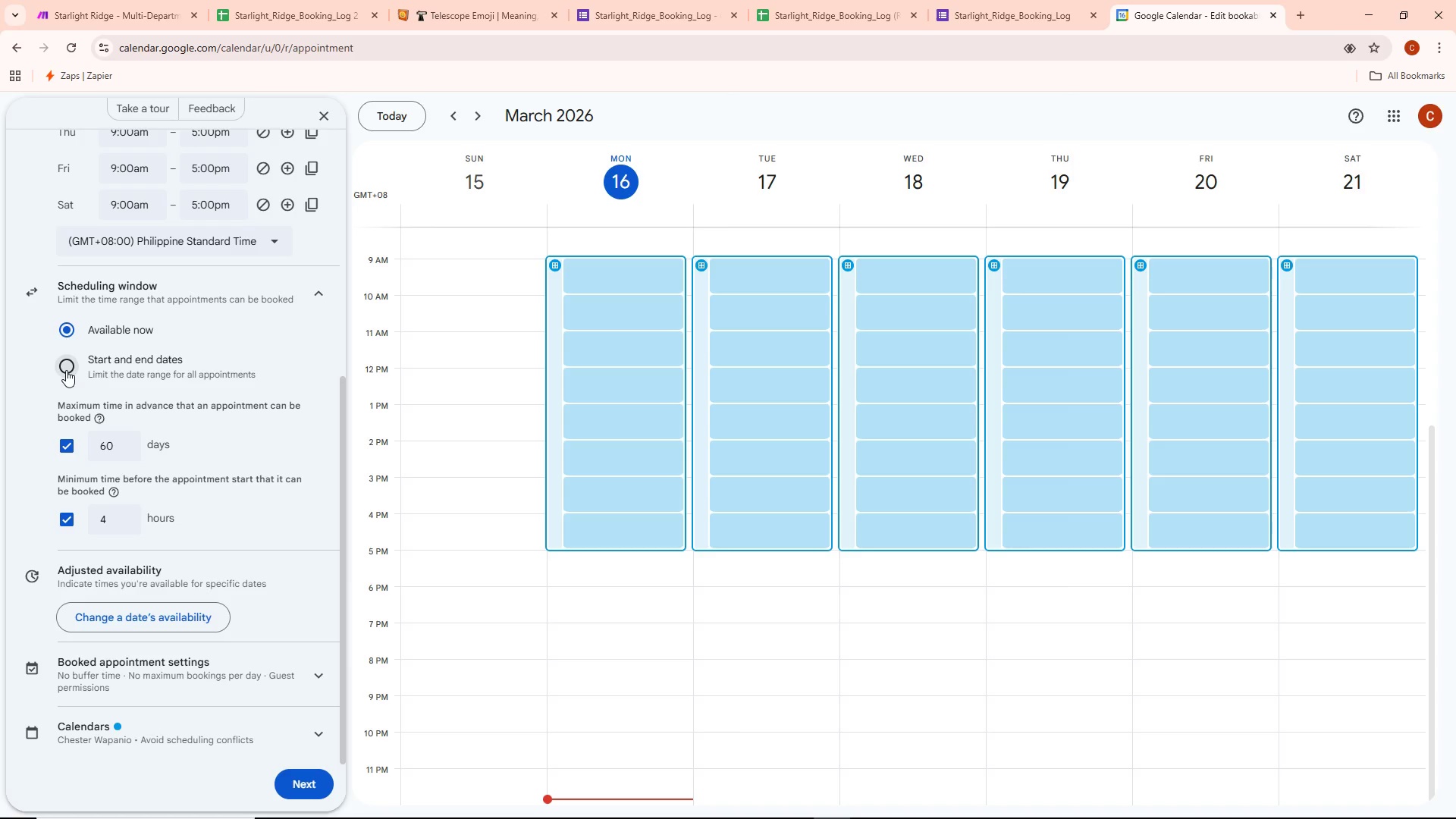 
wait(6.73)
 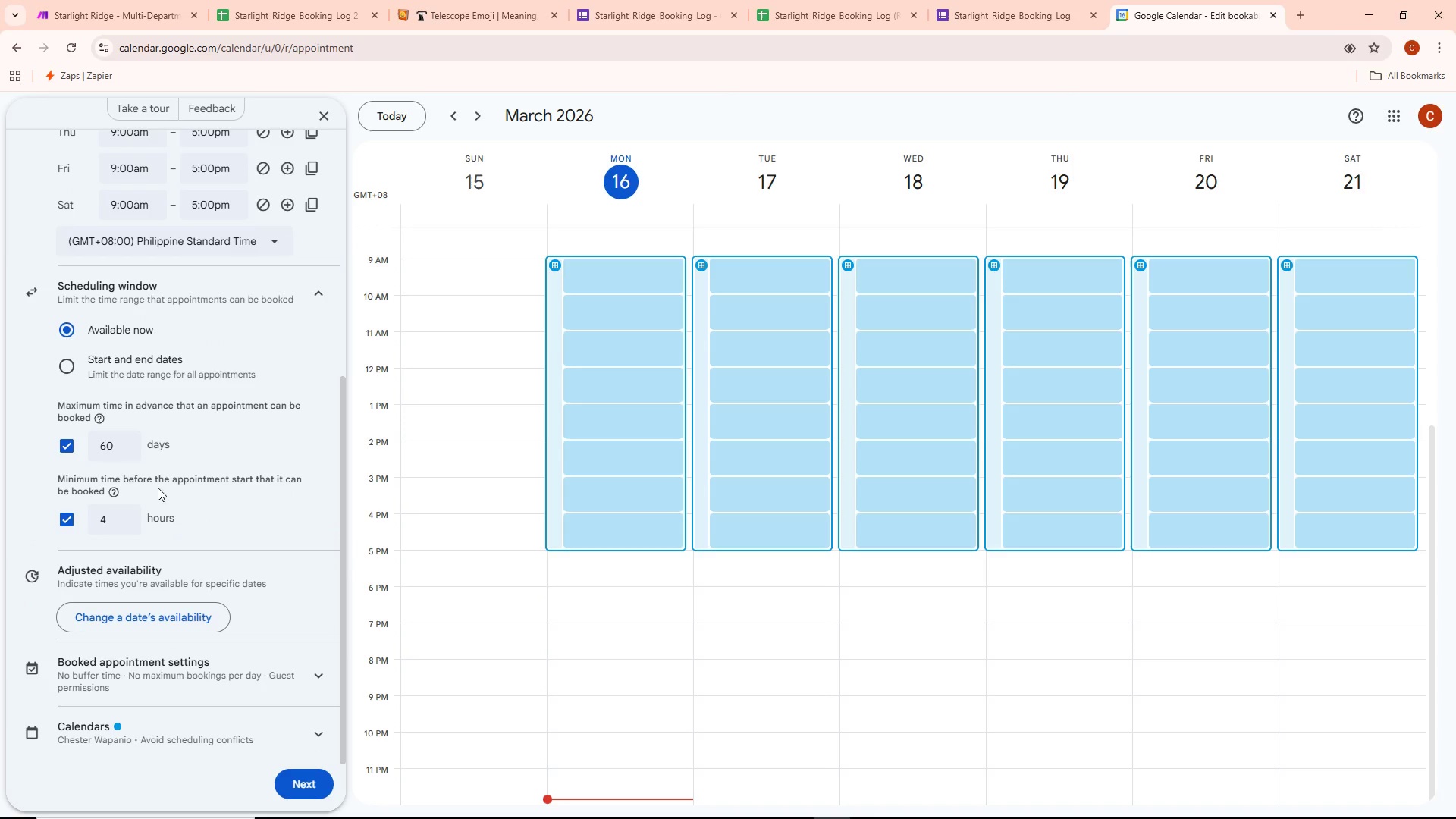 
scroll: coordinate [115, 337], scroll_direction: up, amount: 1.0
 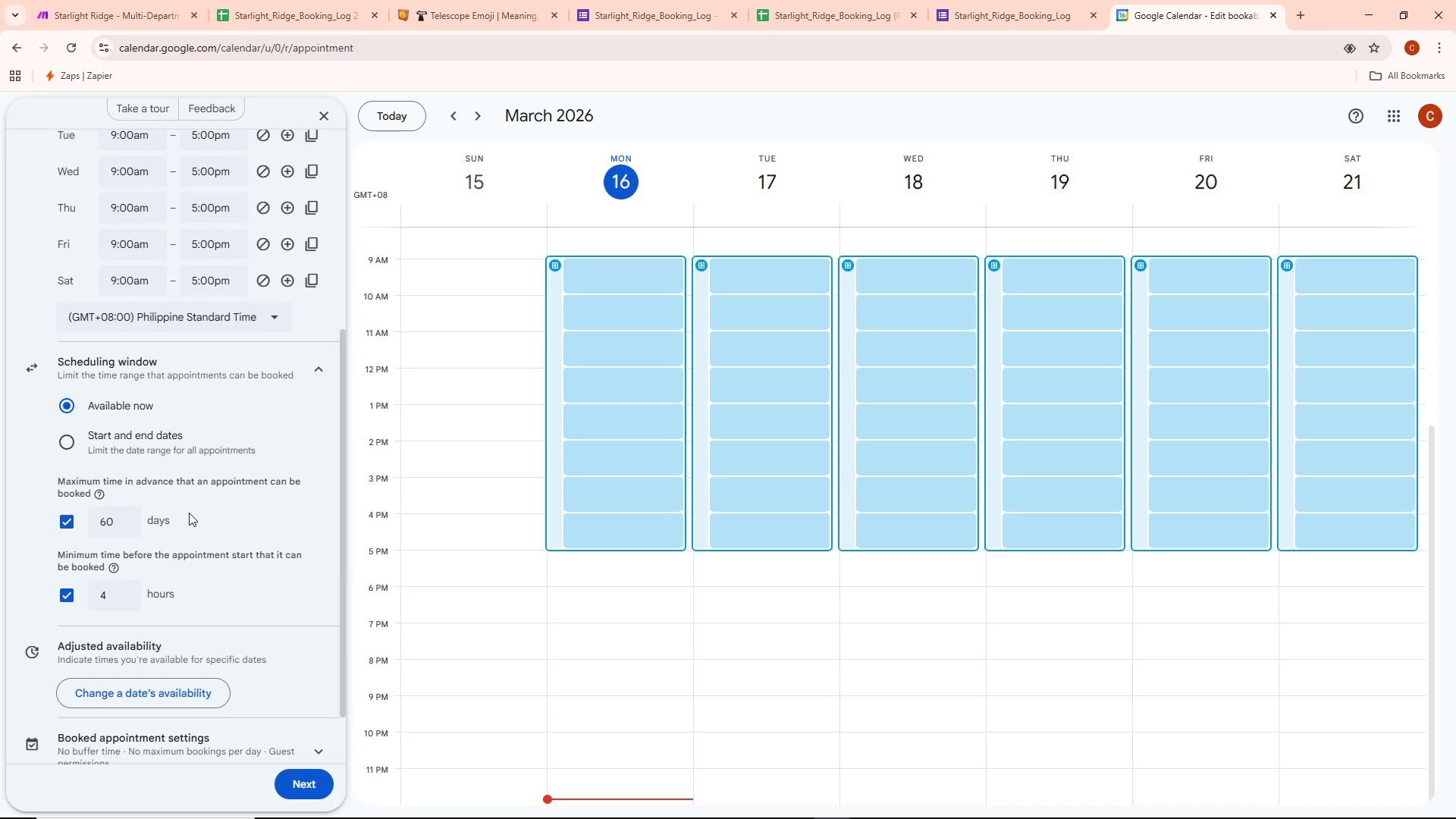 
wait(6.07)
 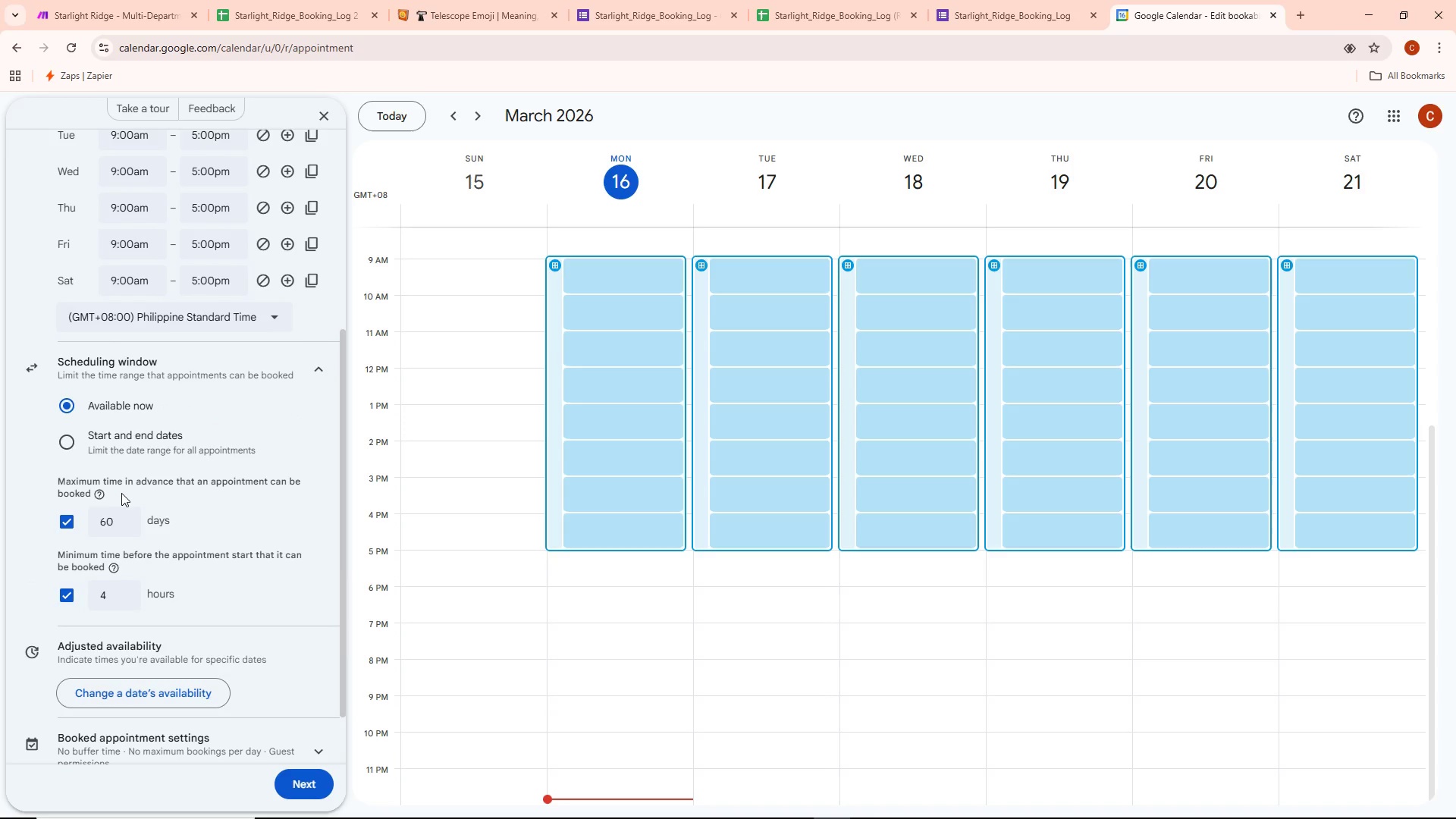 
scroll: coordinate [189, 494], scroll_direction: up, amount: 3.0
 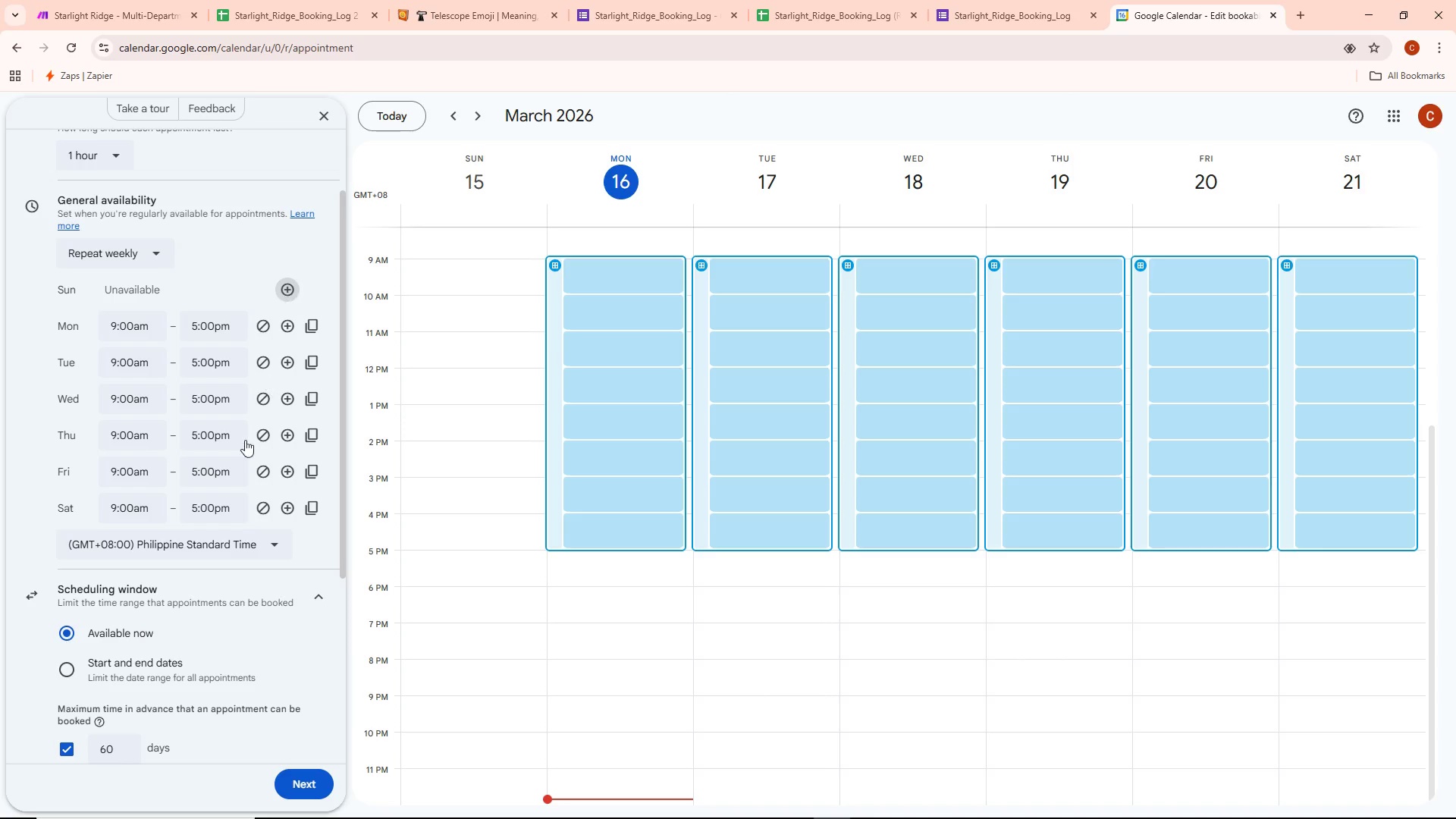 
wait(5.42)
 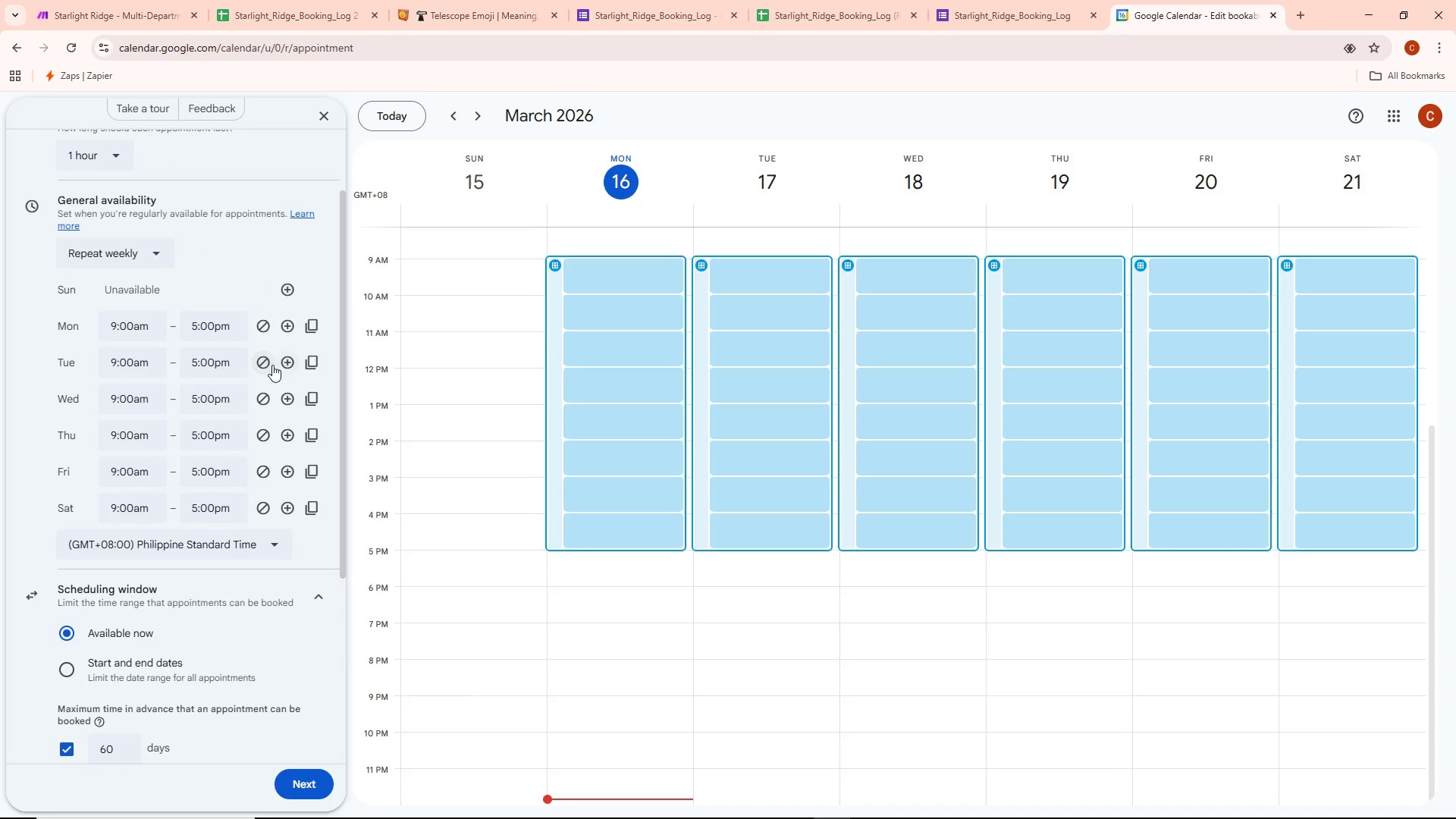 
left_click([139, 290])
 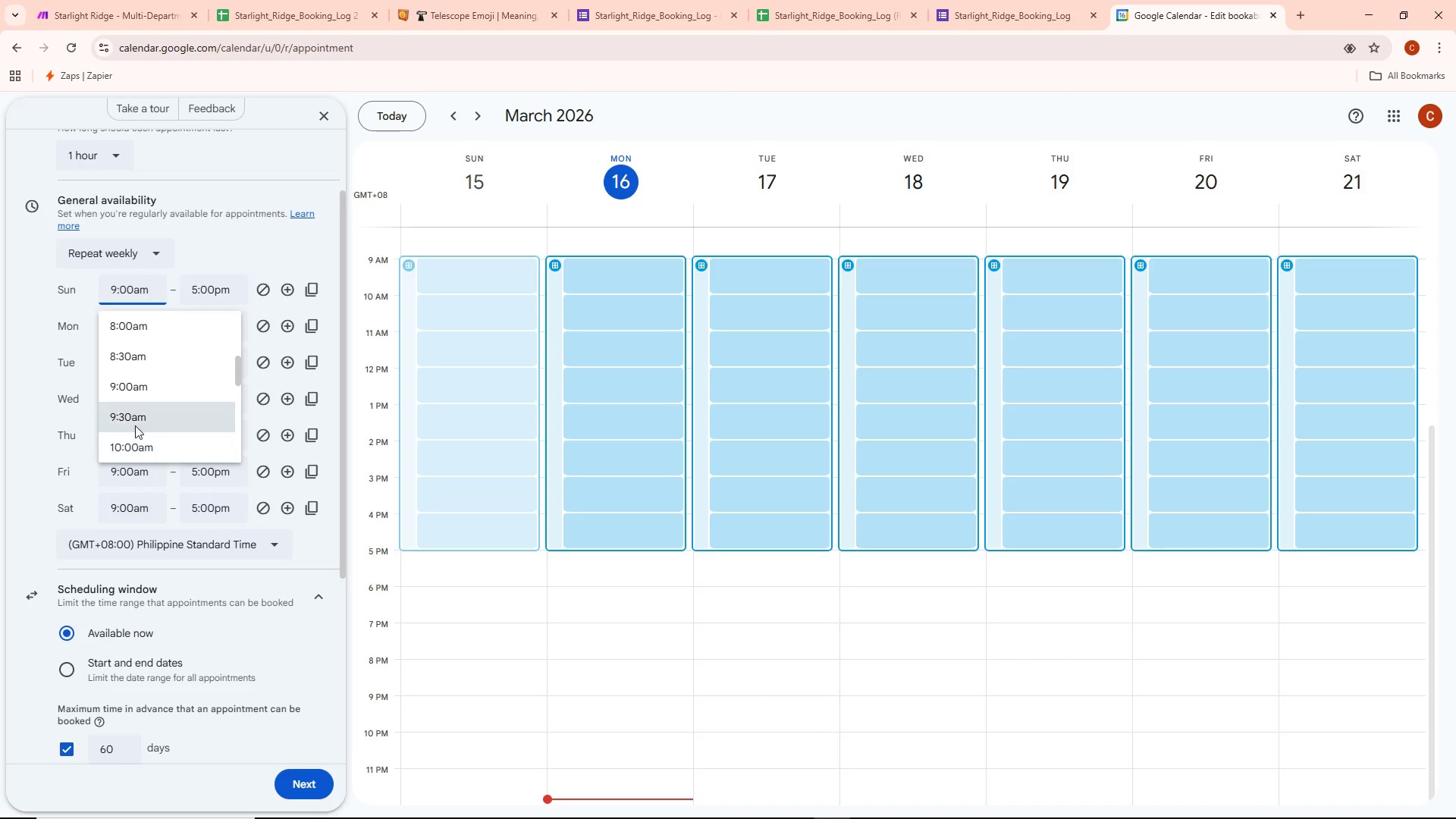 
scroll: coordinate [143, 395], scroll_direction: up, amount: 21.0
 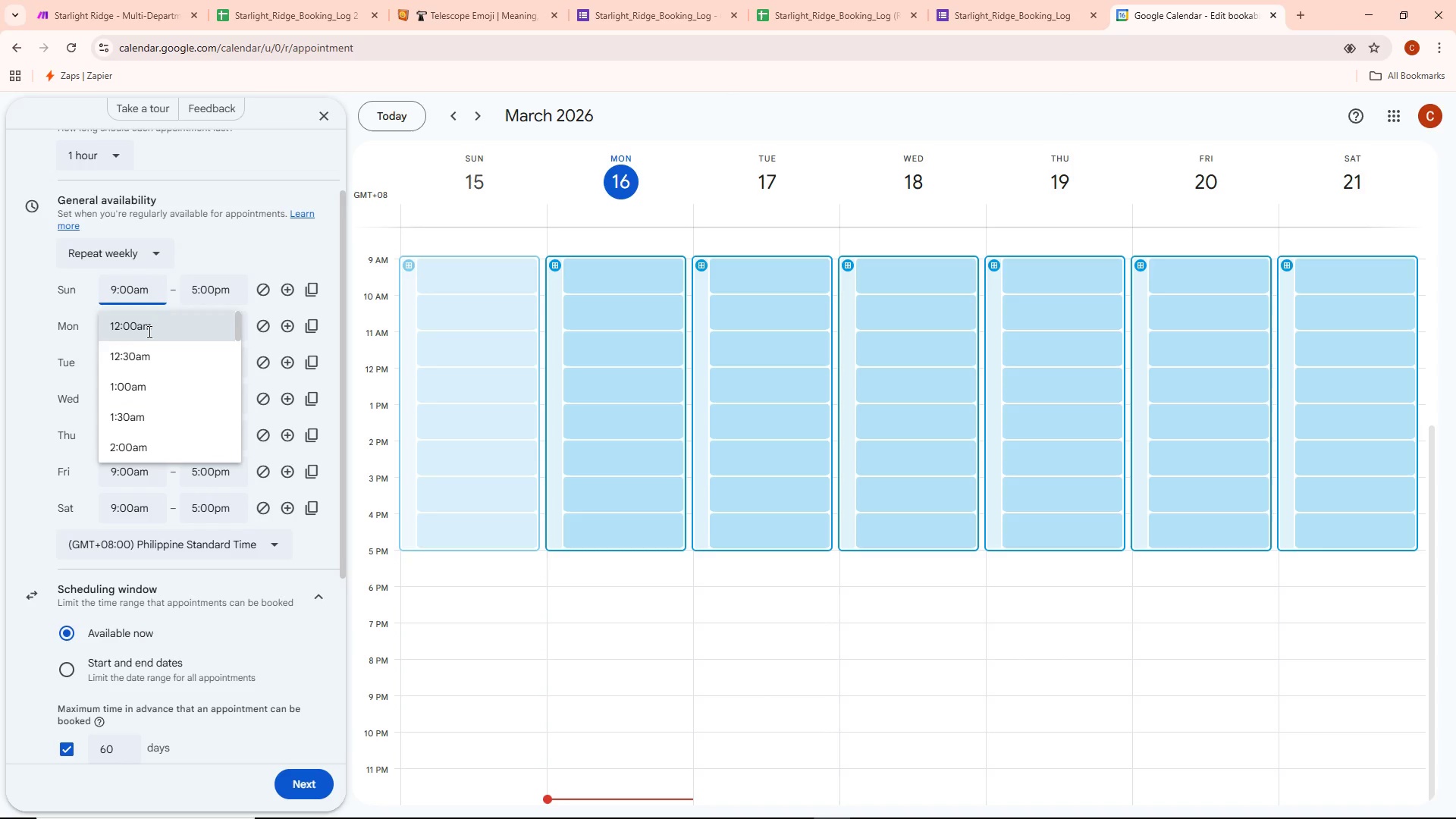 
left_click([149, 331])
 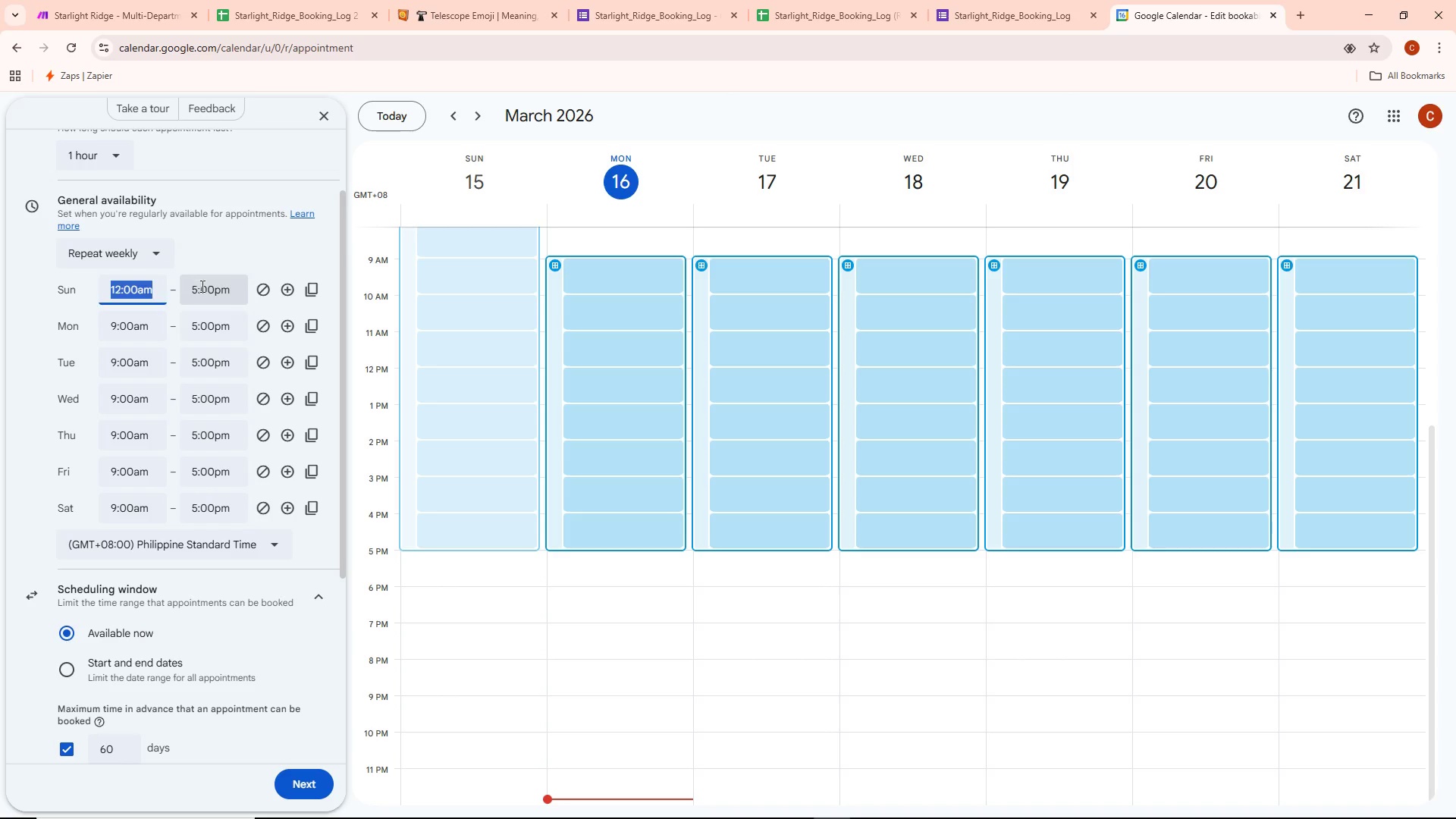 
scroll: coordinate [212, 377], scroll_direction: down, amount: 12.0
 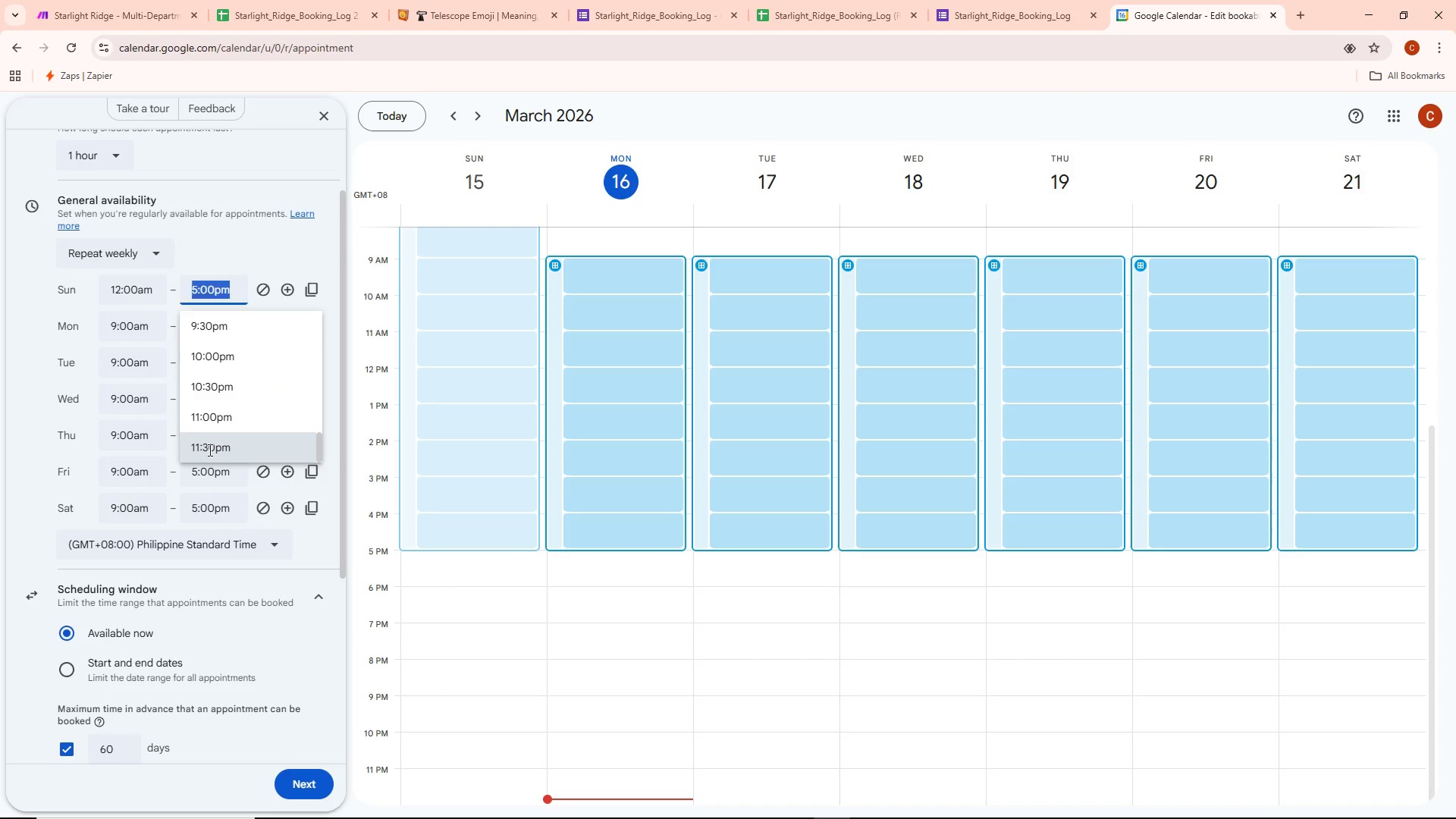 
left_click([209, 450])
 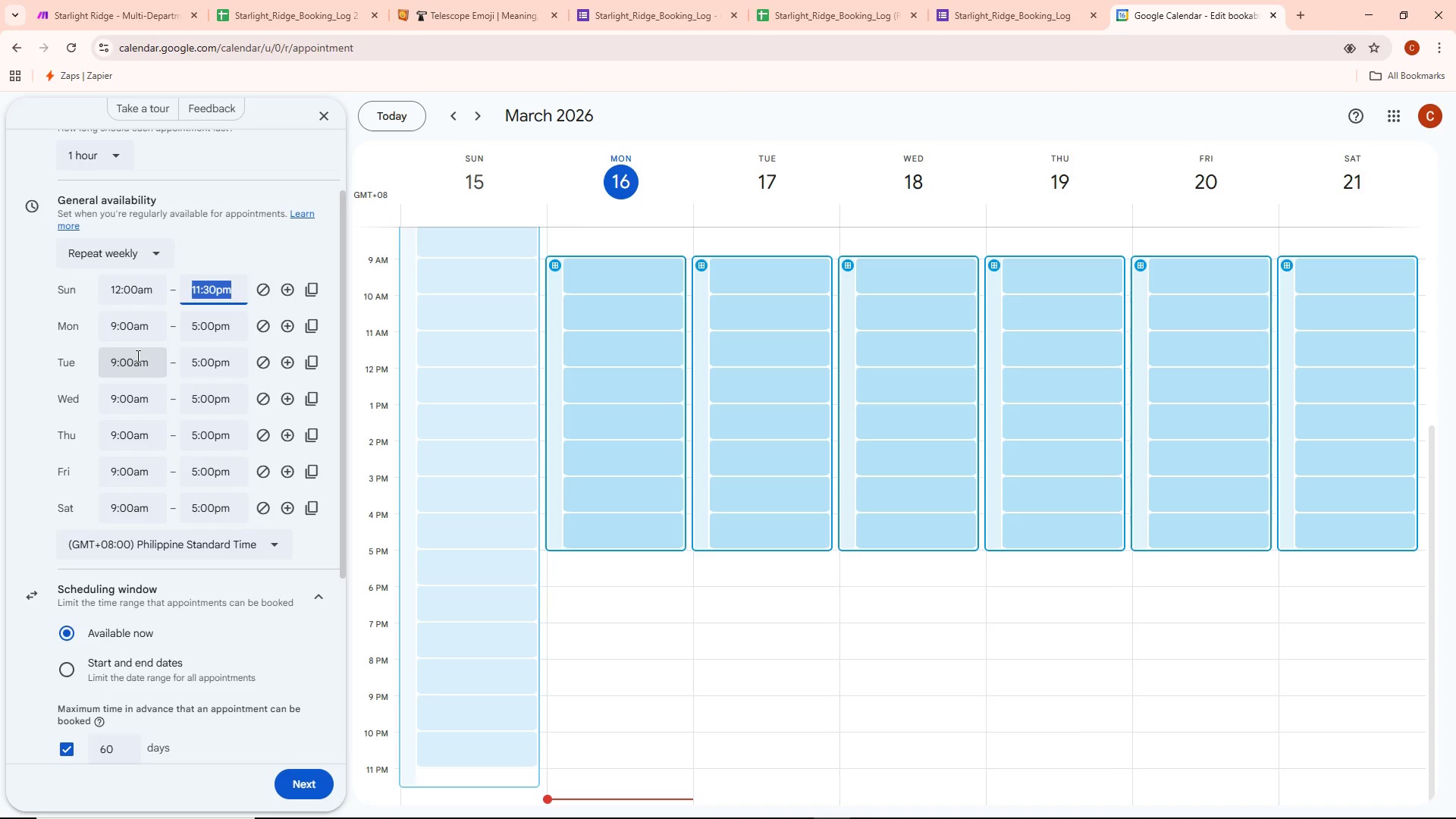 
left_click([135, 333])
 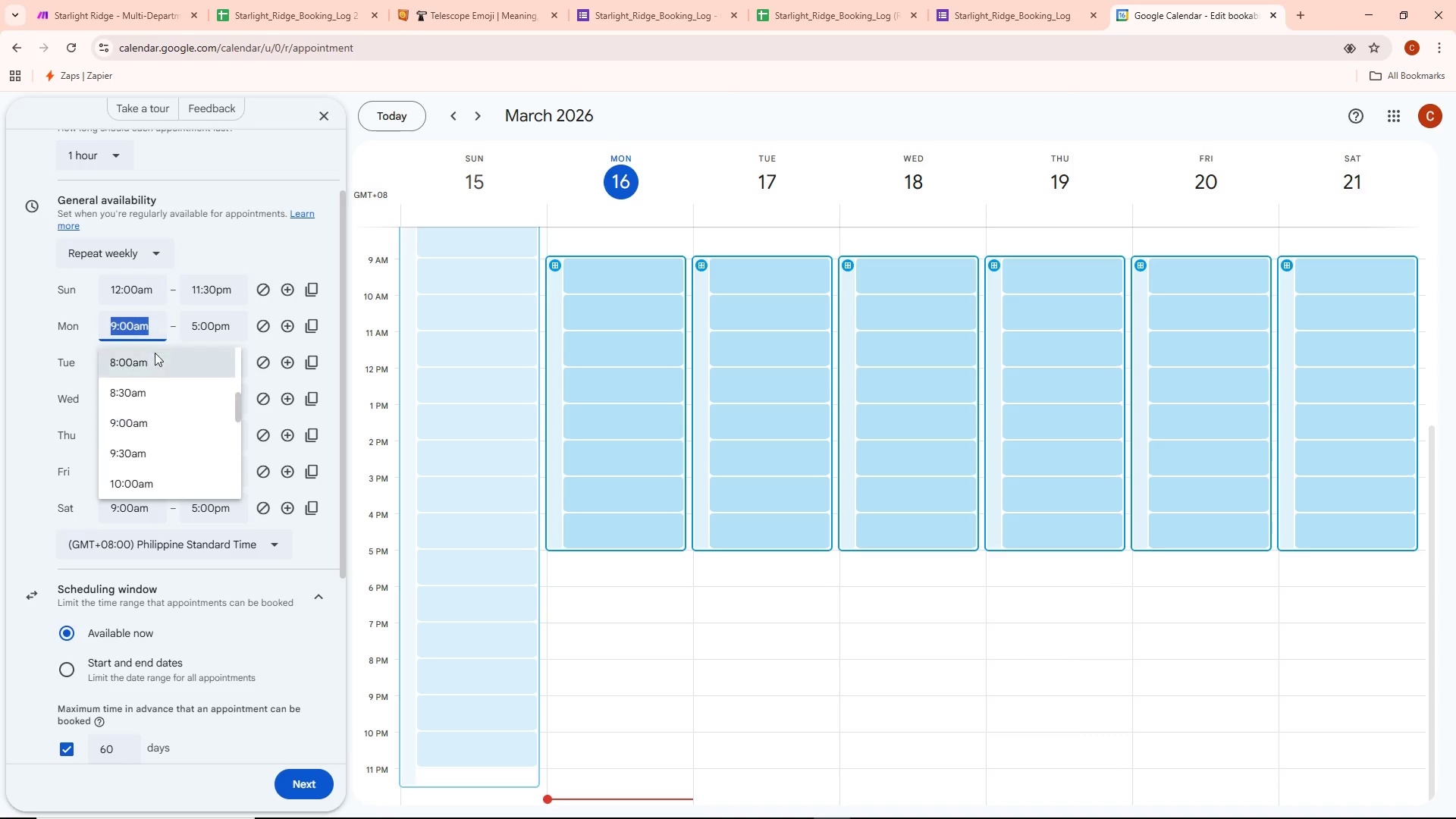 
left_click([163, 366])
 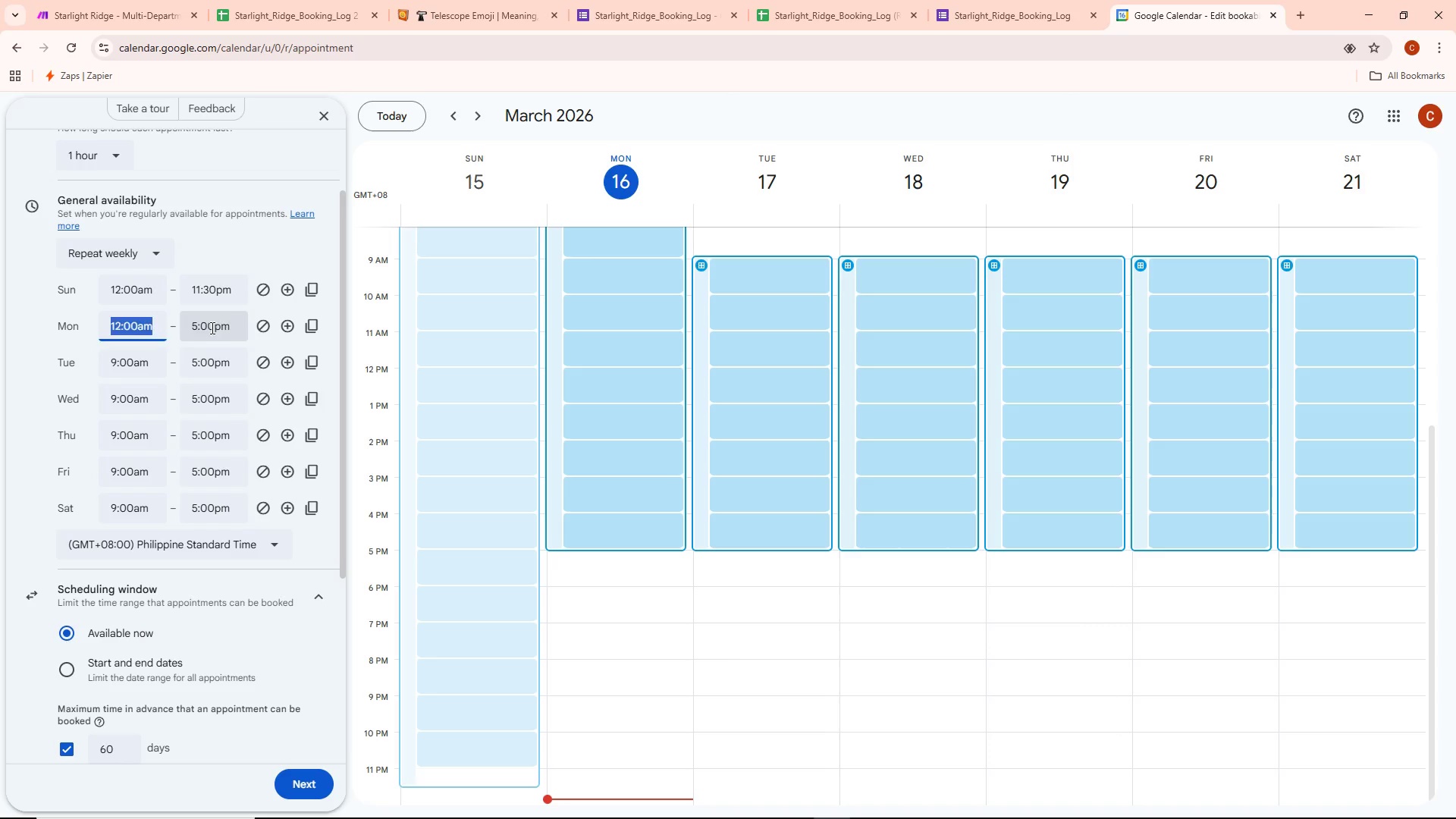 
scroll: coordinate [163, 370], scroll_direction: up, amount: 16.0
 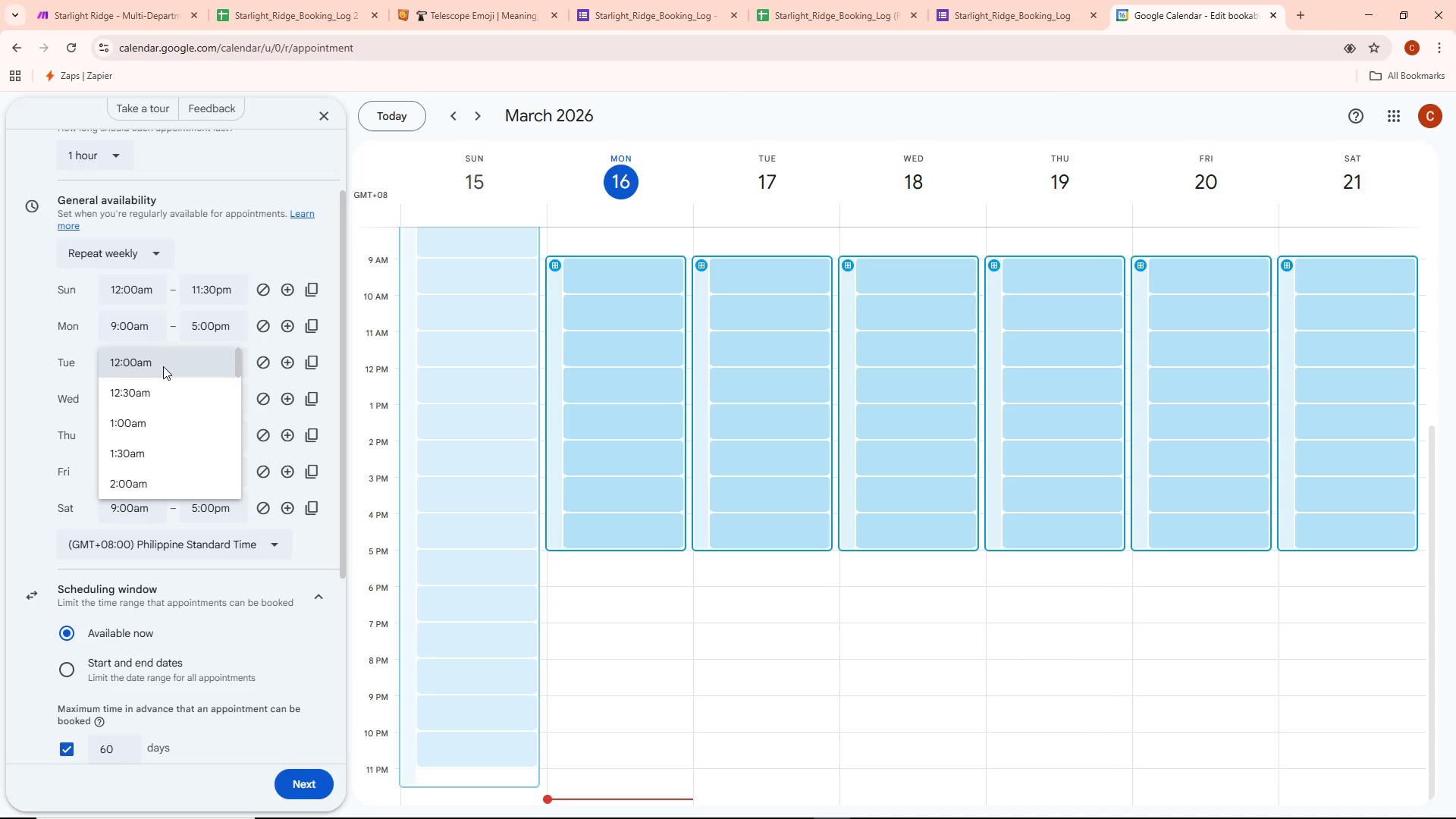 
scroll: coordinate [231, 441], scroll_direction: down, amount: 13.0
 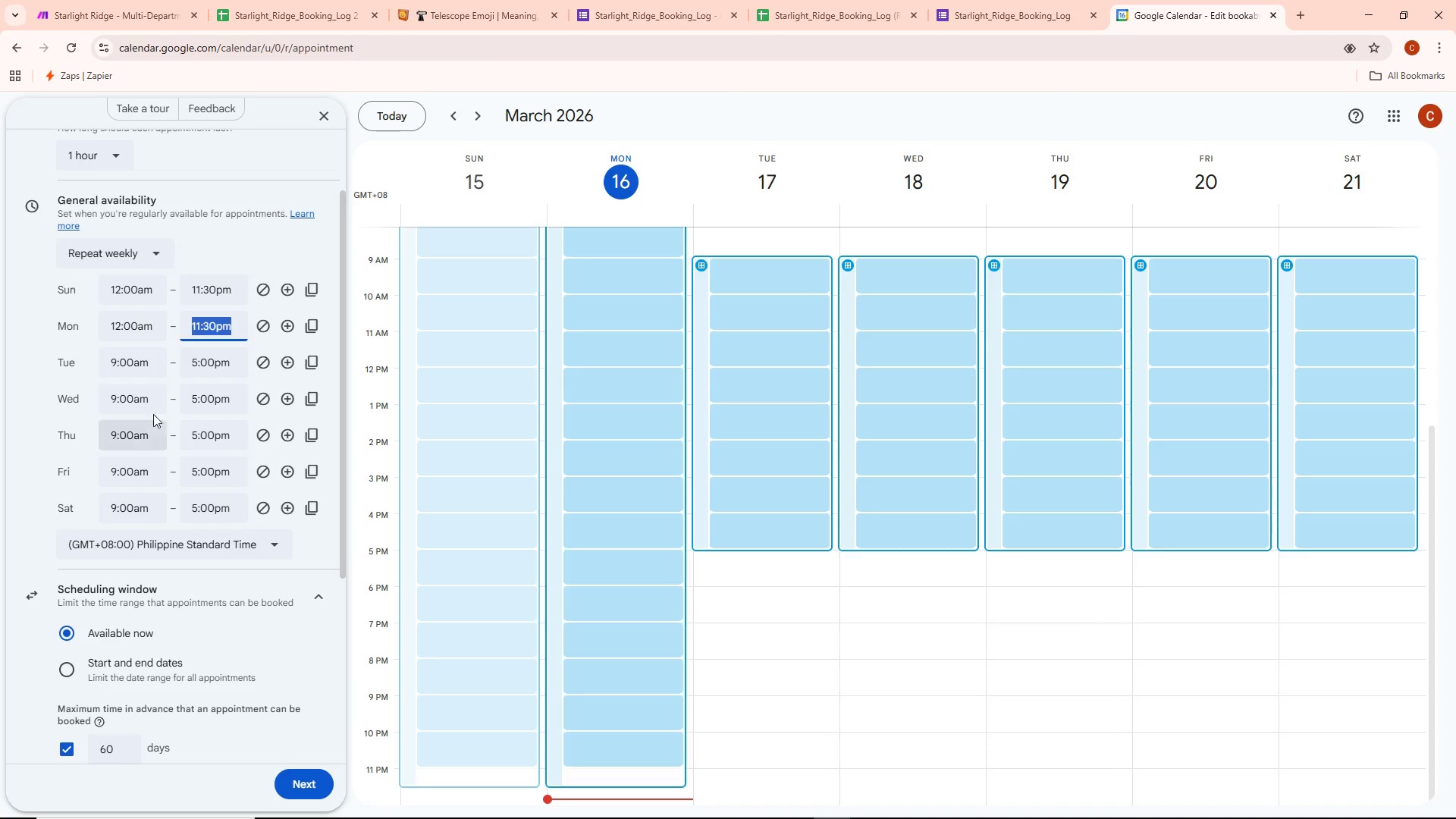 
left_click([133, 363])
 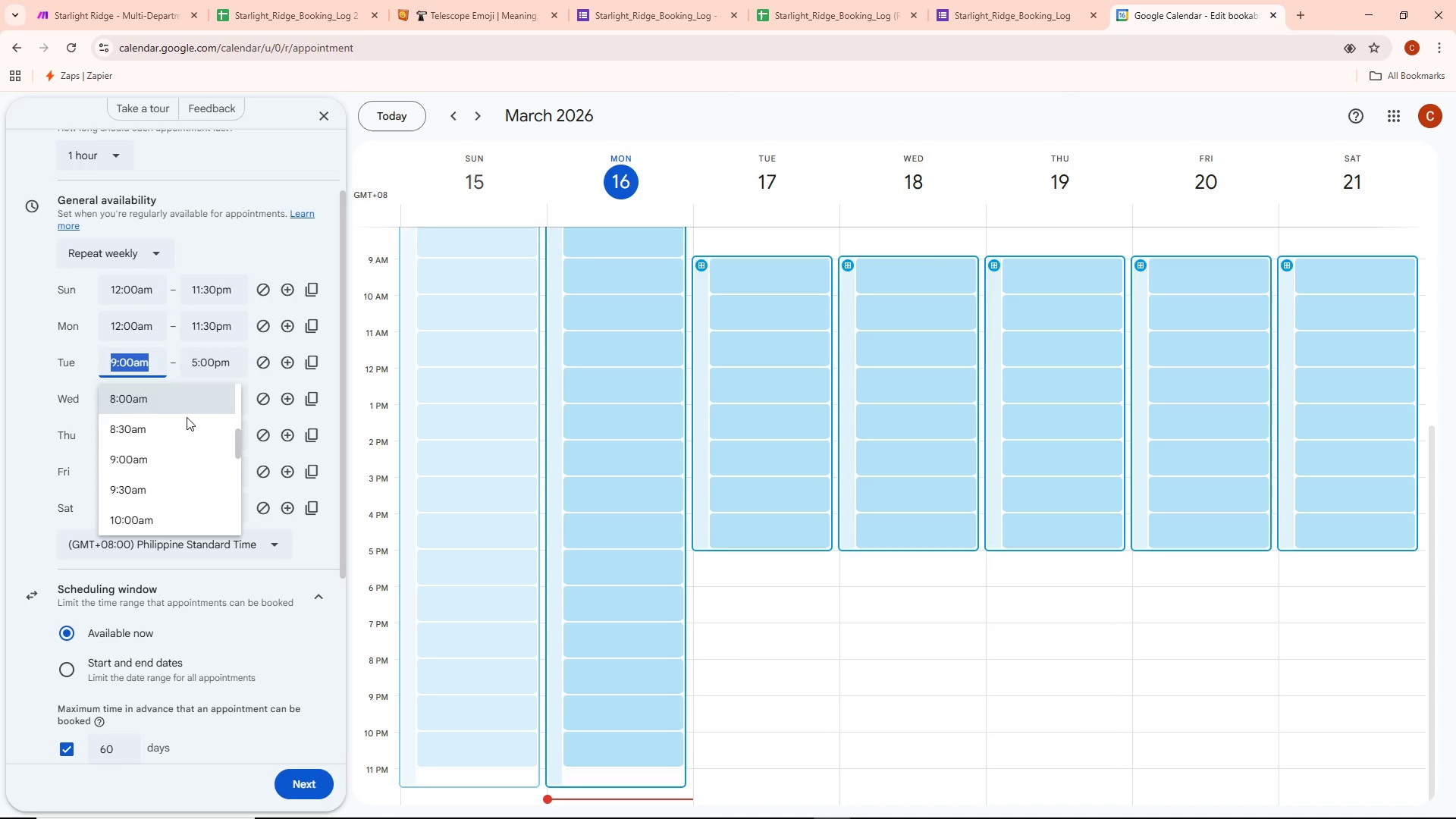 
scroll: coordinate [168, 442], scroll_direction: up, amount: 20.0
 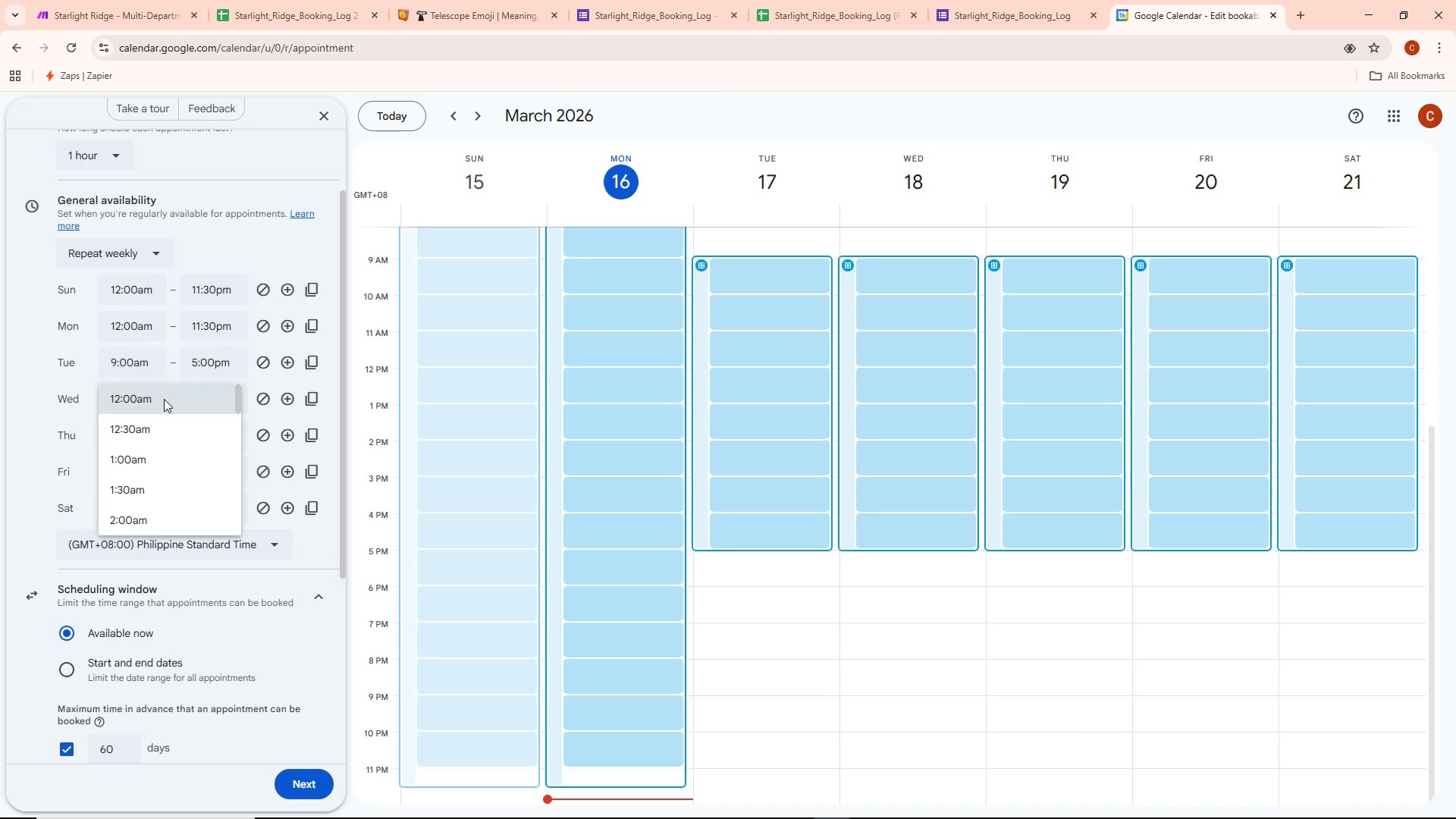 
left_click([164, 399])
 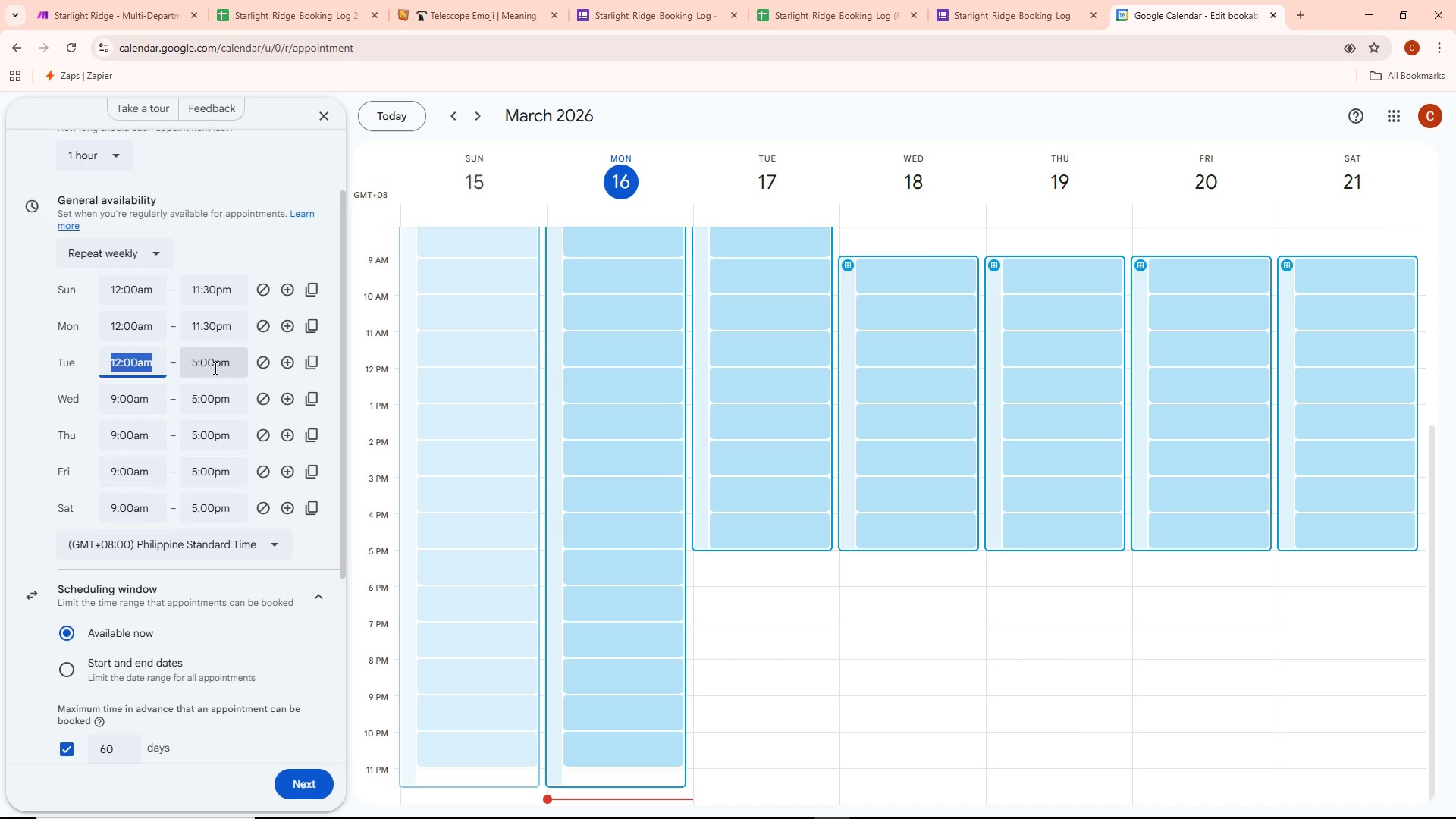 
left_click([214, 364])
 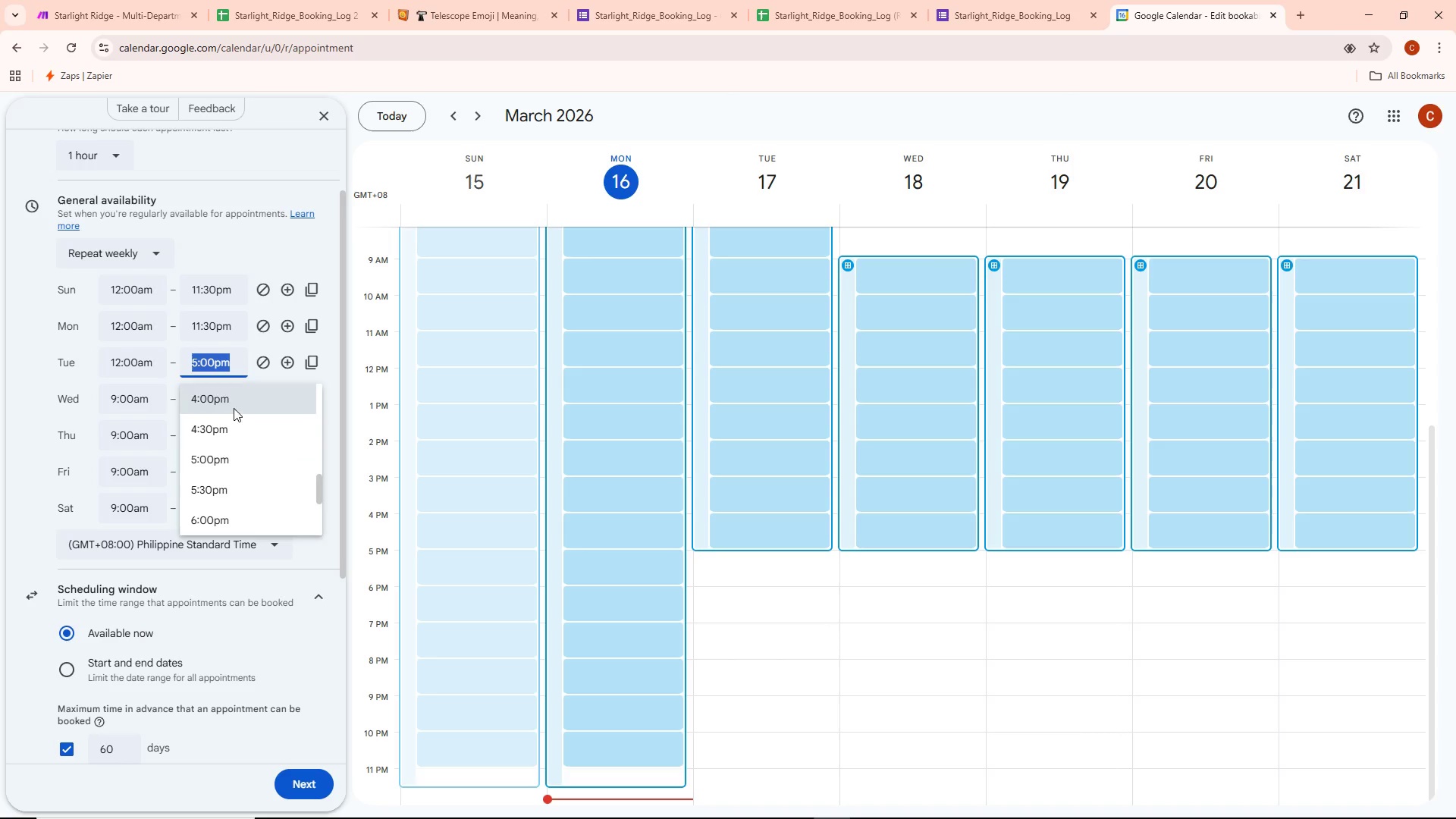 
scroll: coordinate [232, 441], scroll_direction: down, amount: 13.0
 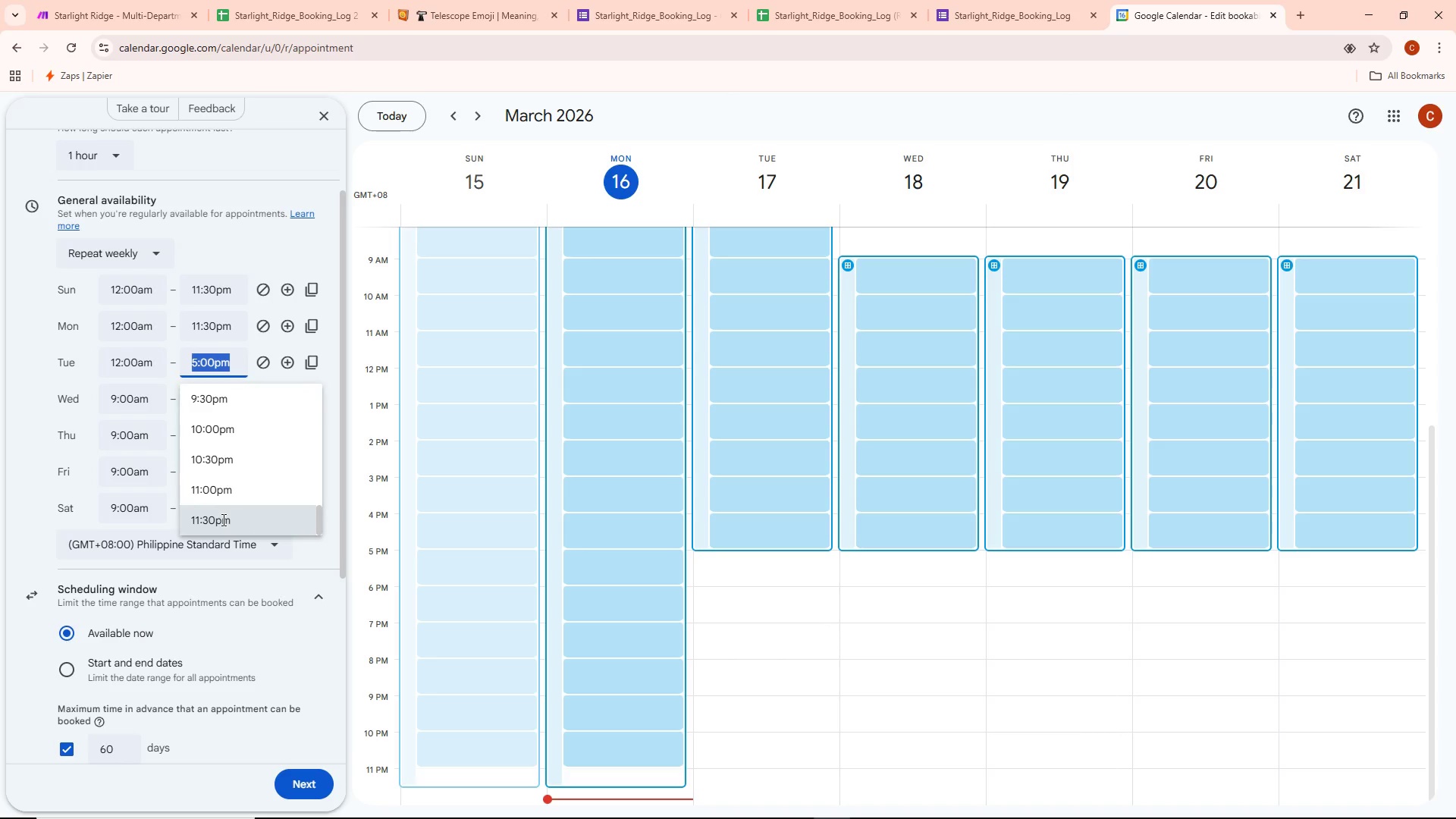 
left_click([221, 519])
 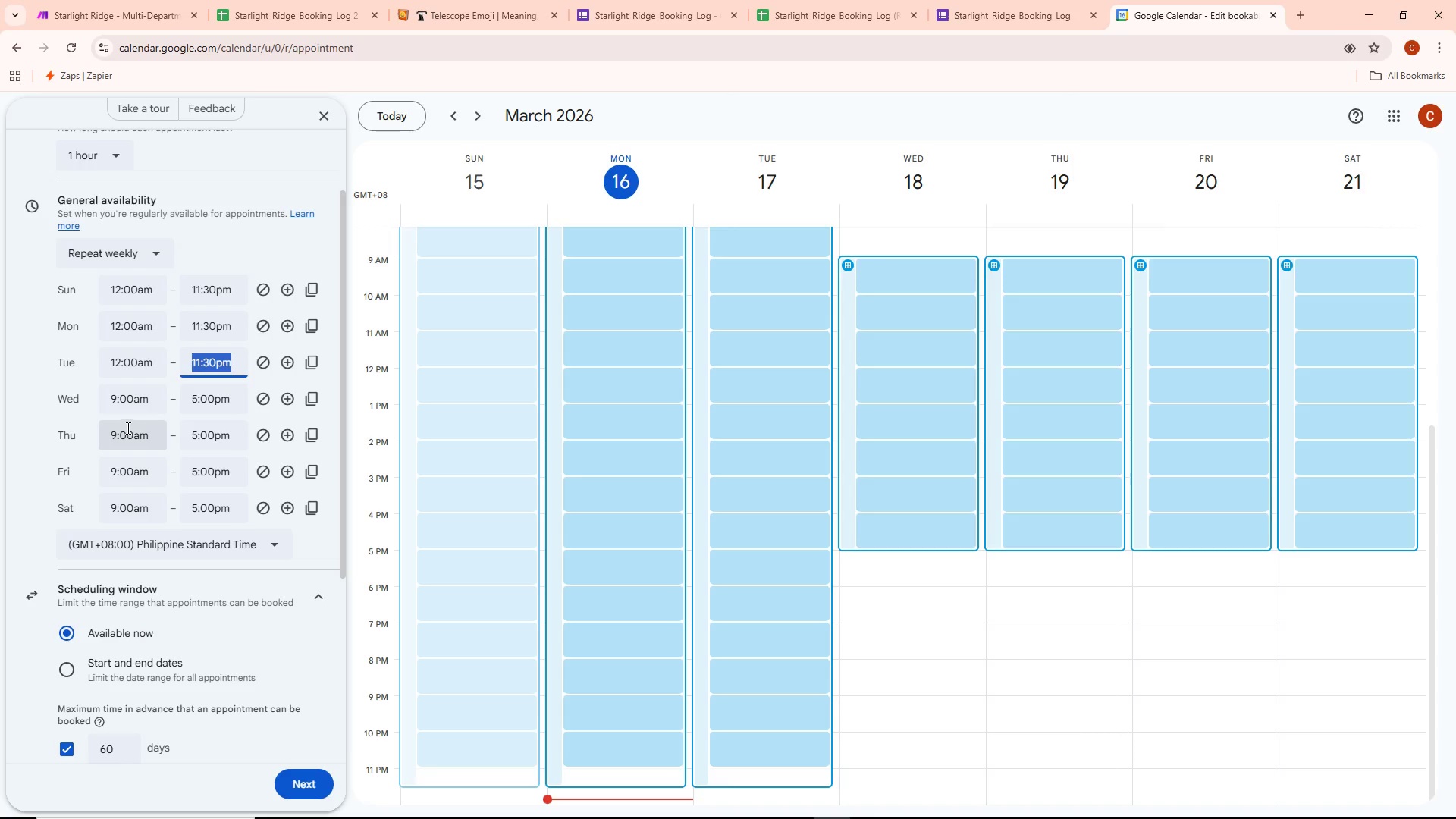 
left_click([140, 406])
 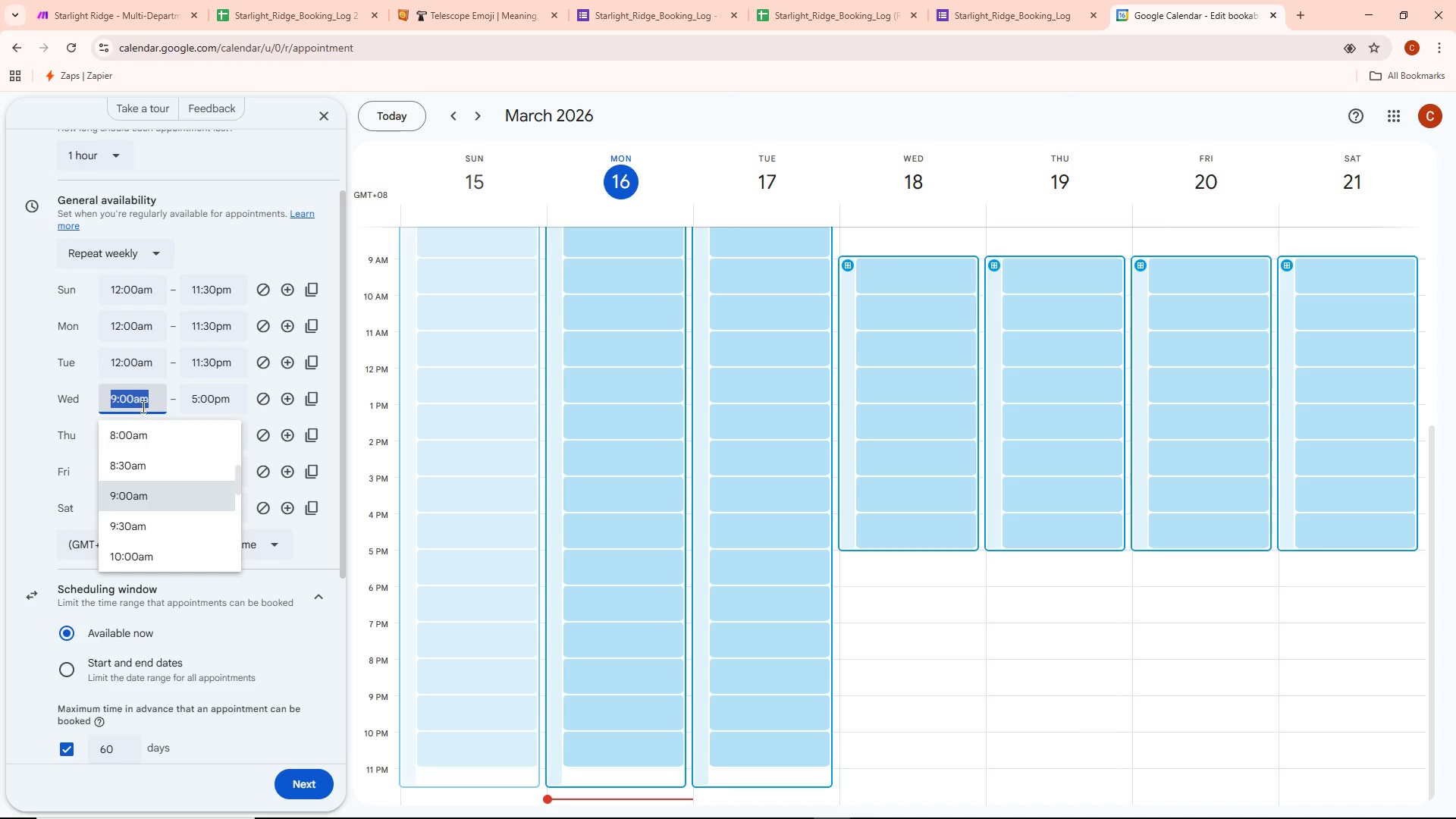 
scroll: coordinate [167, 460], scroll_direction: up, amount: 14.0
 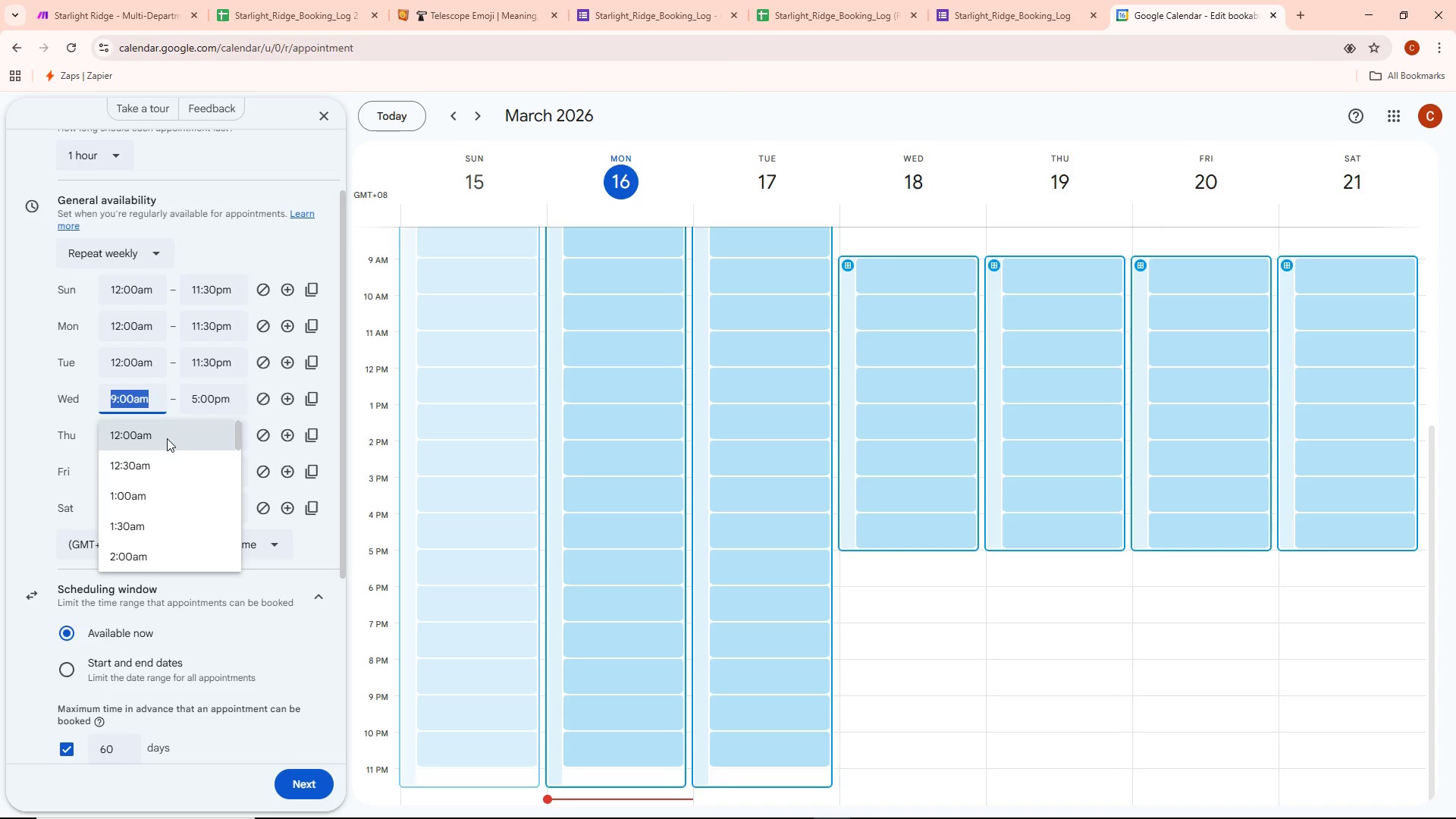 
left_click([167, 438])
 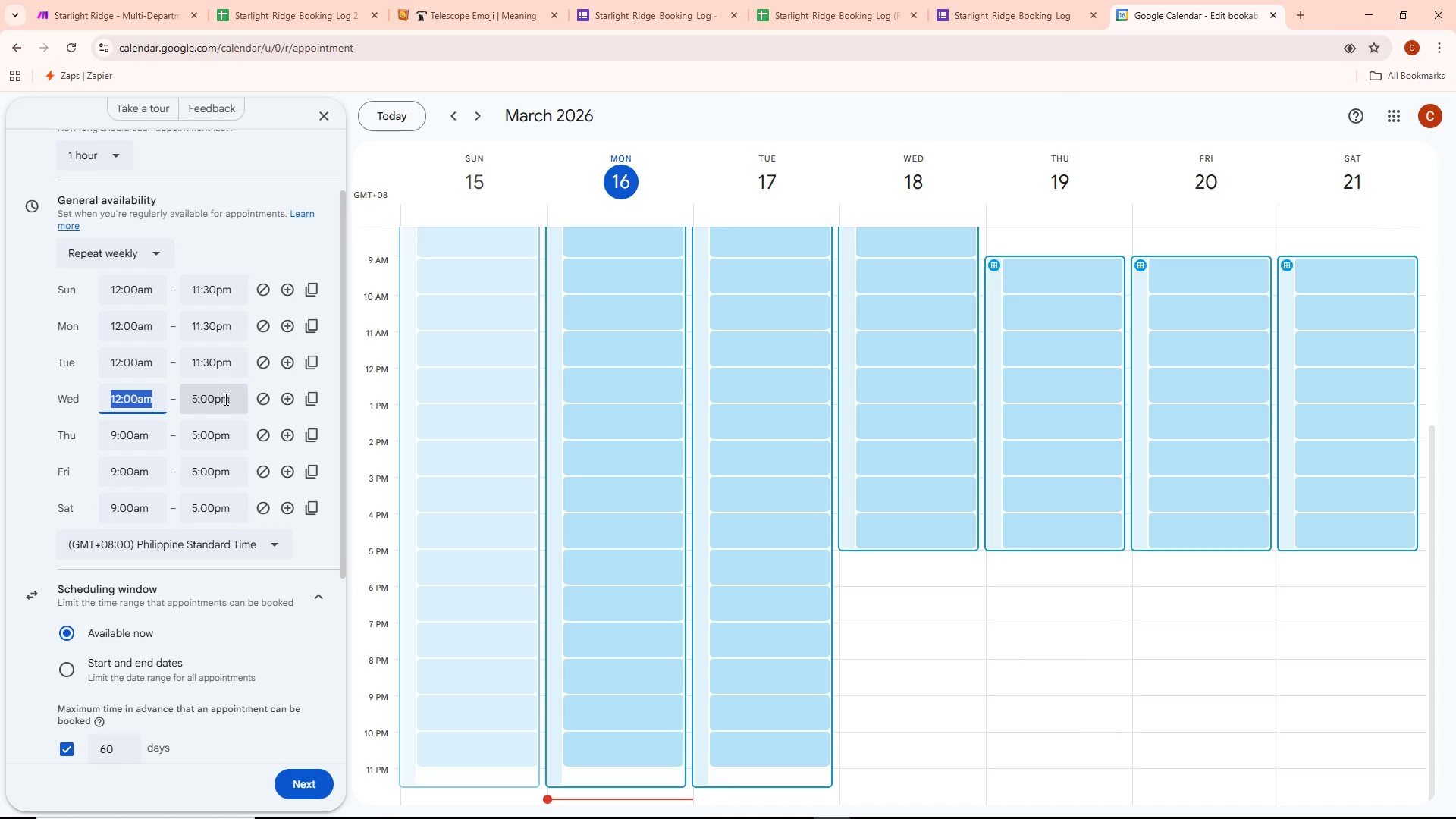 
double_click([224, 399])
 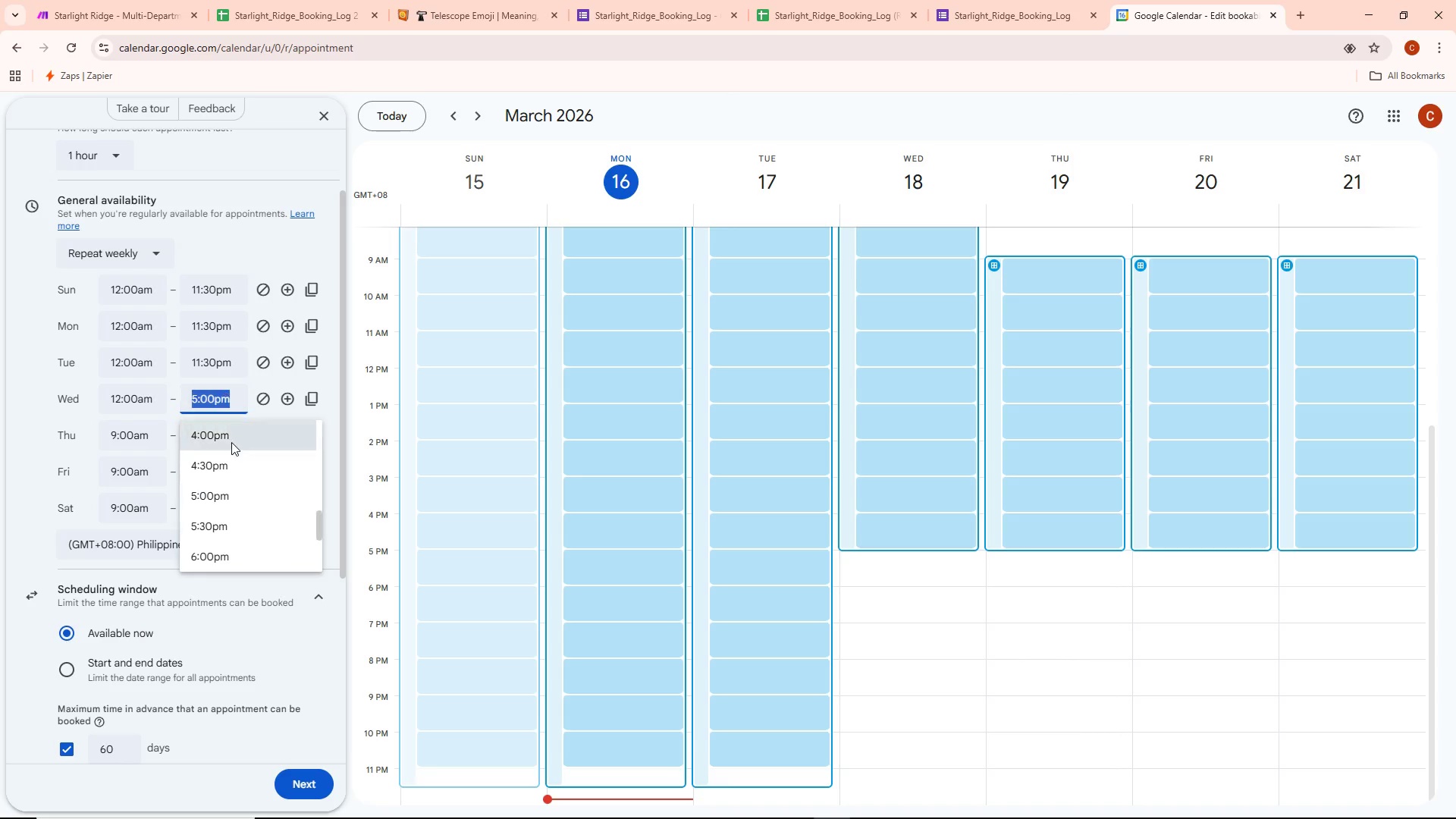 
scroll: coordinate [228, 486], scroll_direction: down, amount: 14.0
 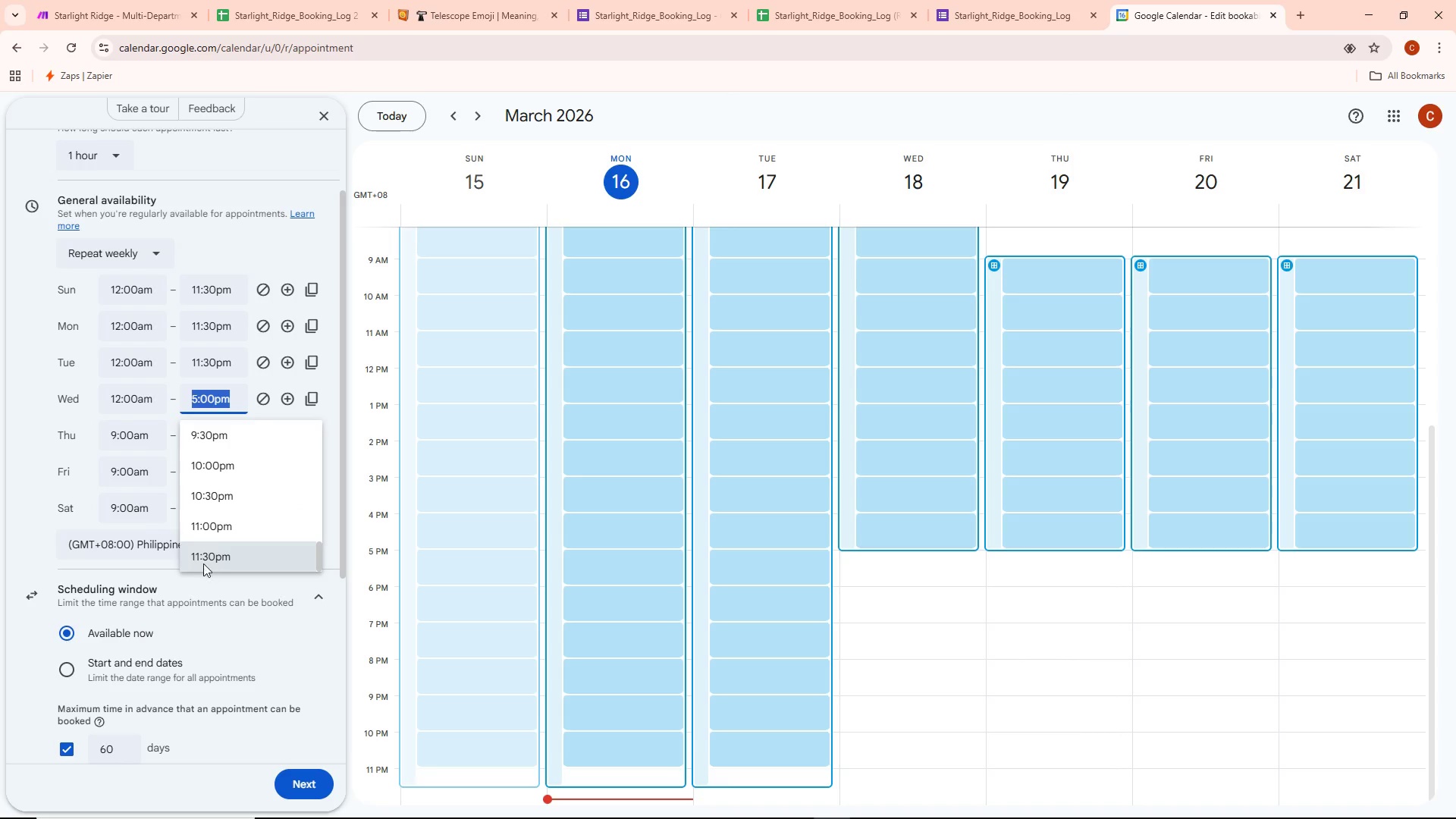 
left_click([203, 563])
 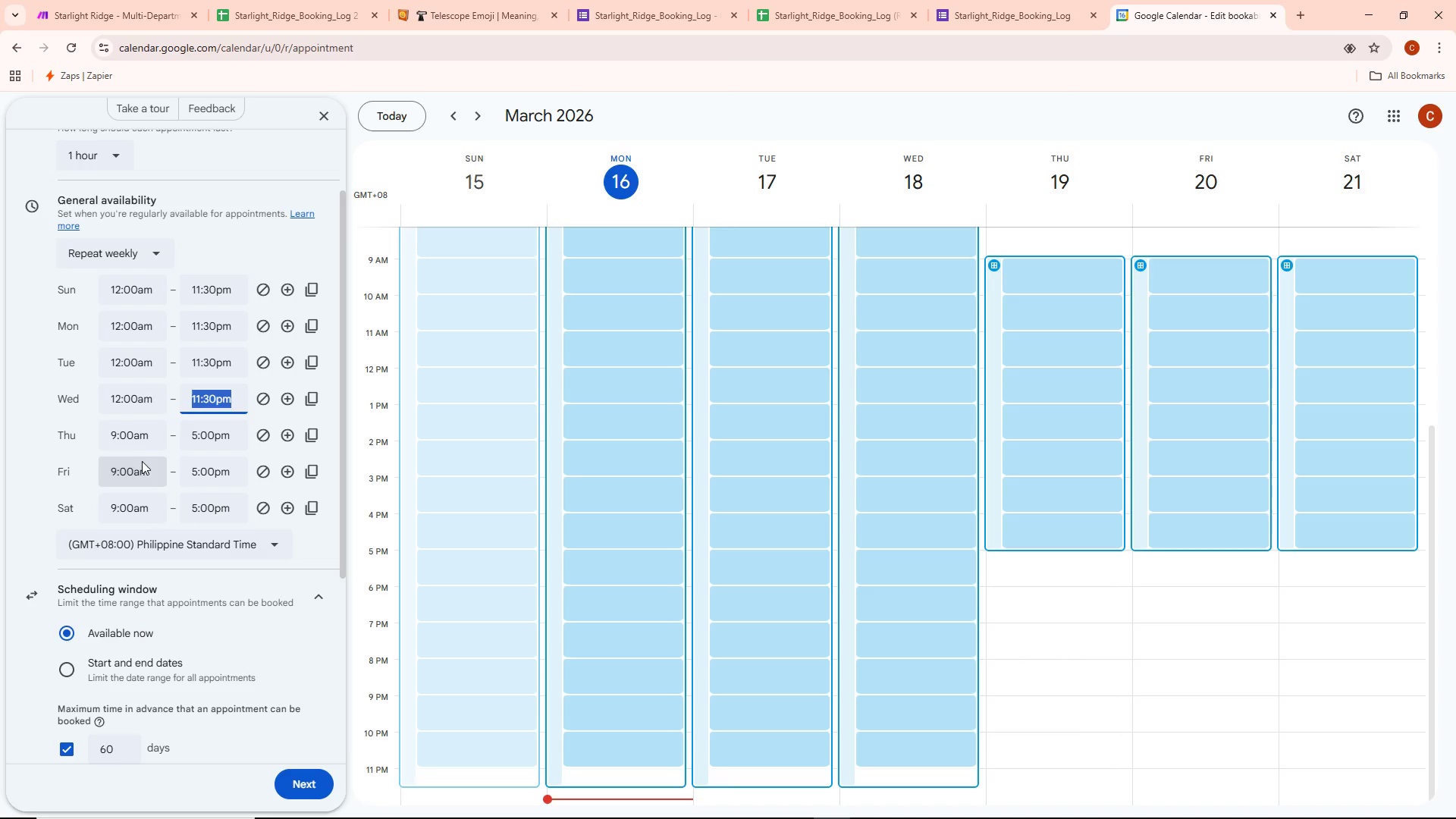 
left_click([131, 445])
 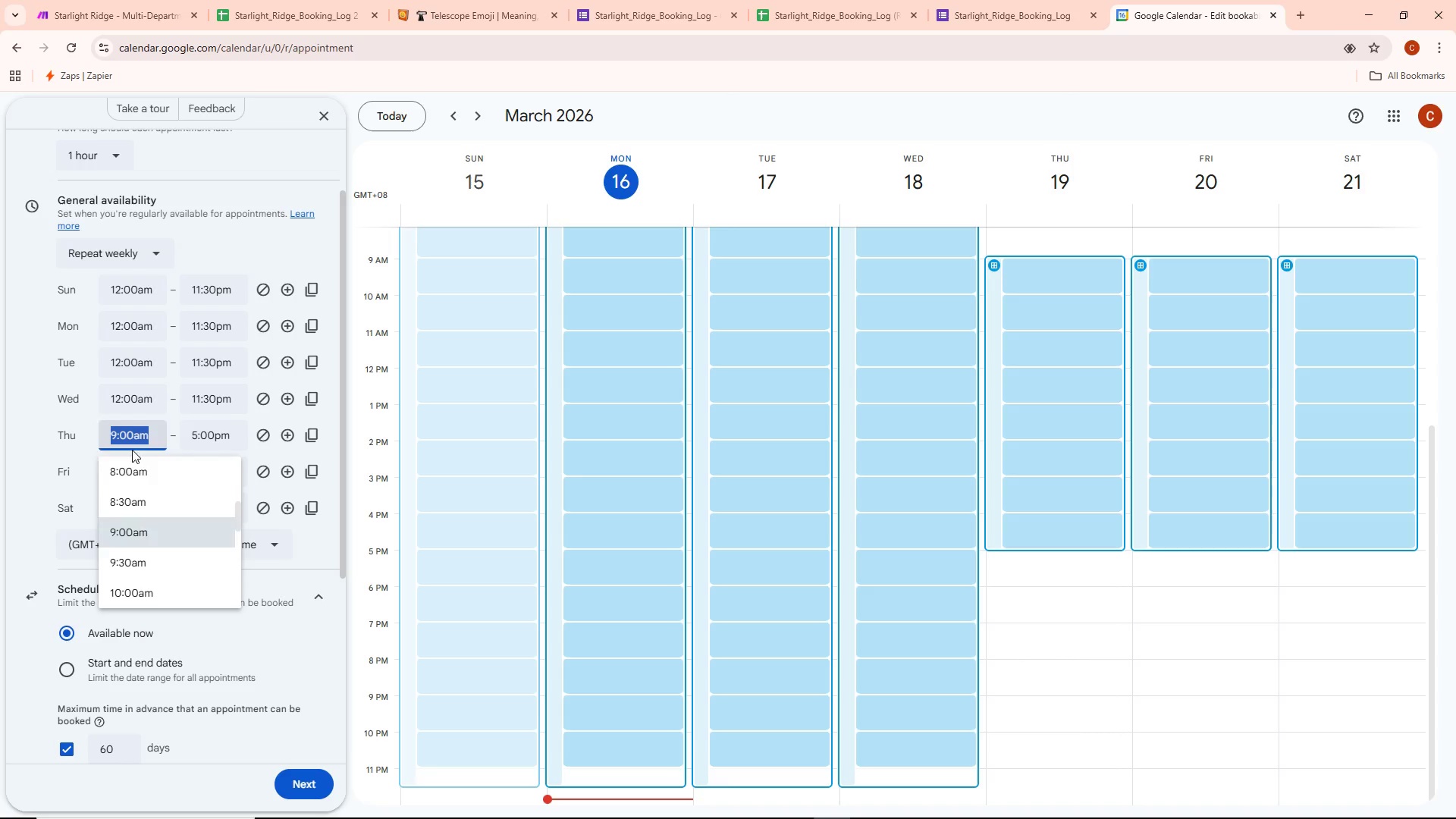 
scroll: coordinate [149, 474], scroll_direction: up, amount: 15.0
 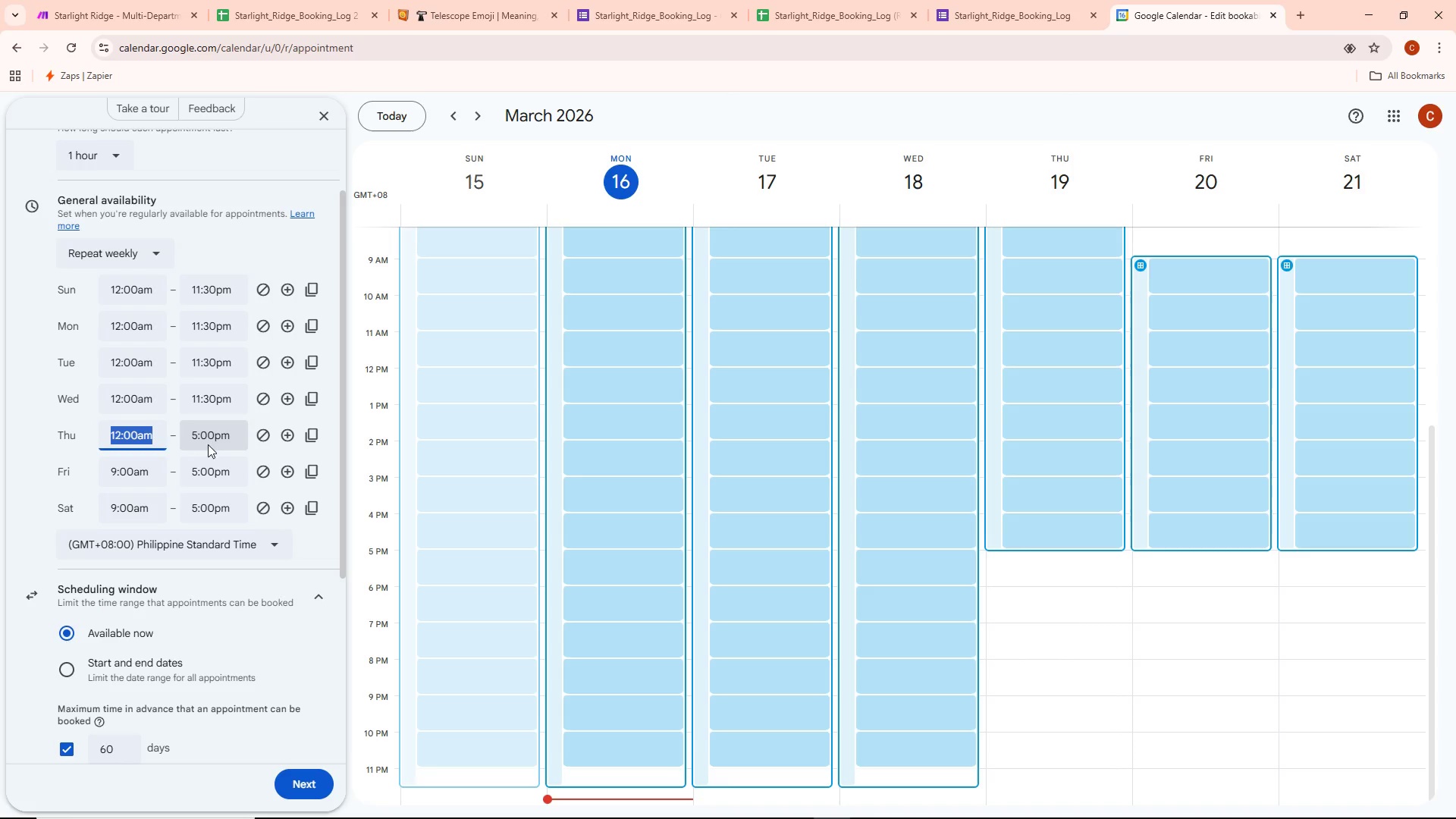 
left_click([217, 444])
 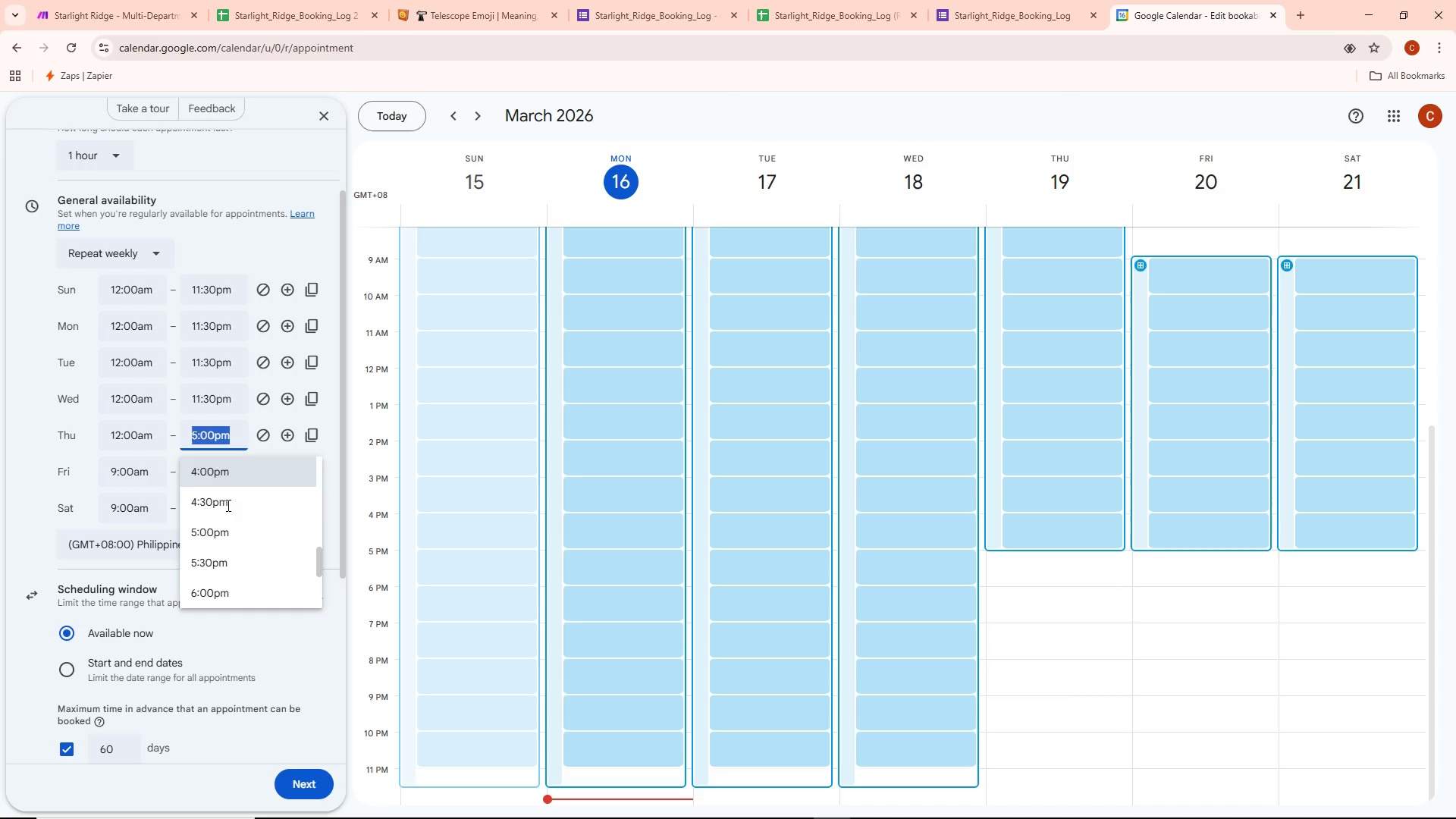 
scroll: coordinate [215, 527], scroll_direction: down, amount: 13.0
 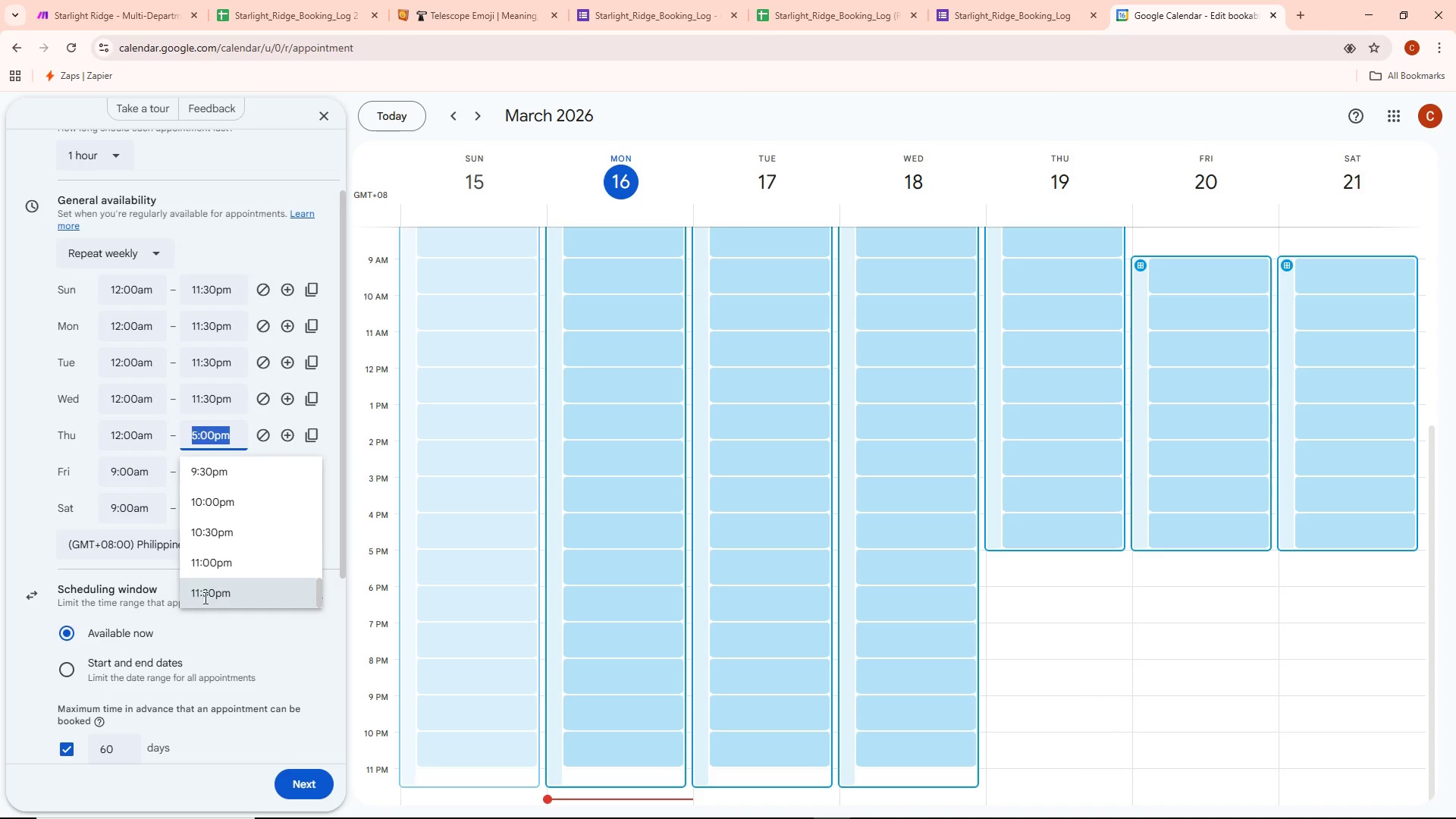 
left_click([209, 591])
 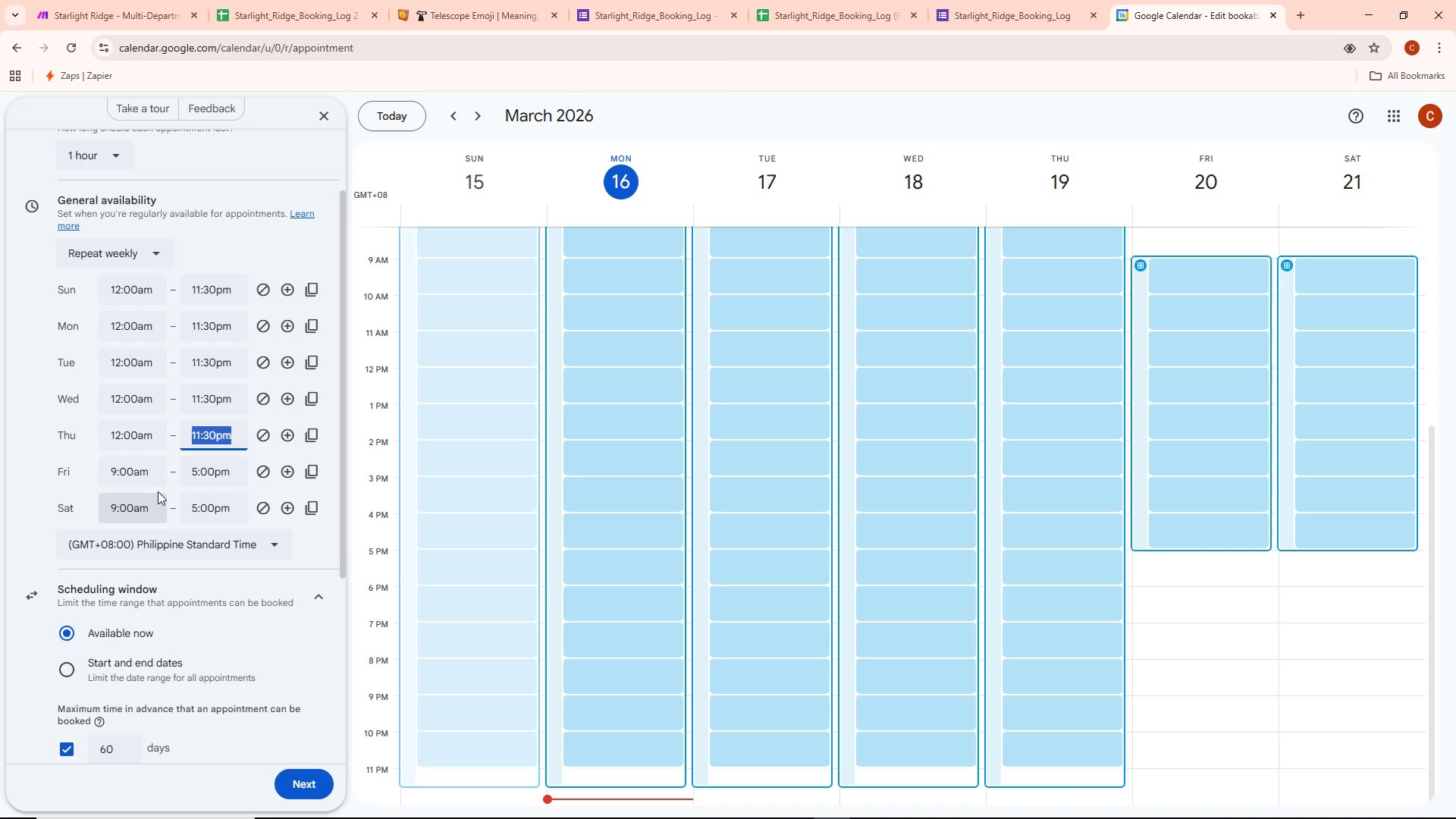 
left_click([152, 482])
 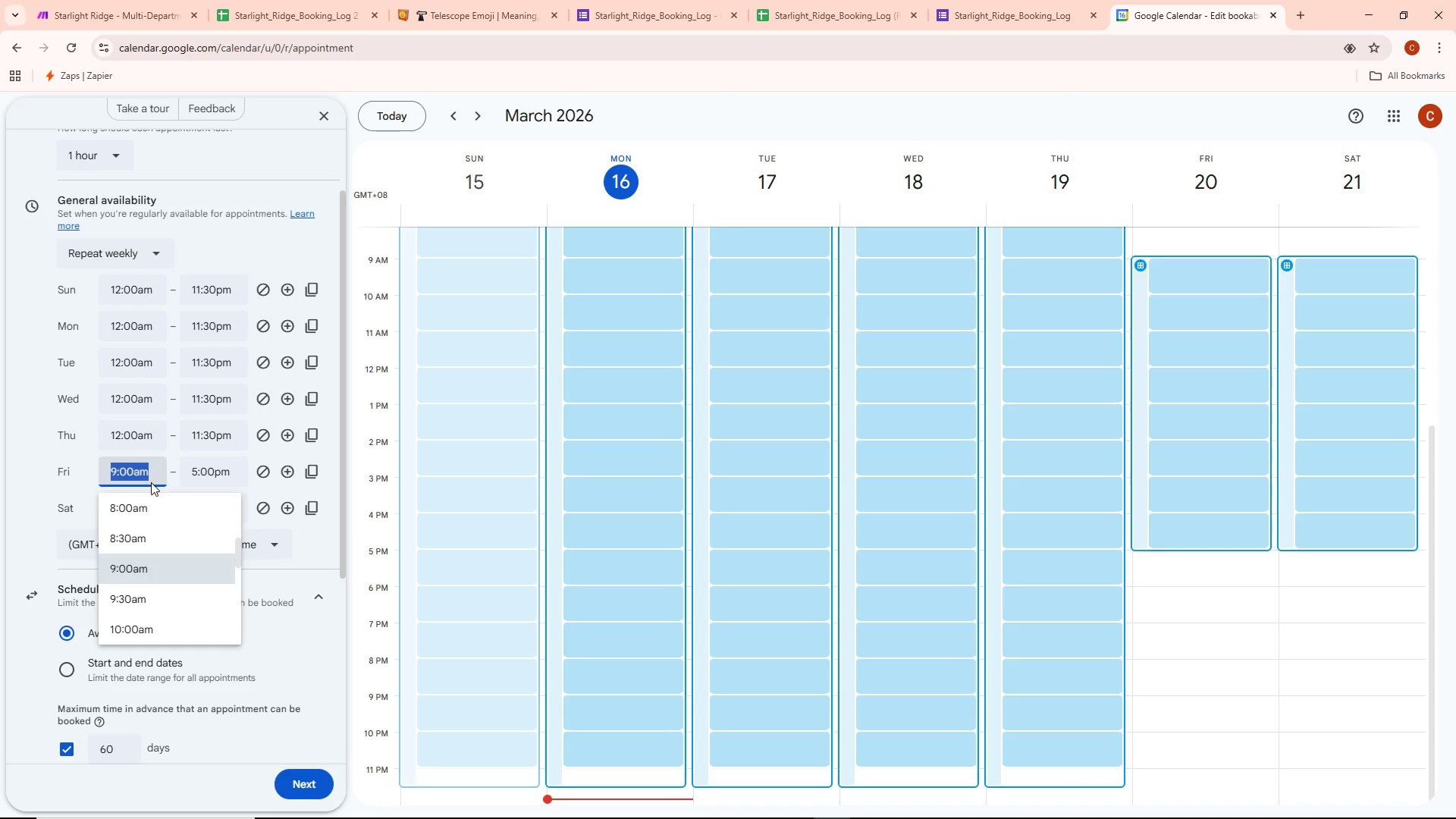 
scroll: coordinate [158, 534], scroll_direction: up, amount: 16.0
 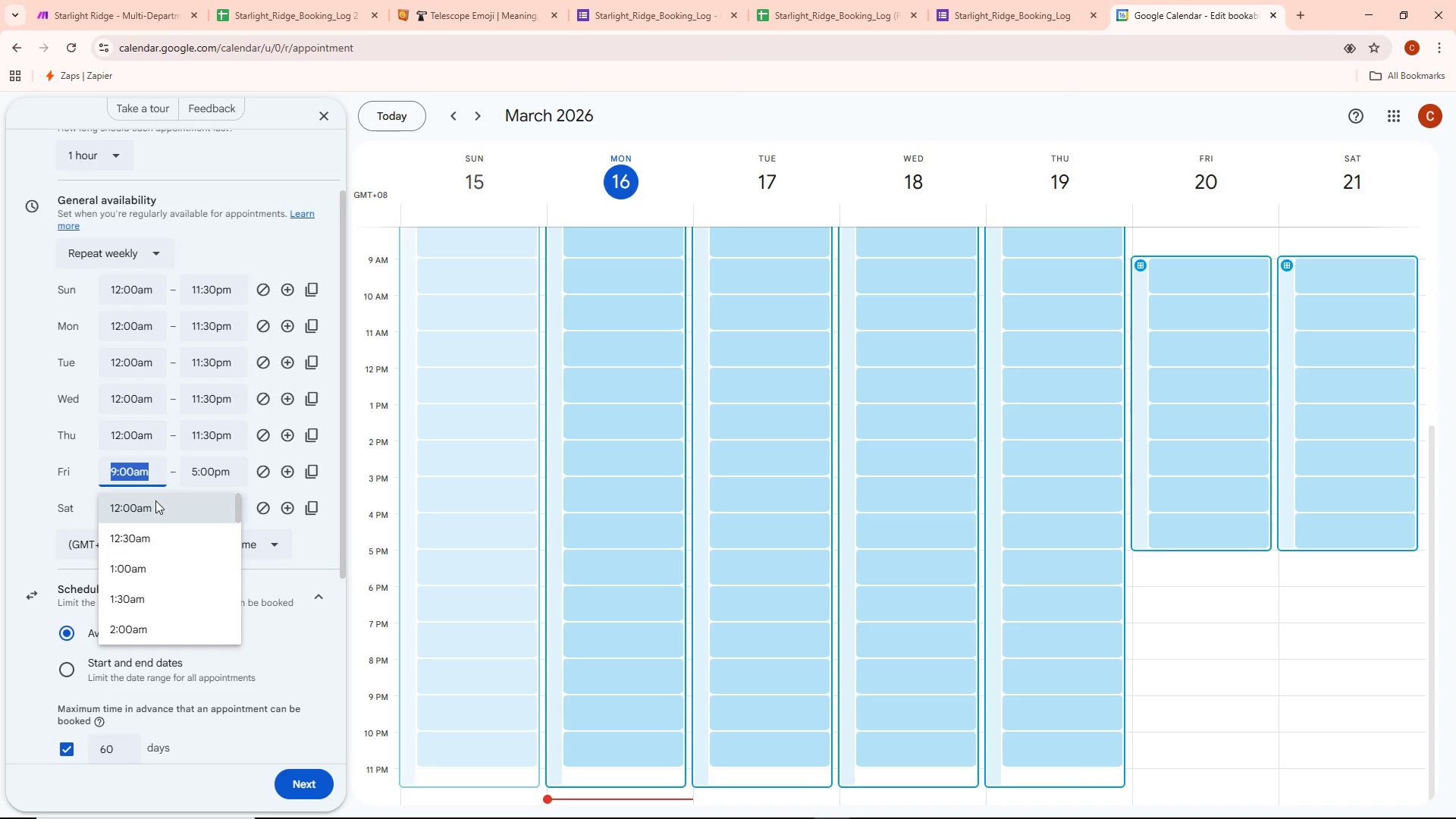 
left_click([155, 500])
 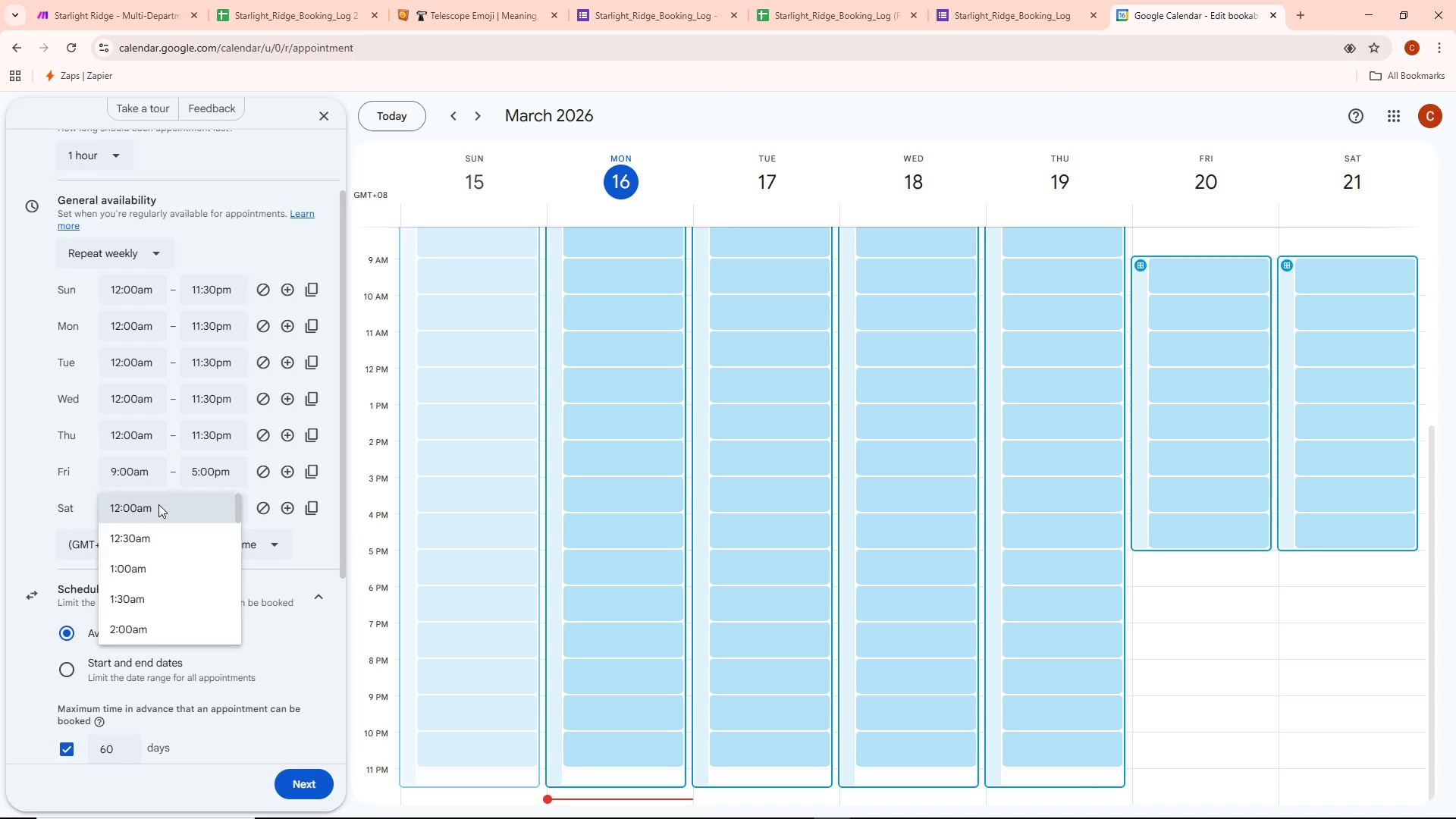 
left_click([155, 506])
 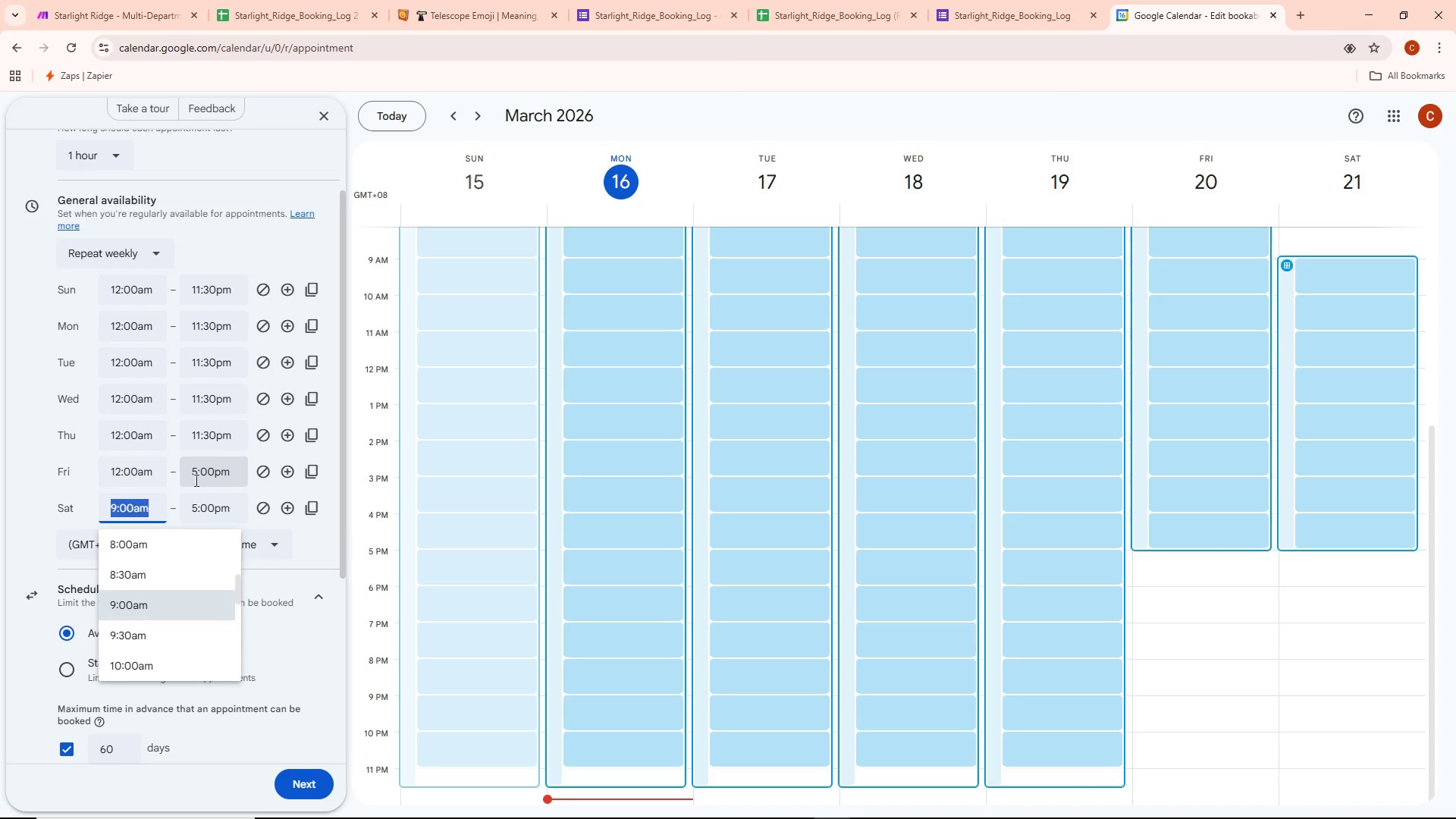 
left_click([198, 475])
 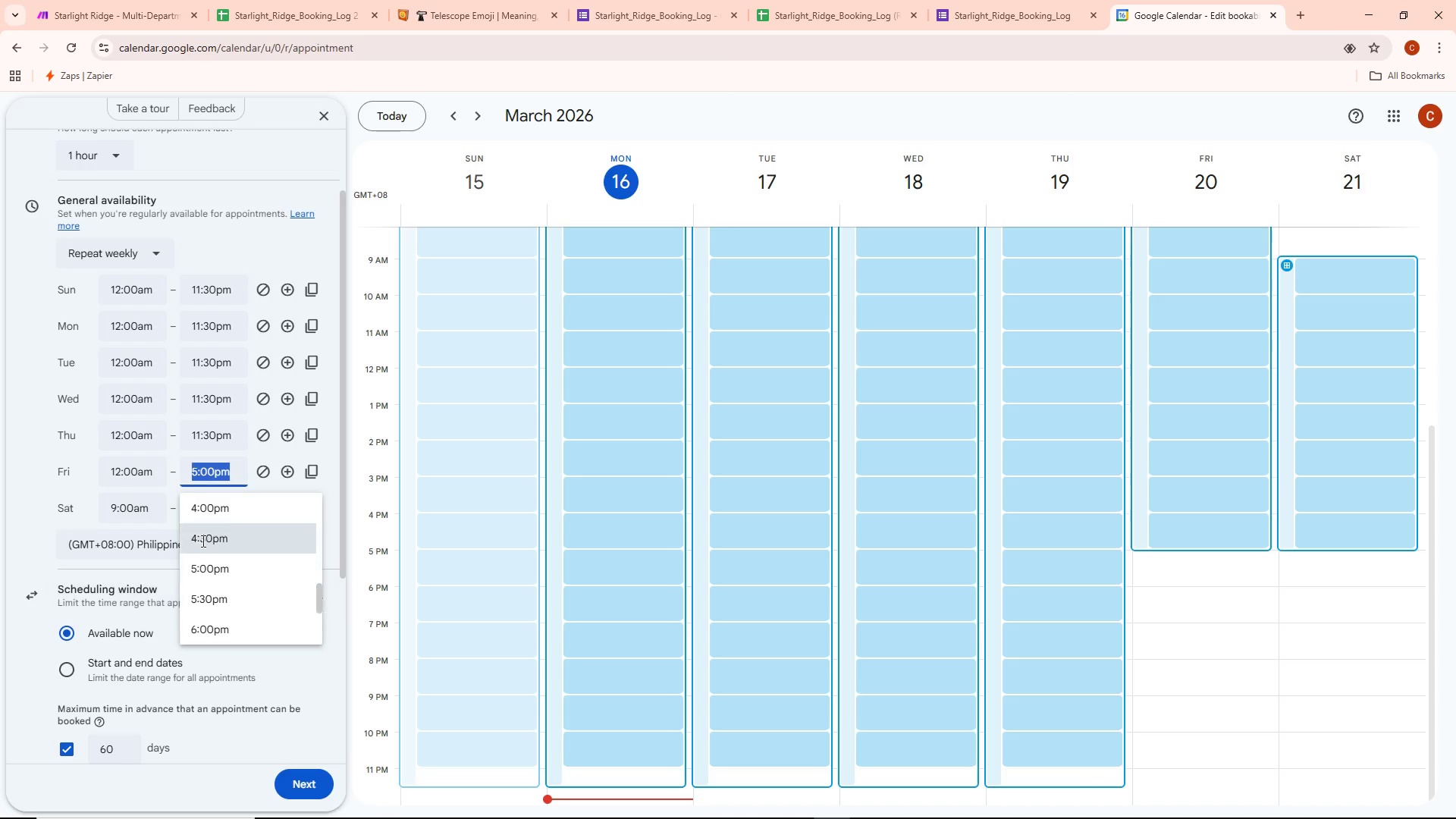 
scroll: coordinate [204, 598], scroll_direction: down, amount: 15.0
 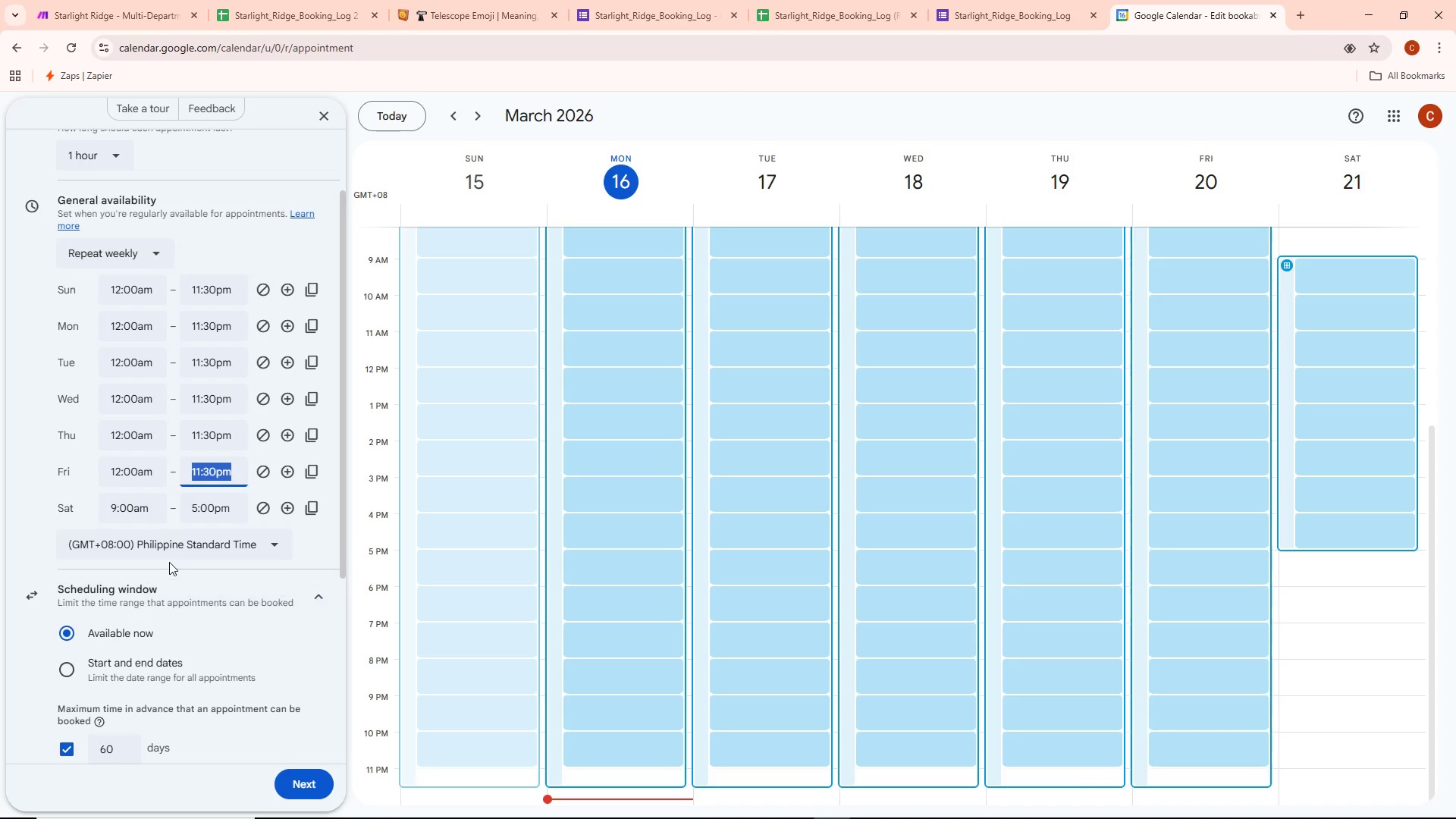 
left_click([129, 512])
 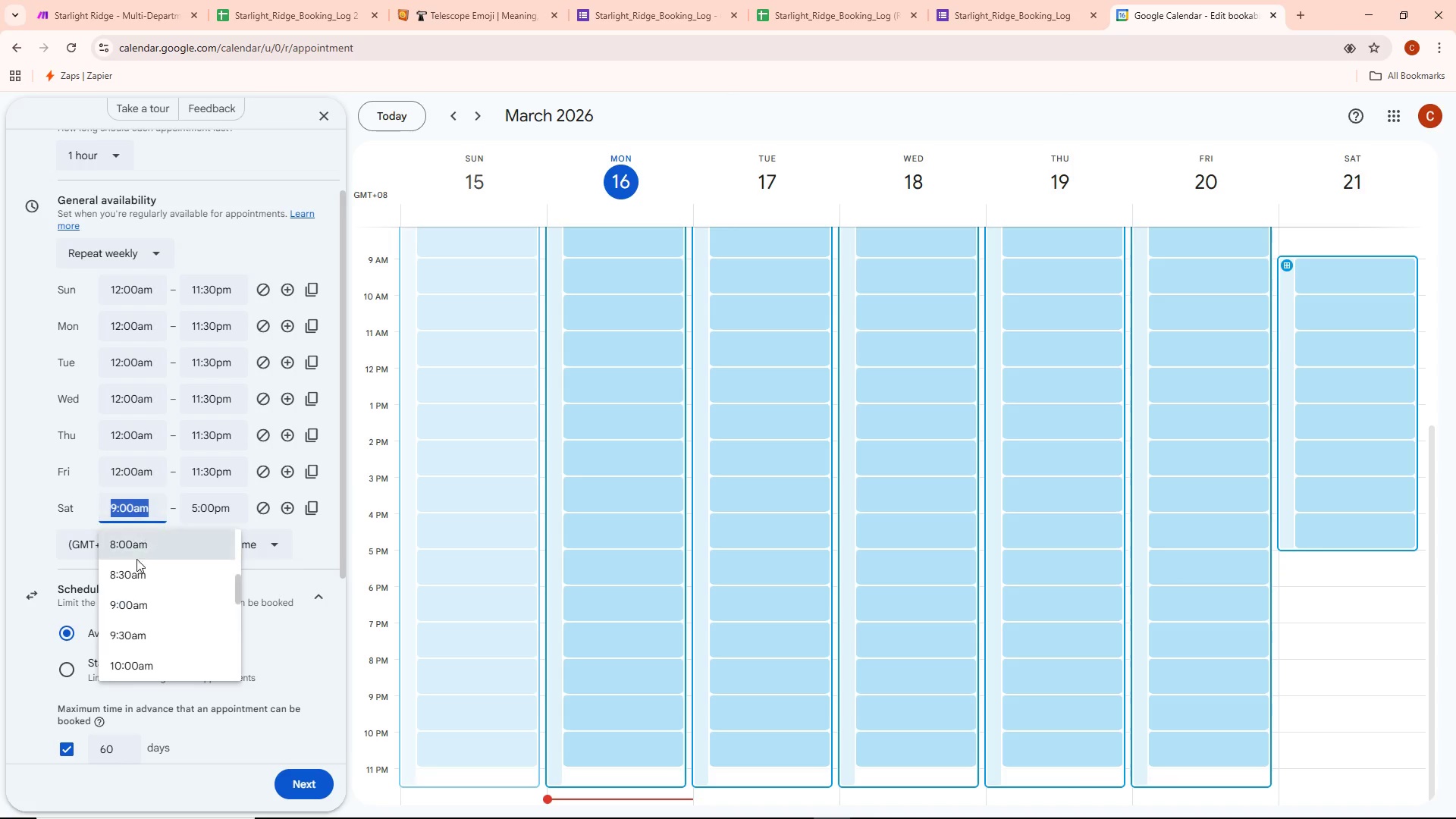 
scroll: coordinate [137, 578], scroll_direction: up, amount: 10.0
 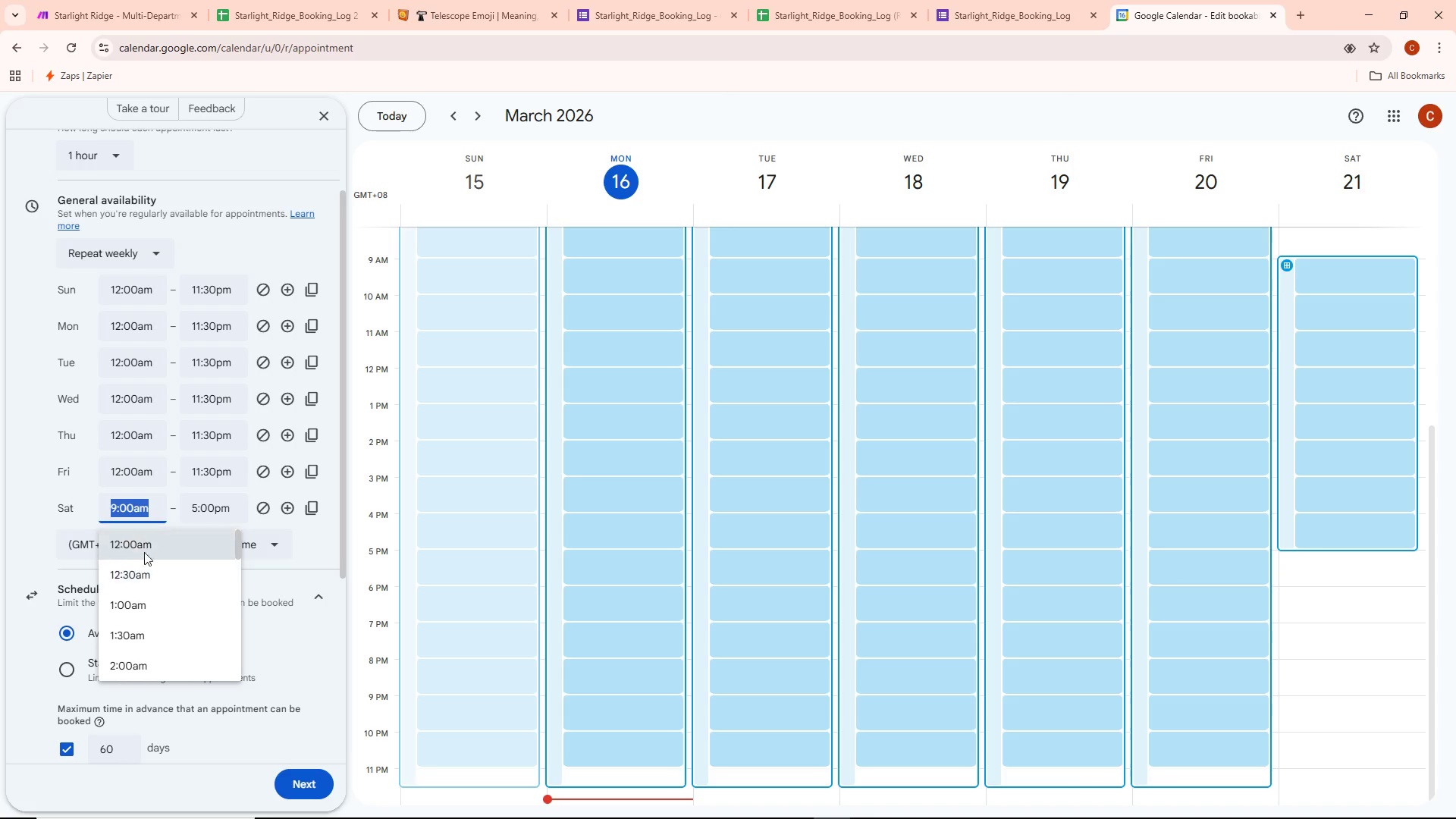 
left_click([144, 551])
 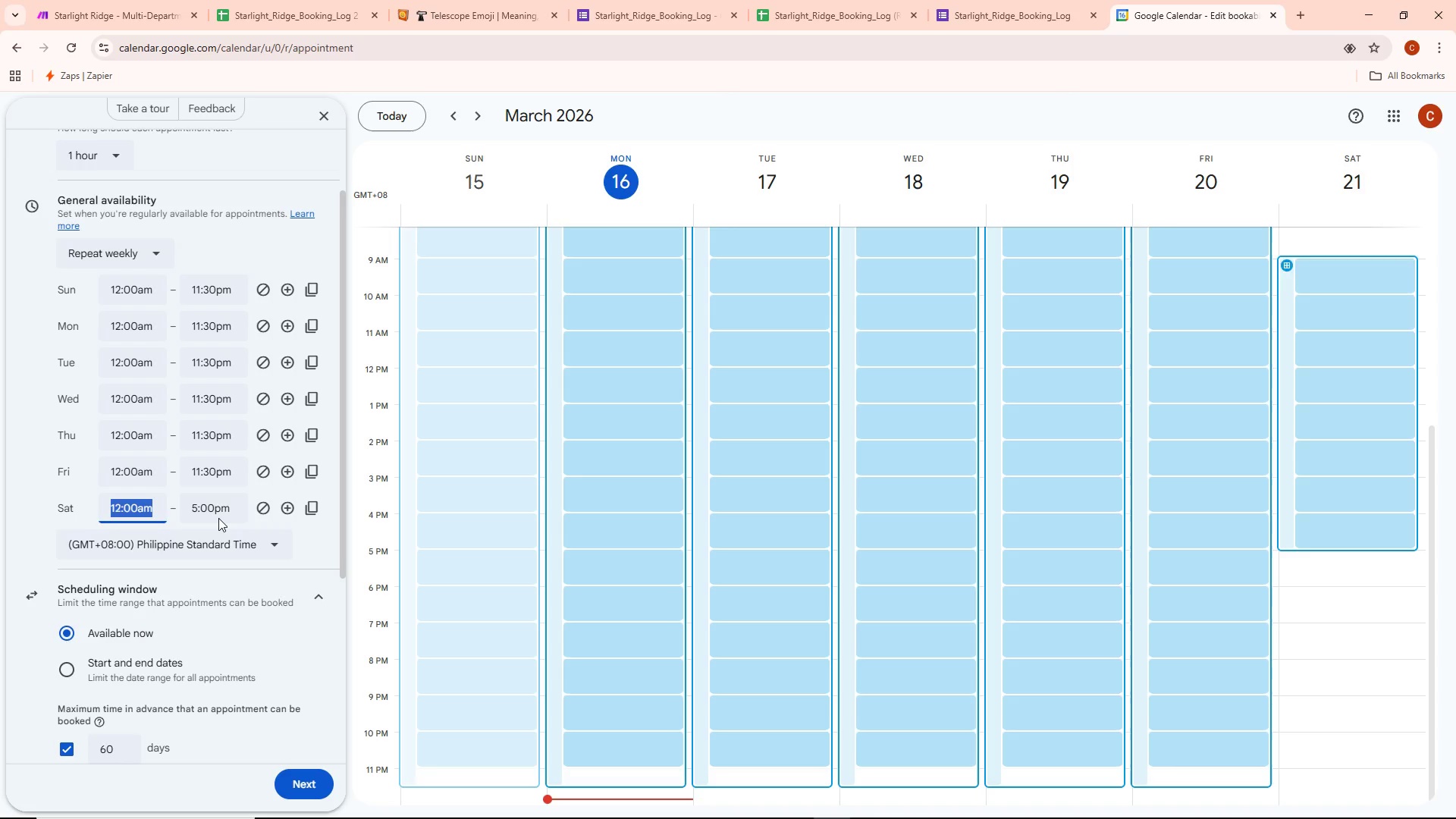 
left_click([218, 517])
 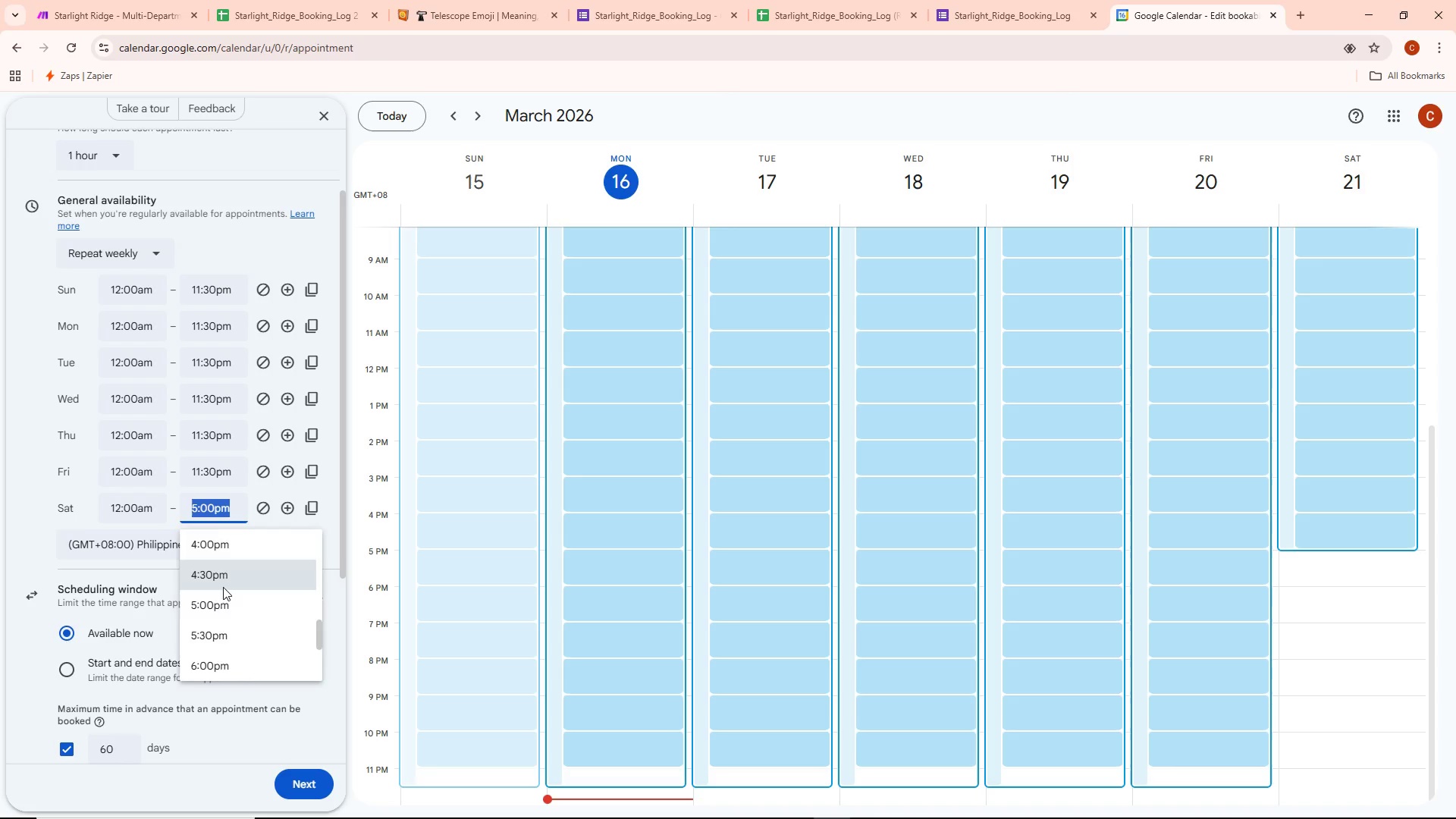 
scroll: coordinate [225, 636], scroll_direction: down, amount: 14.0
 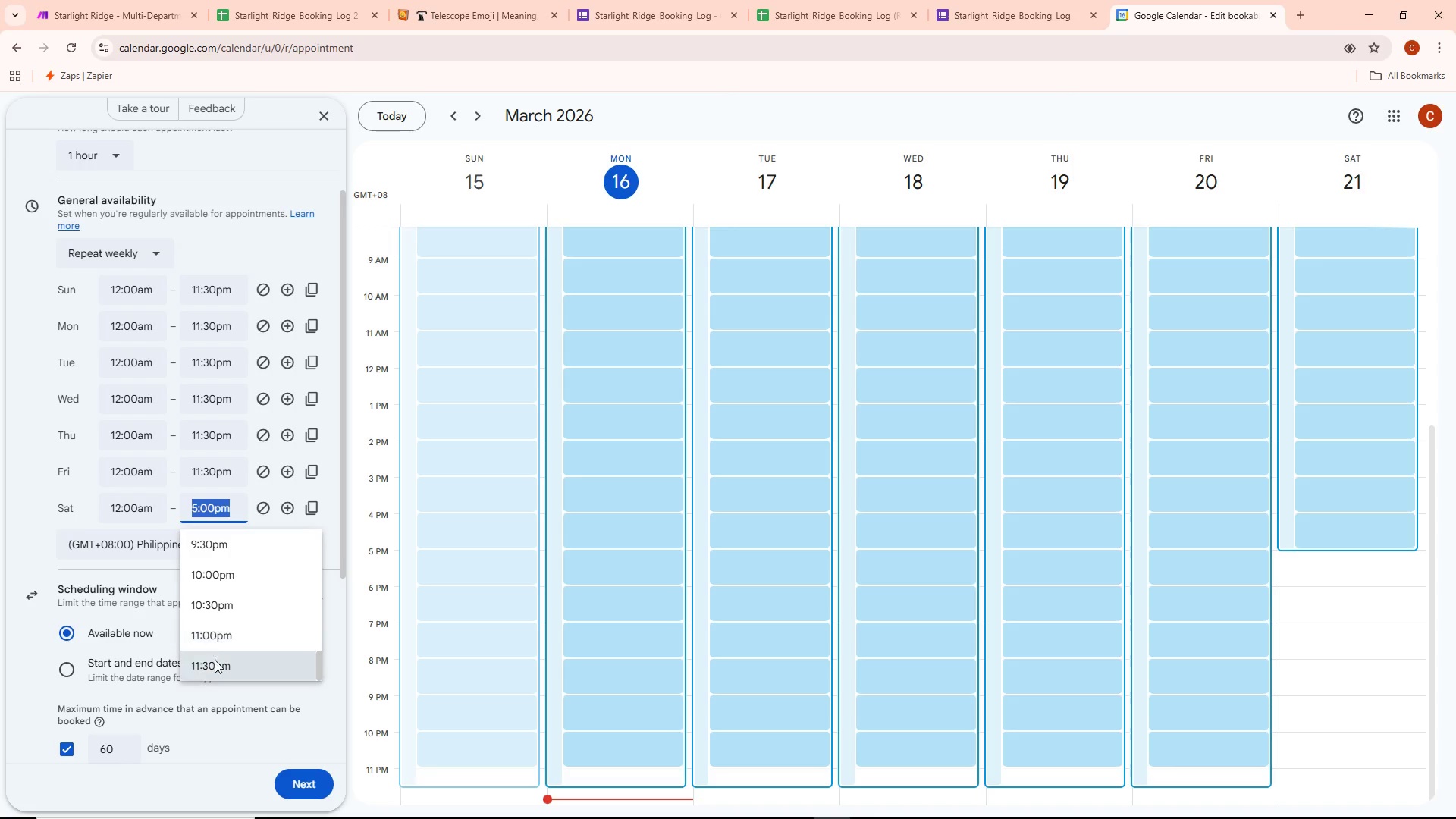 
left_click([215, 660])
 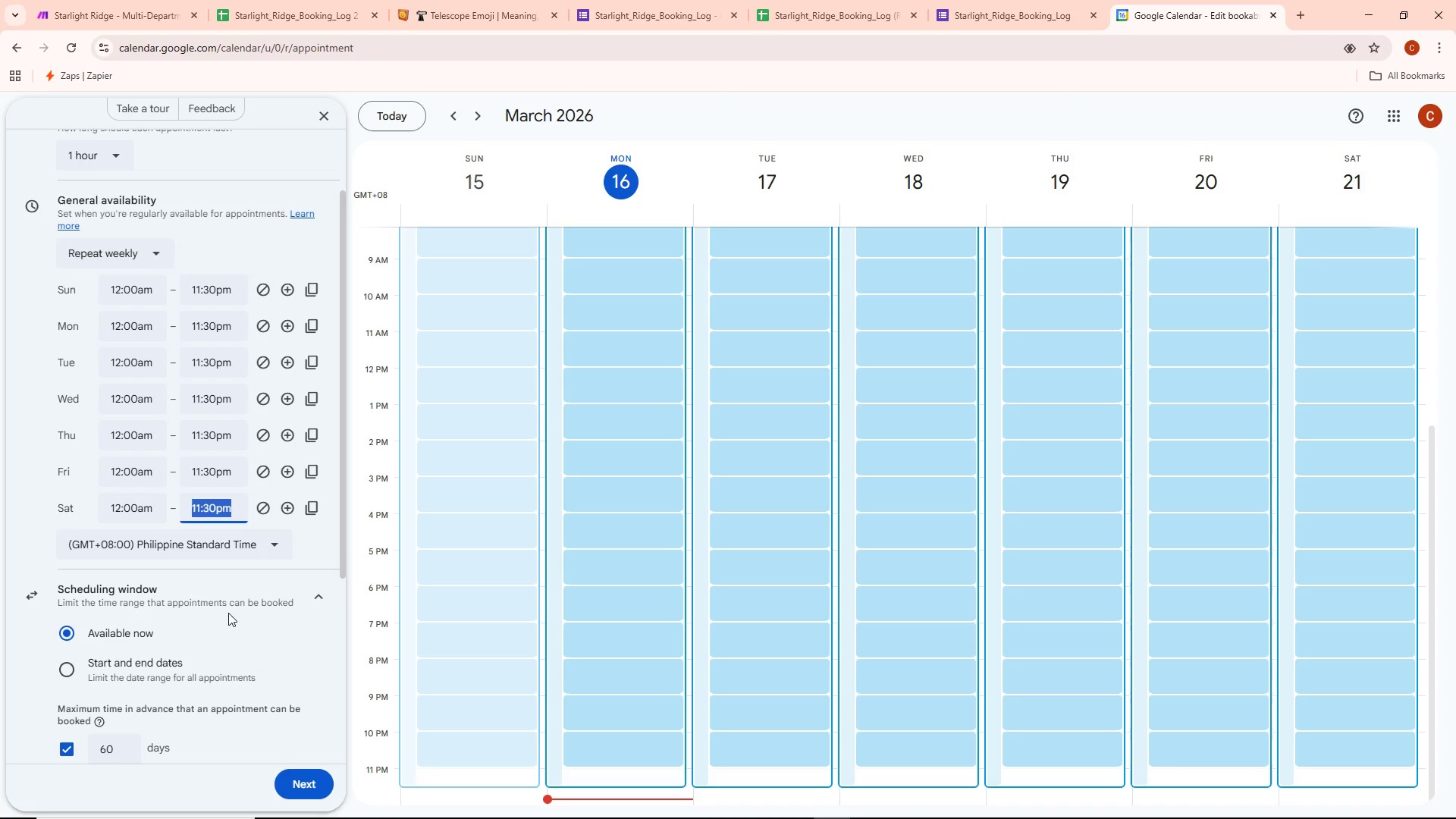 
scroll: coordinate [228, 614], scroll_direction: down, amount: 6.0
 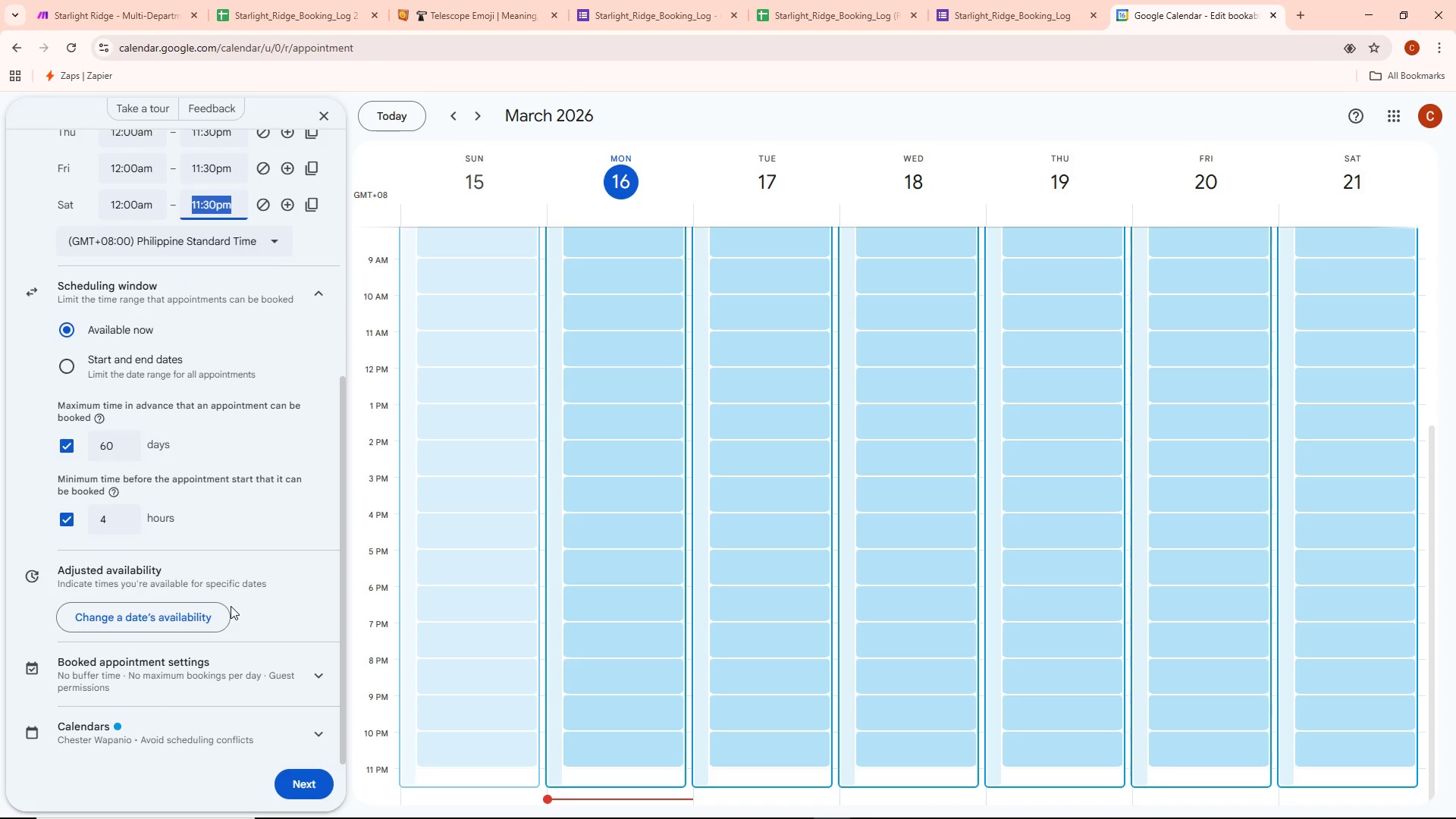 
scroll: coordinate [232, 610], scroll_direction: up, amount: 6.0
 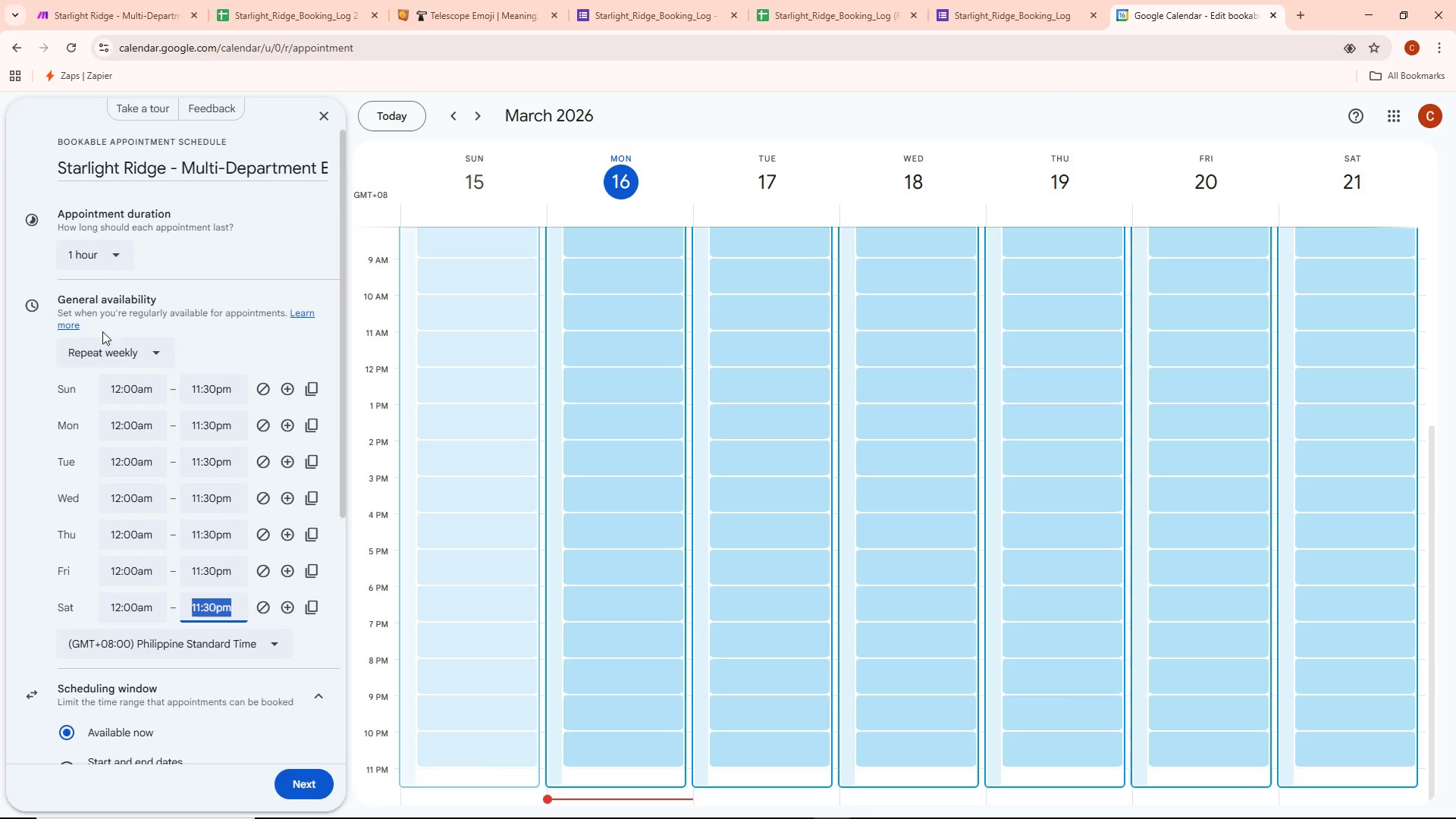 
left_click([108, 265])
 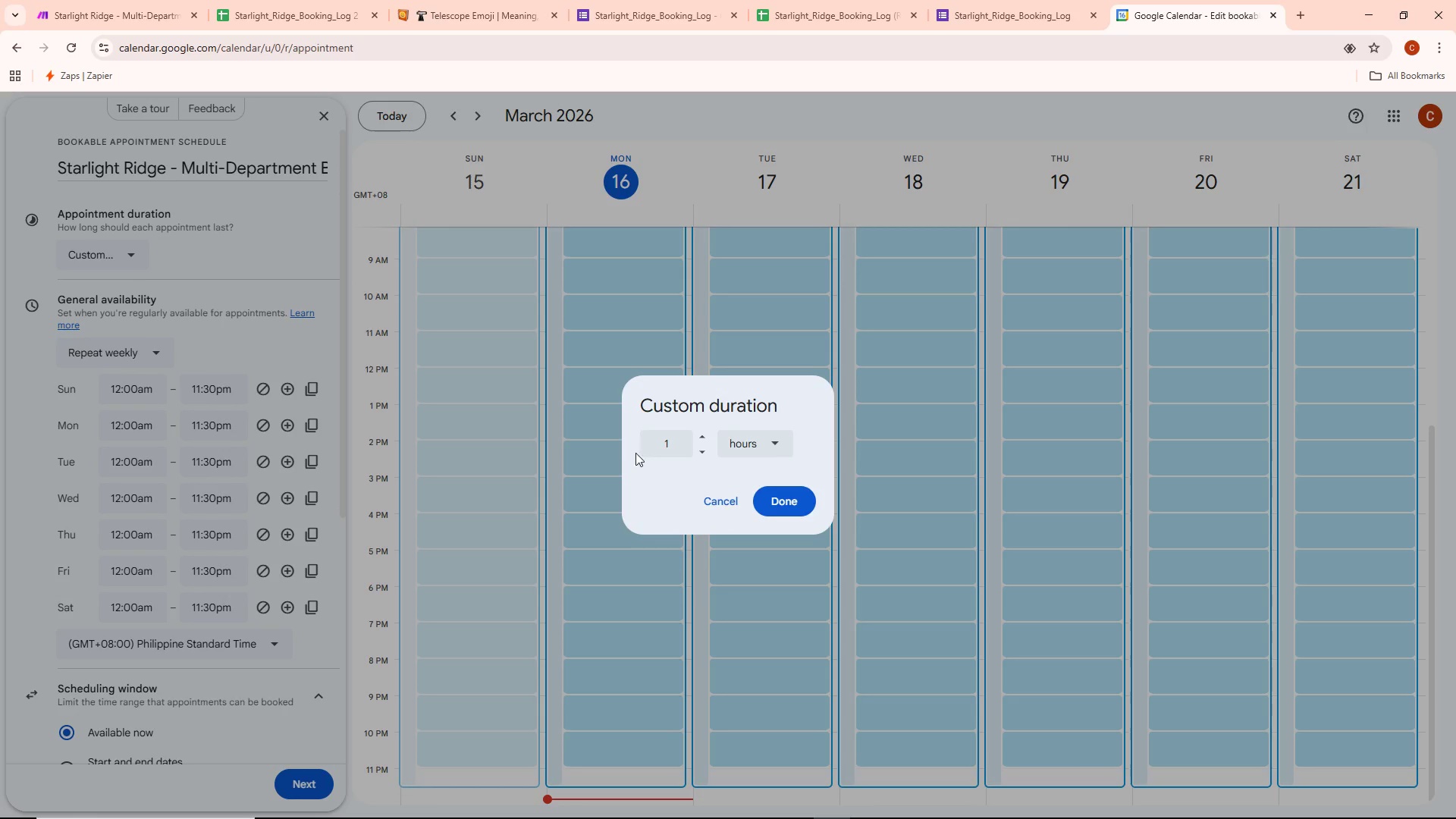 
left_click([725, 494])
 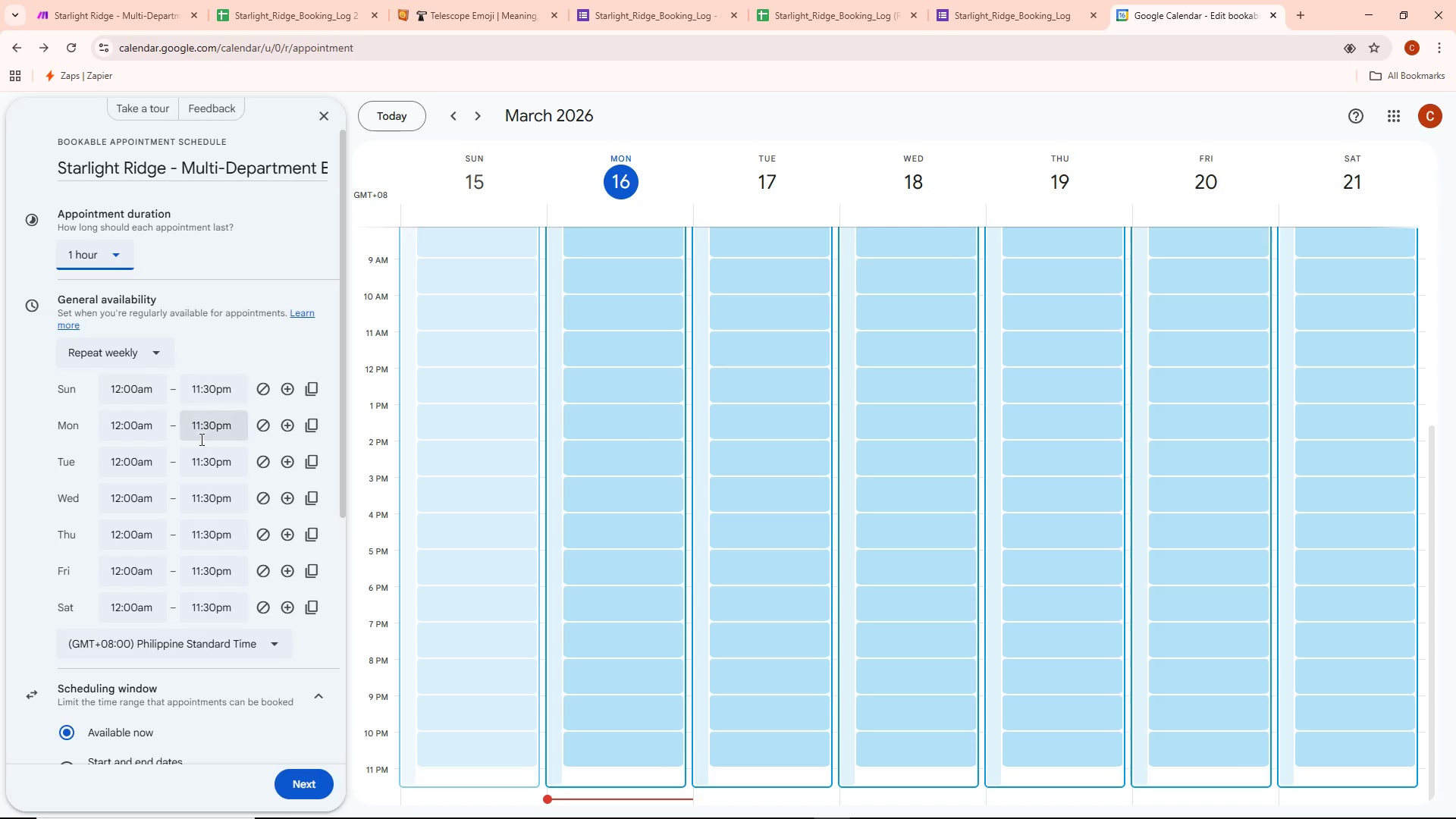 
left_click([323, 781])
 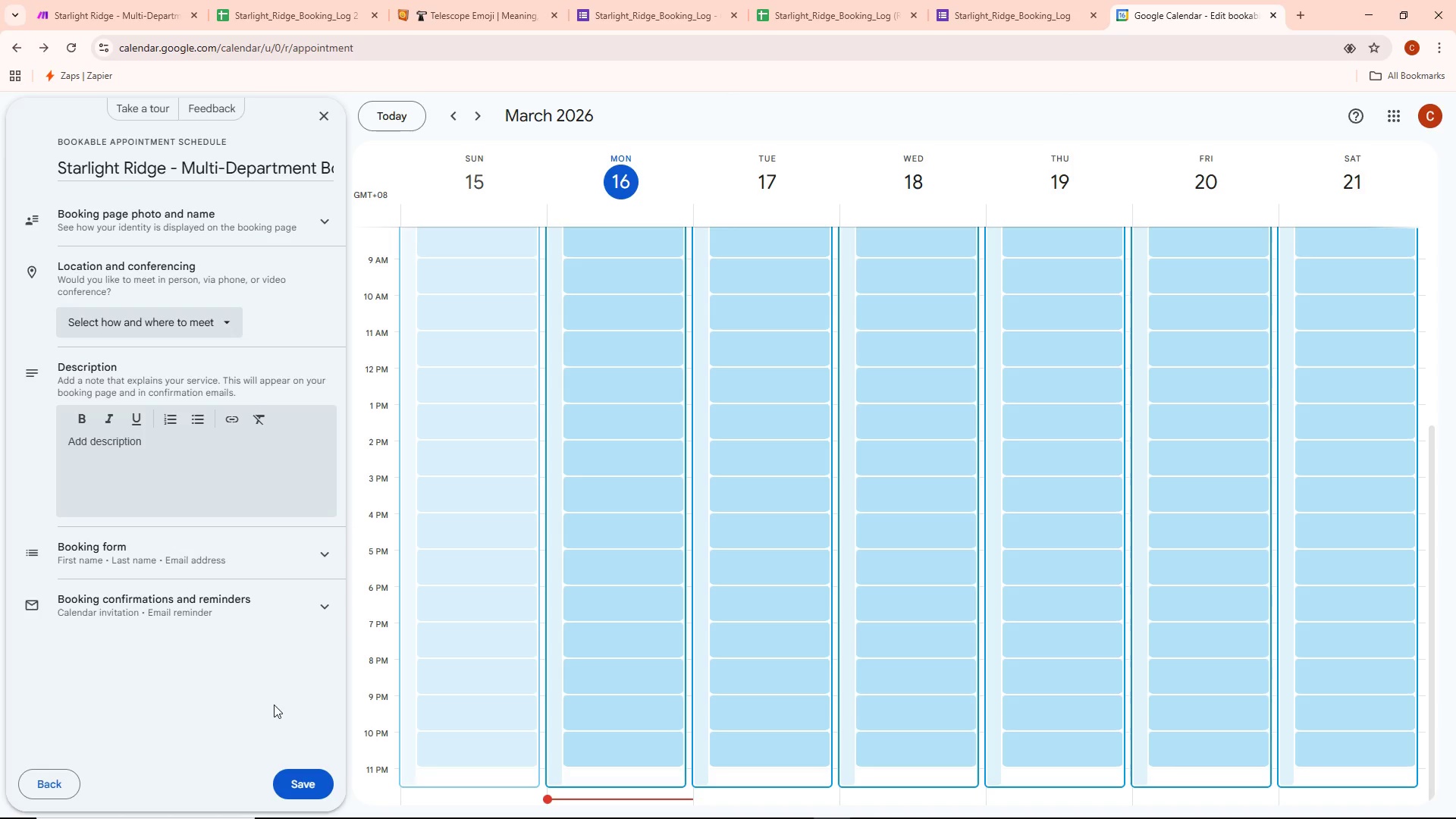 
wait(9.31)
 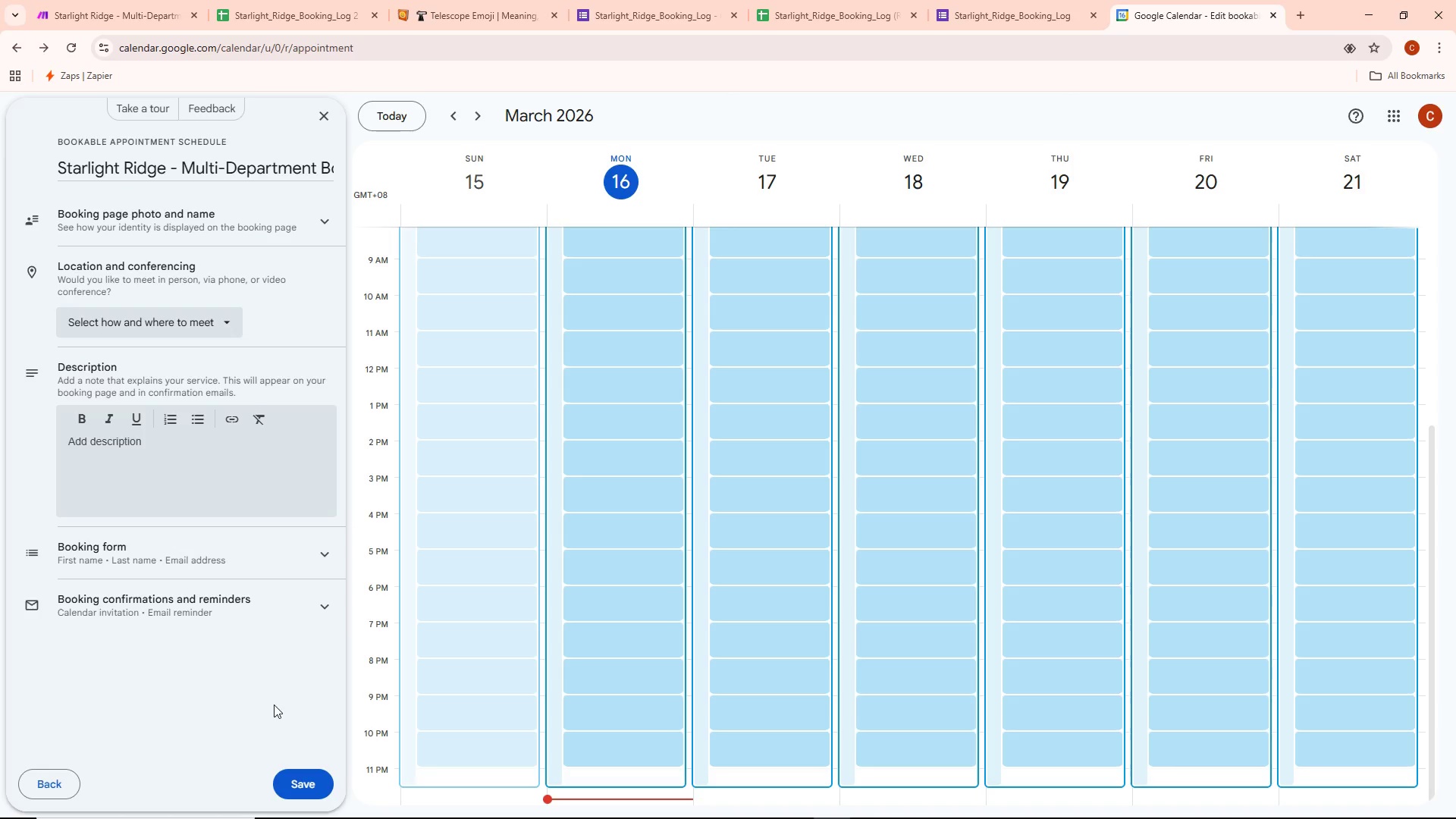 
left_click([300, 776])
 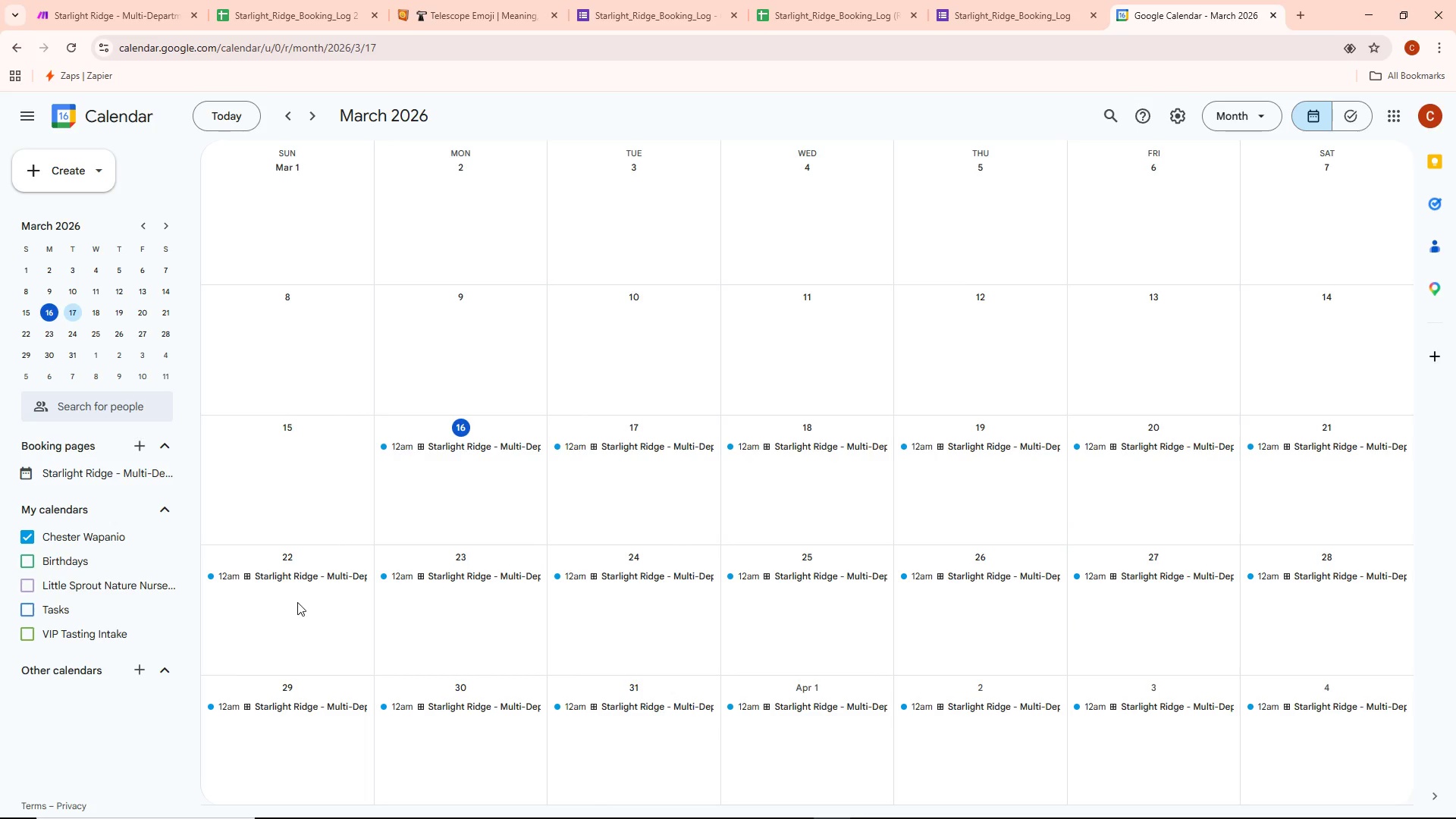 
wait(5.05)
 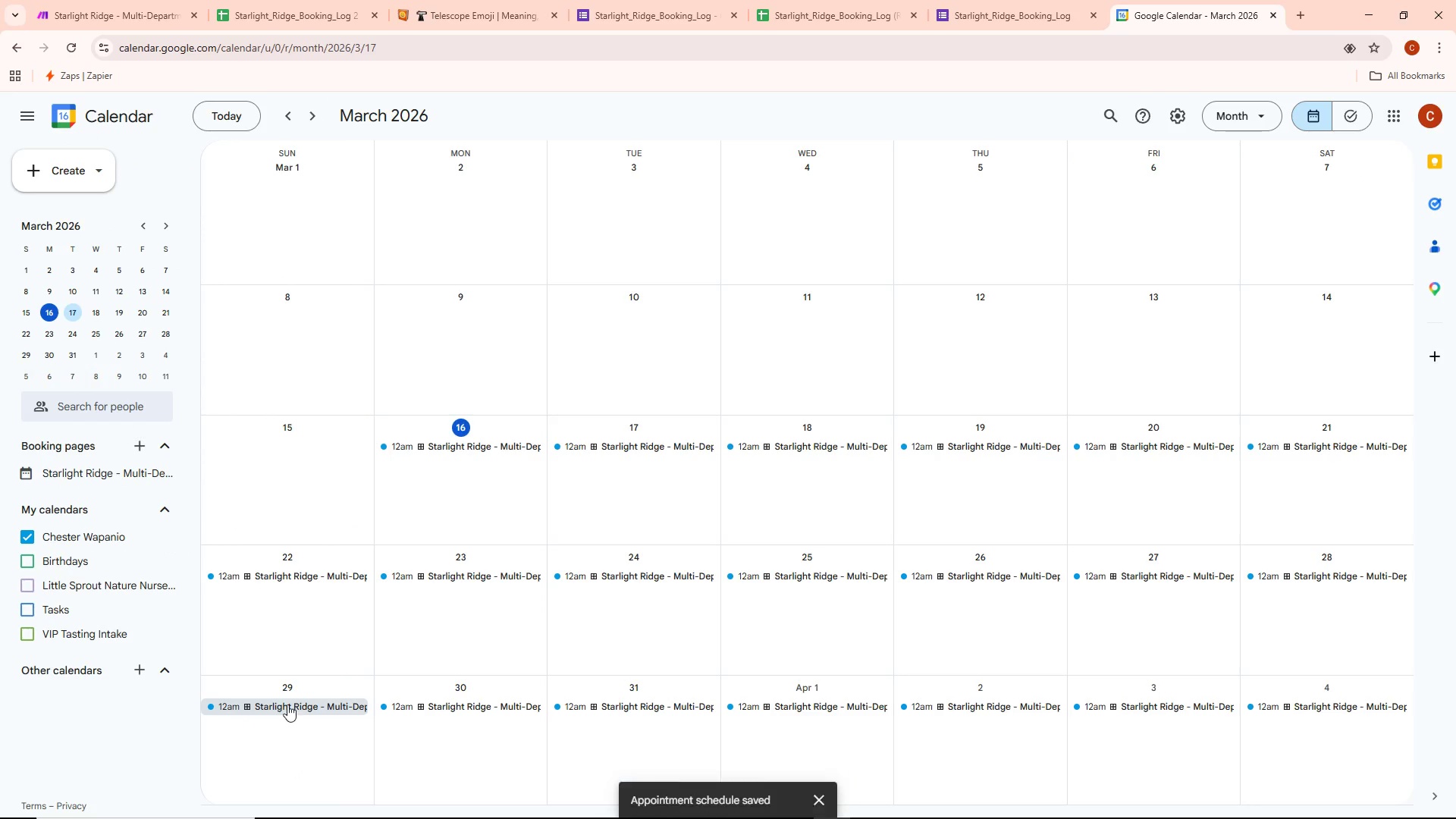 
scroll: coordinate [805, 483], scroll_direction: down, amount: 35.0
 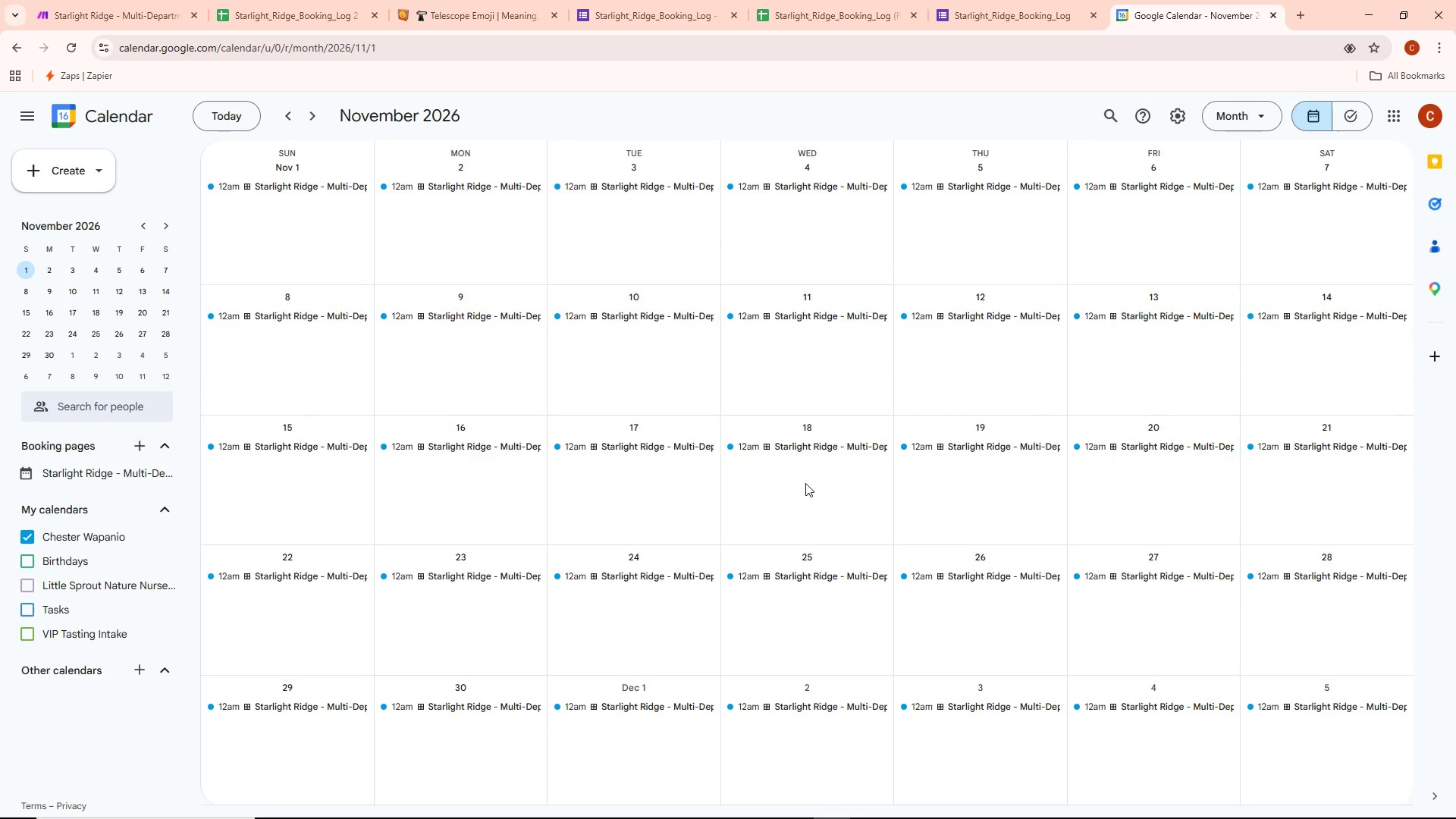 
scroll: coordinate [805, 483], scroll_direction: up, amount: 24.0
 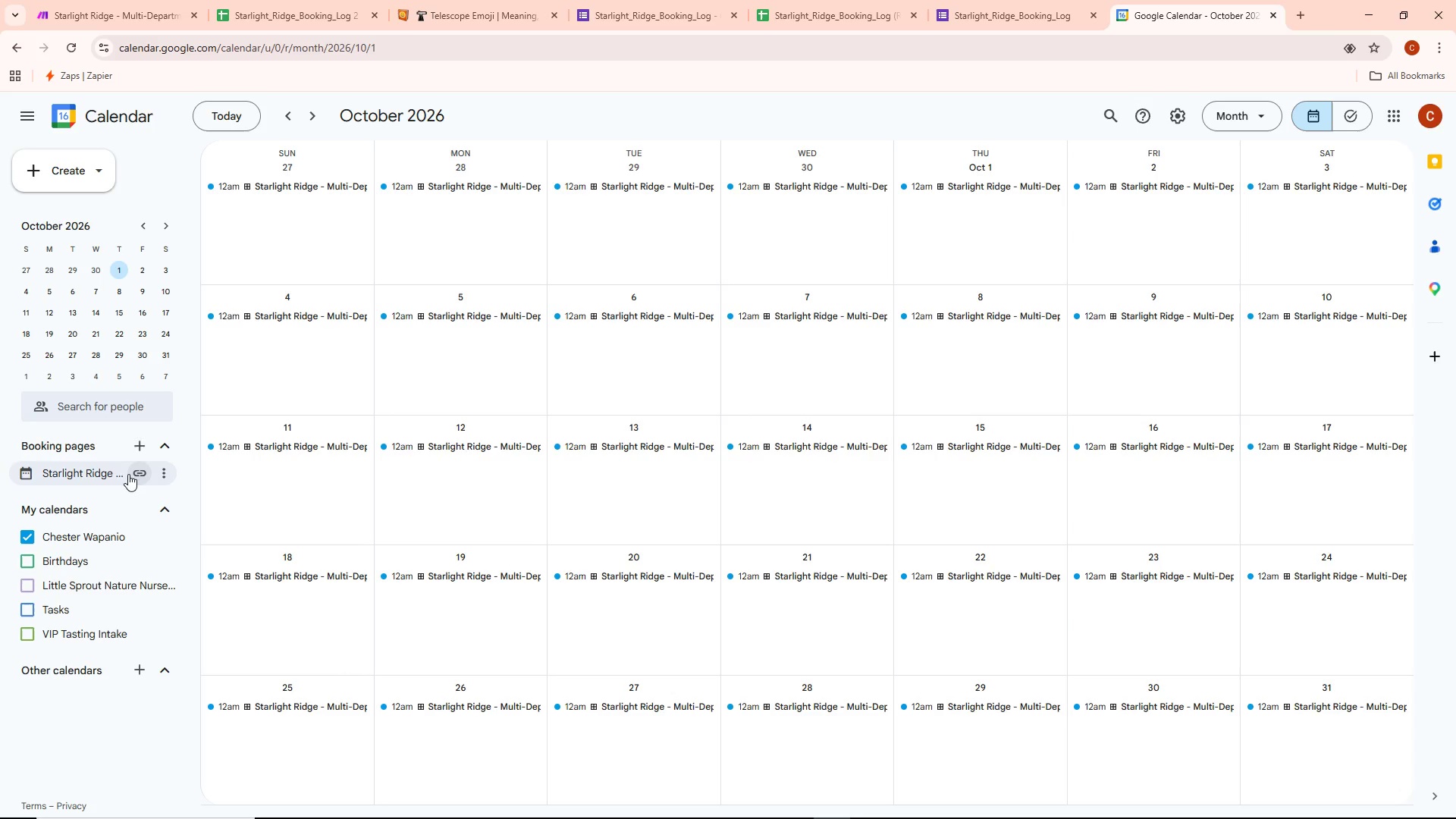 
left_click([101, 470])
 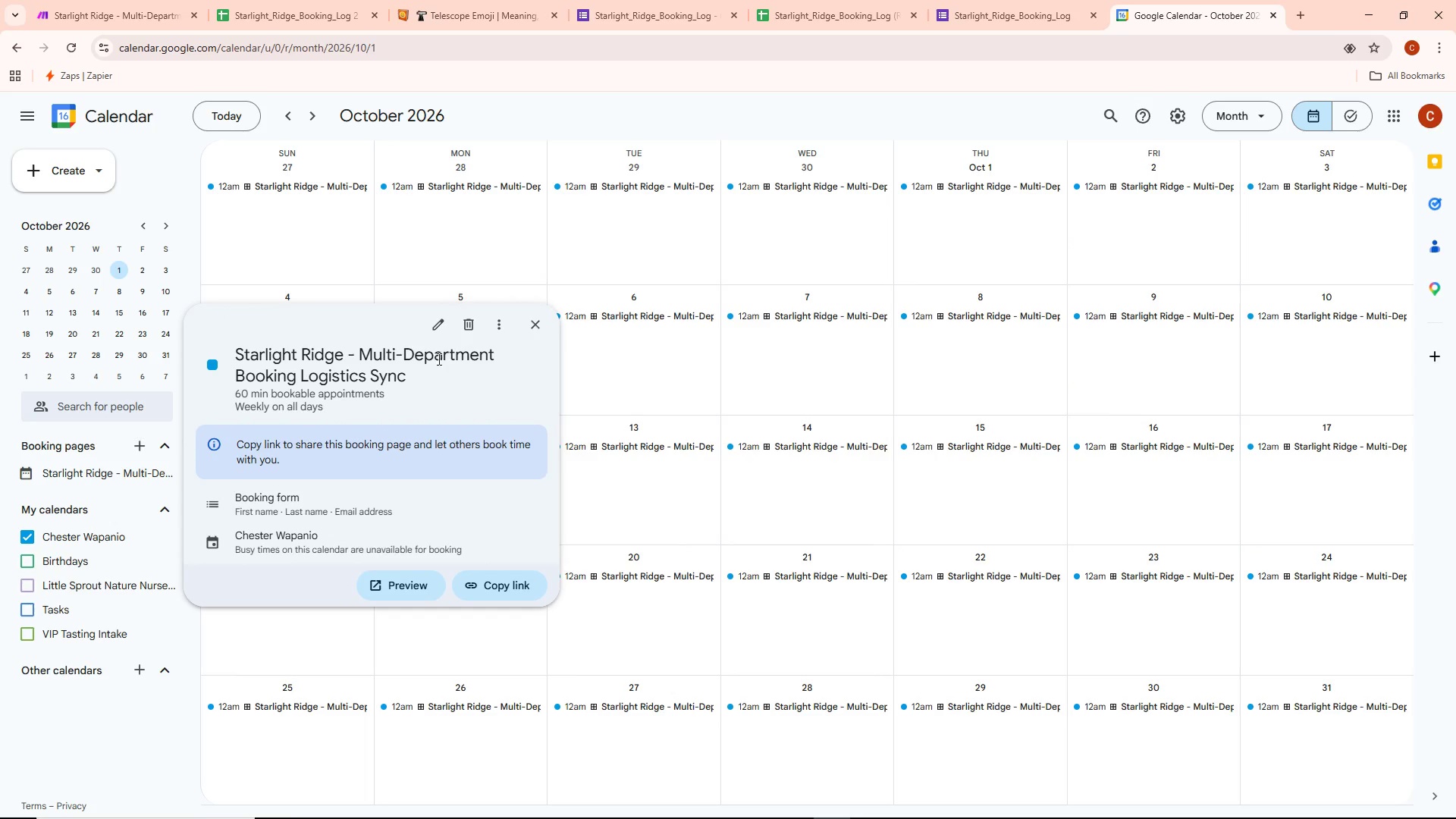 
left_click([504, 326])
 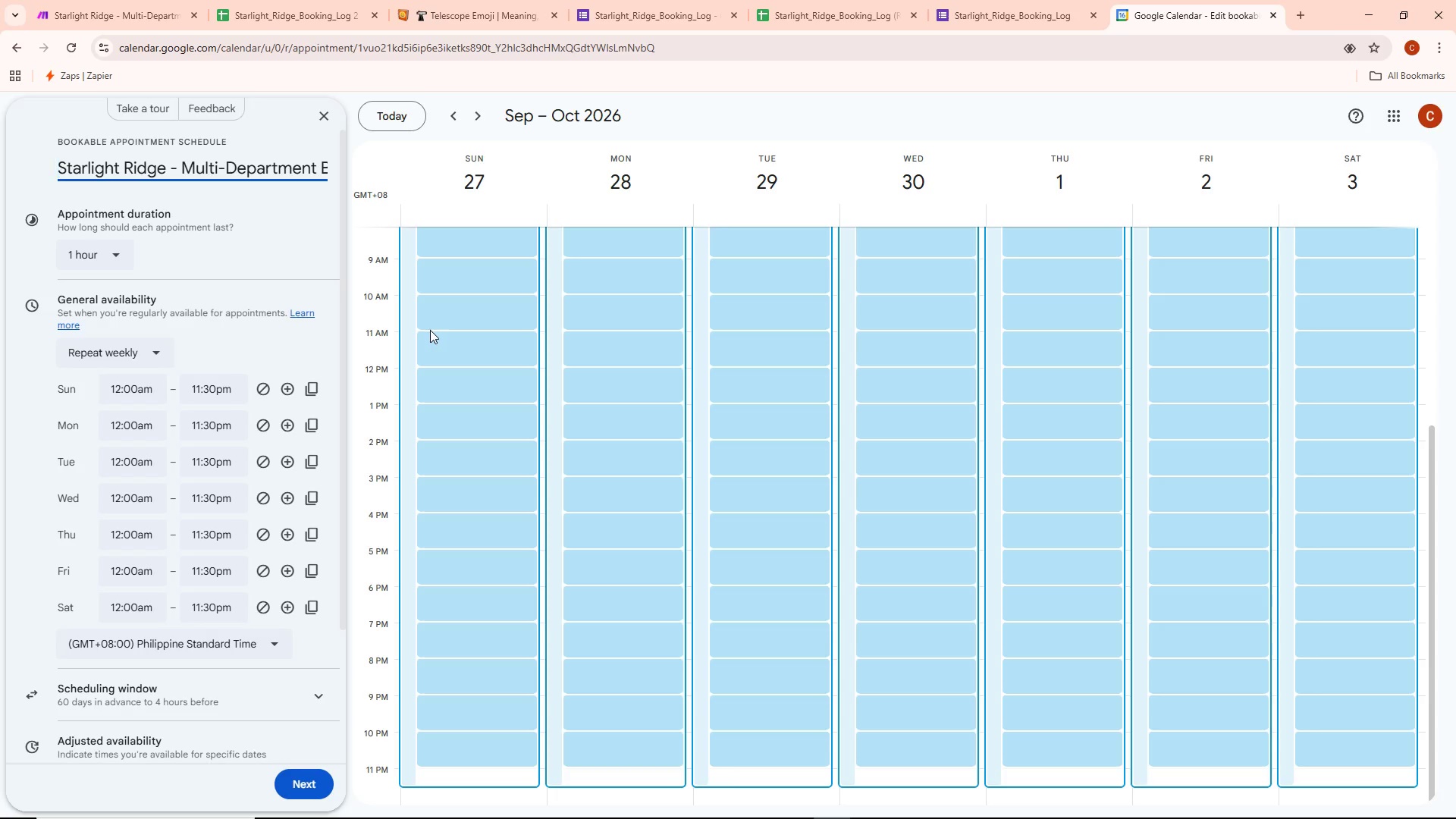 
scroll: coordinate [173, 423], scroll_direction: down, amount: 5.0
 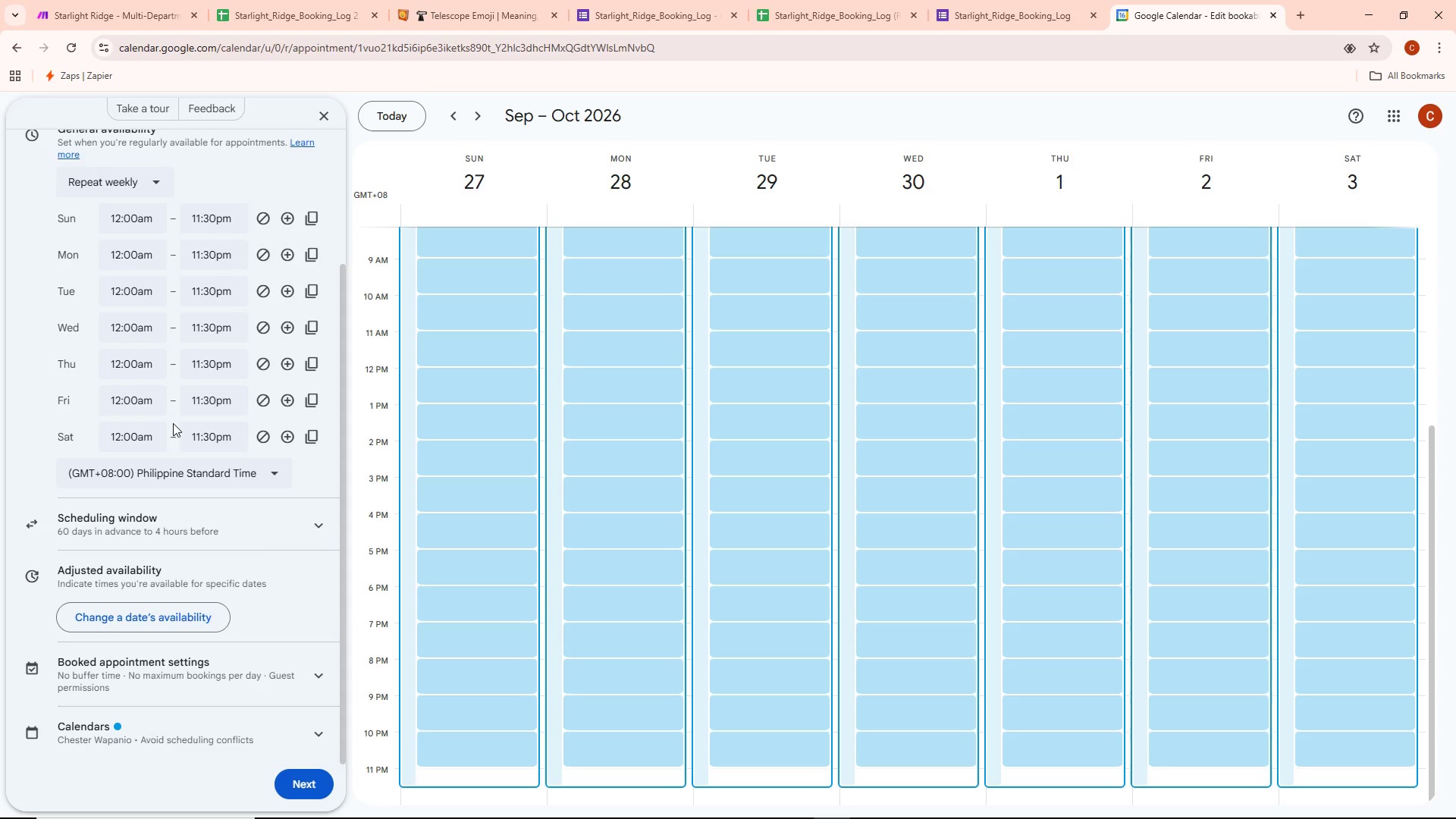 
scroll: coordinate [174, 423], scroll_direction: up, amount: 1.0
 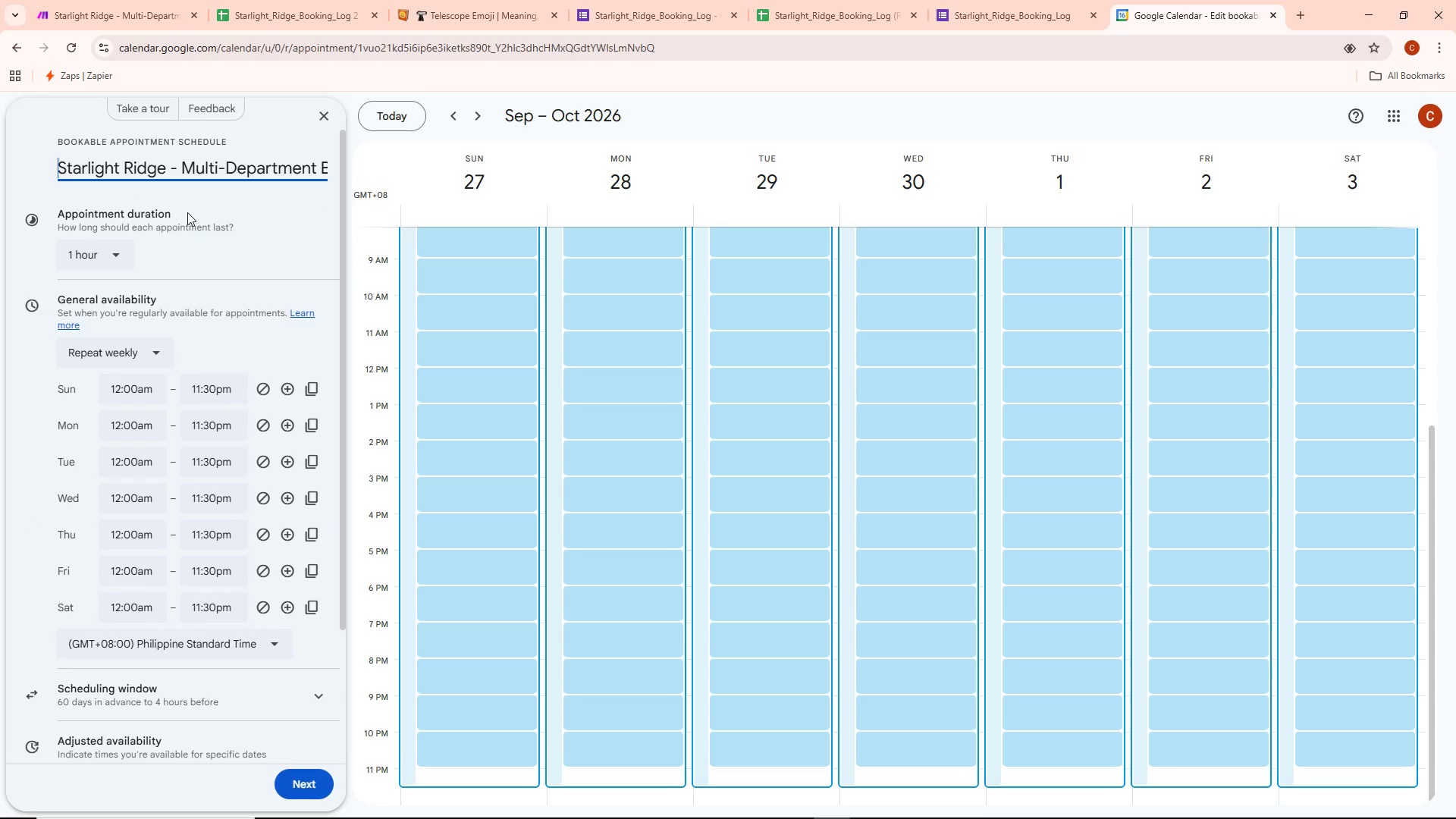 
scroll: coordinate [213, 312], scroll_direction: none, amount: 0.0
 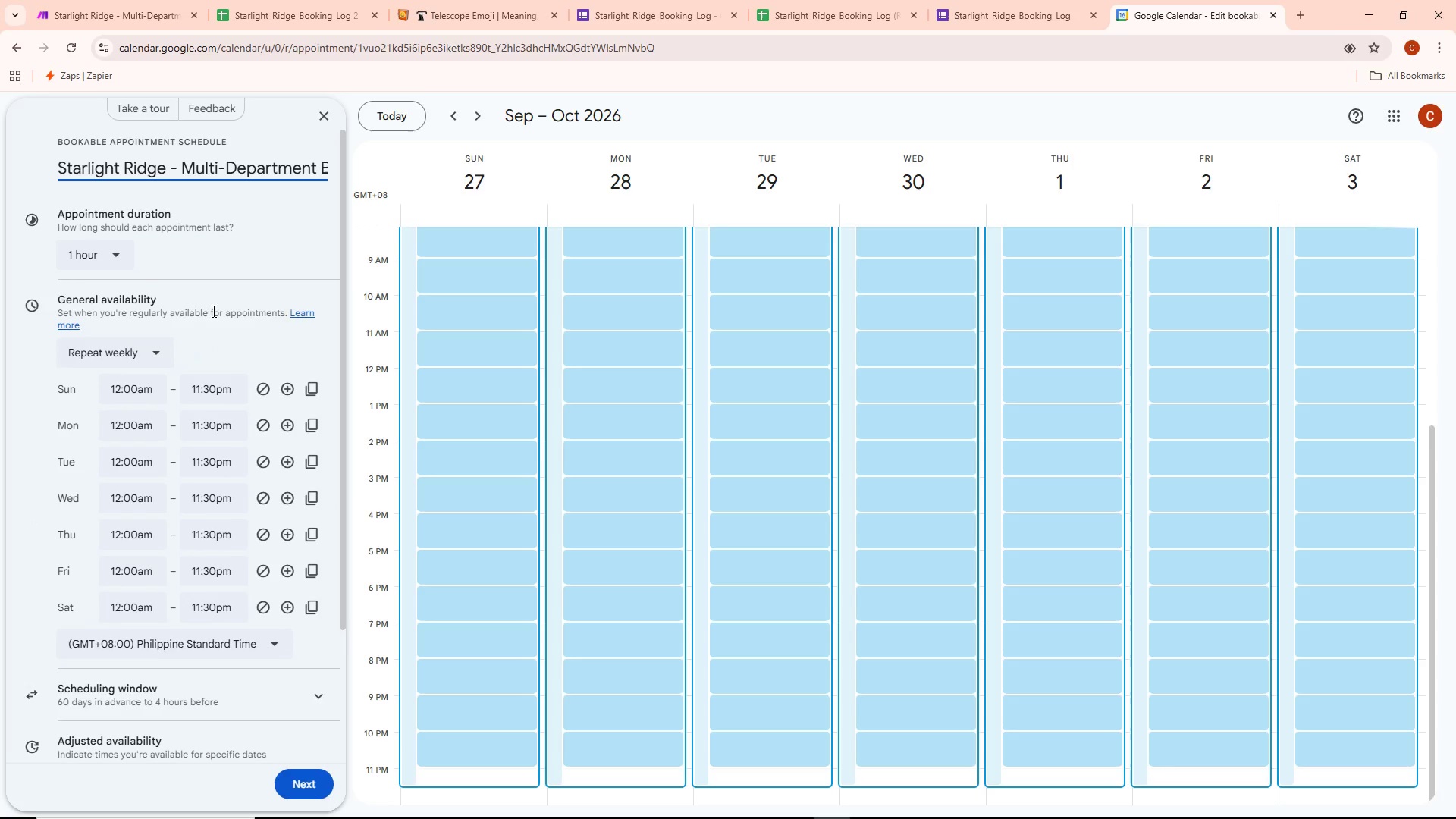 
scroll: coordinate [196, 488], scroll_direction: down, amount: 9.0
 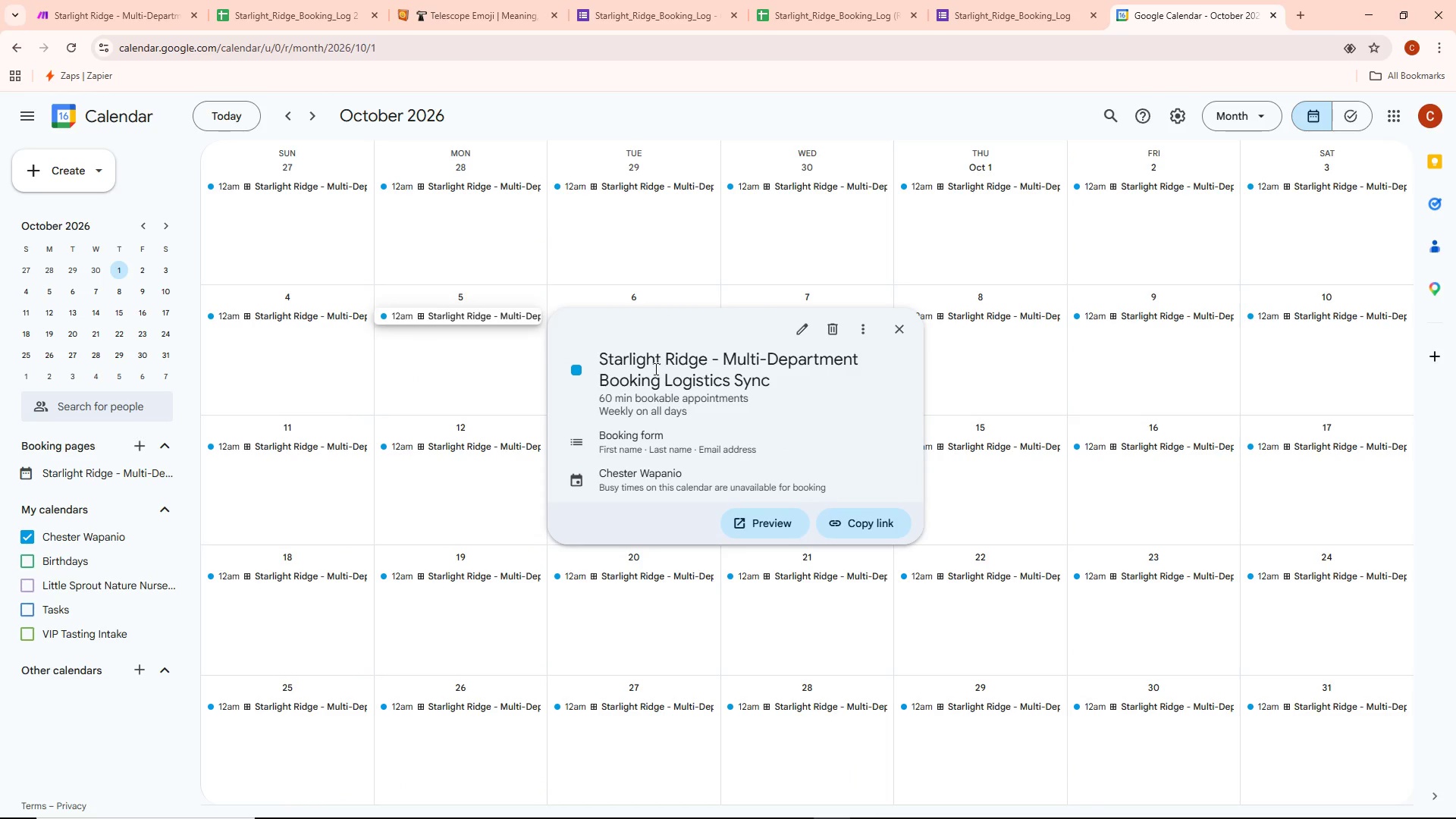 
wait(10.9)
 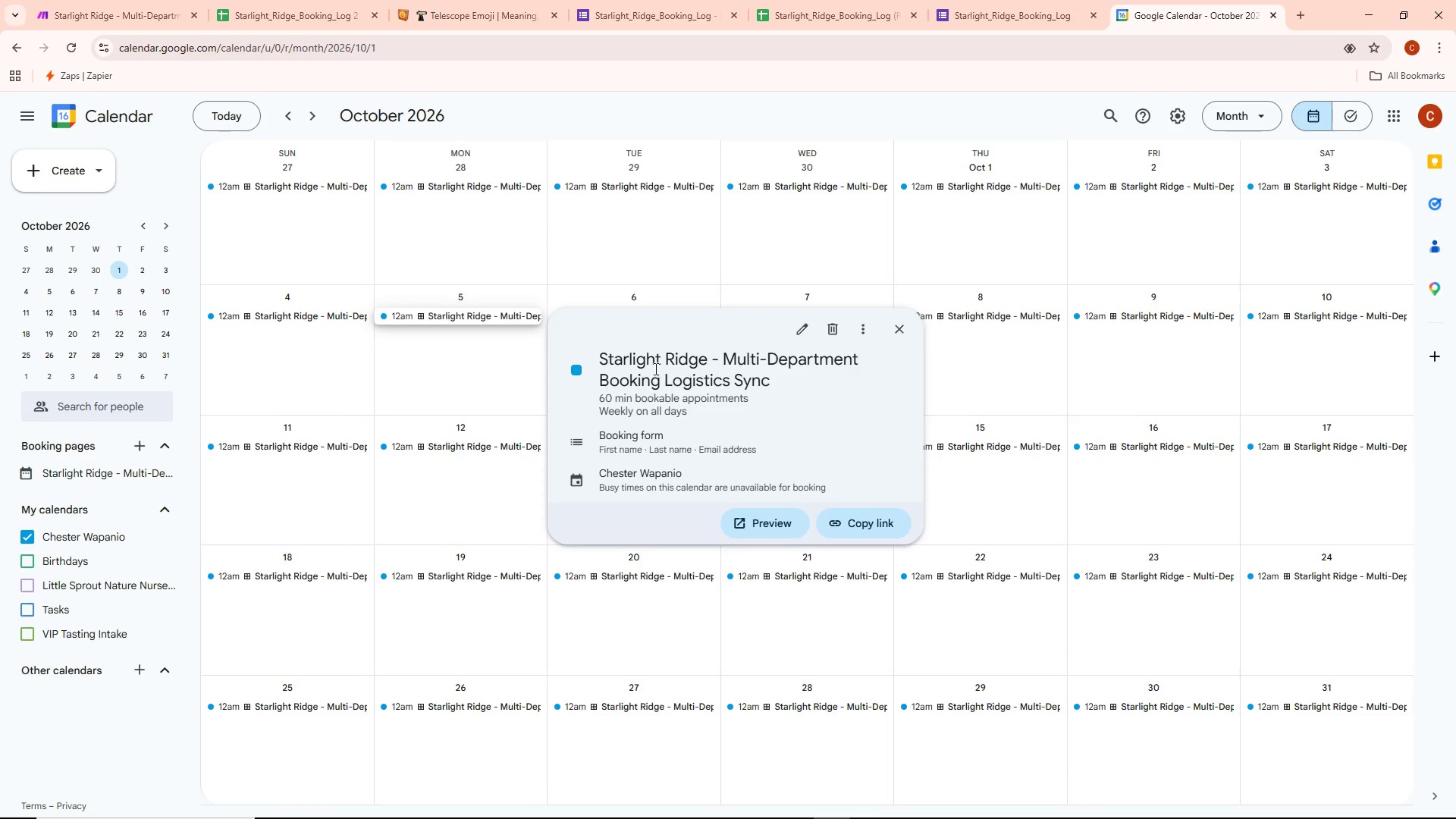 
right_click([137, 469])
 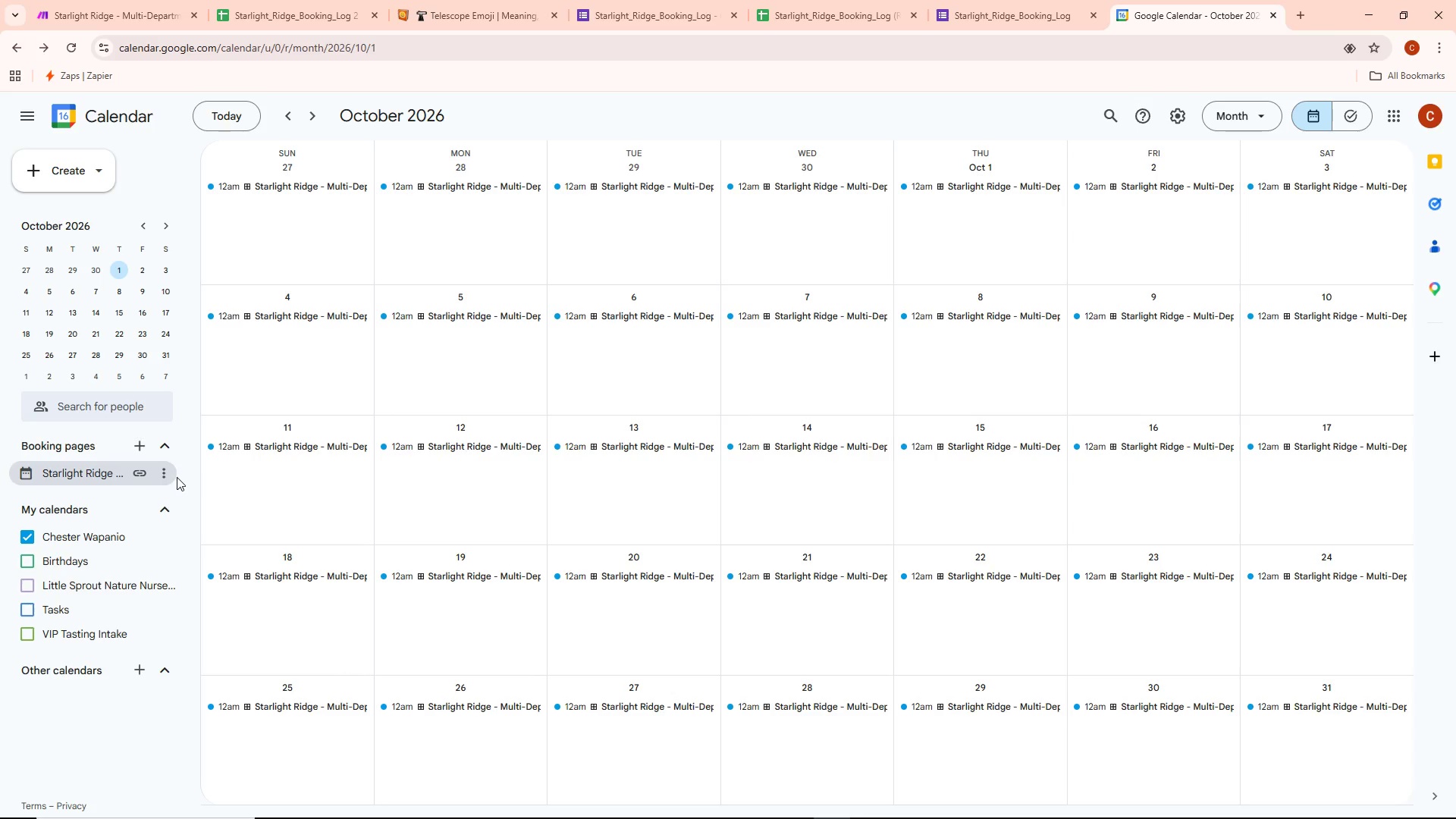 
left_click([168, 473])
 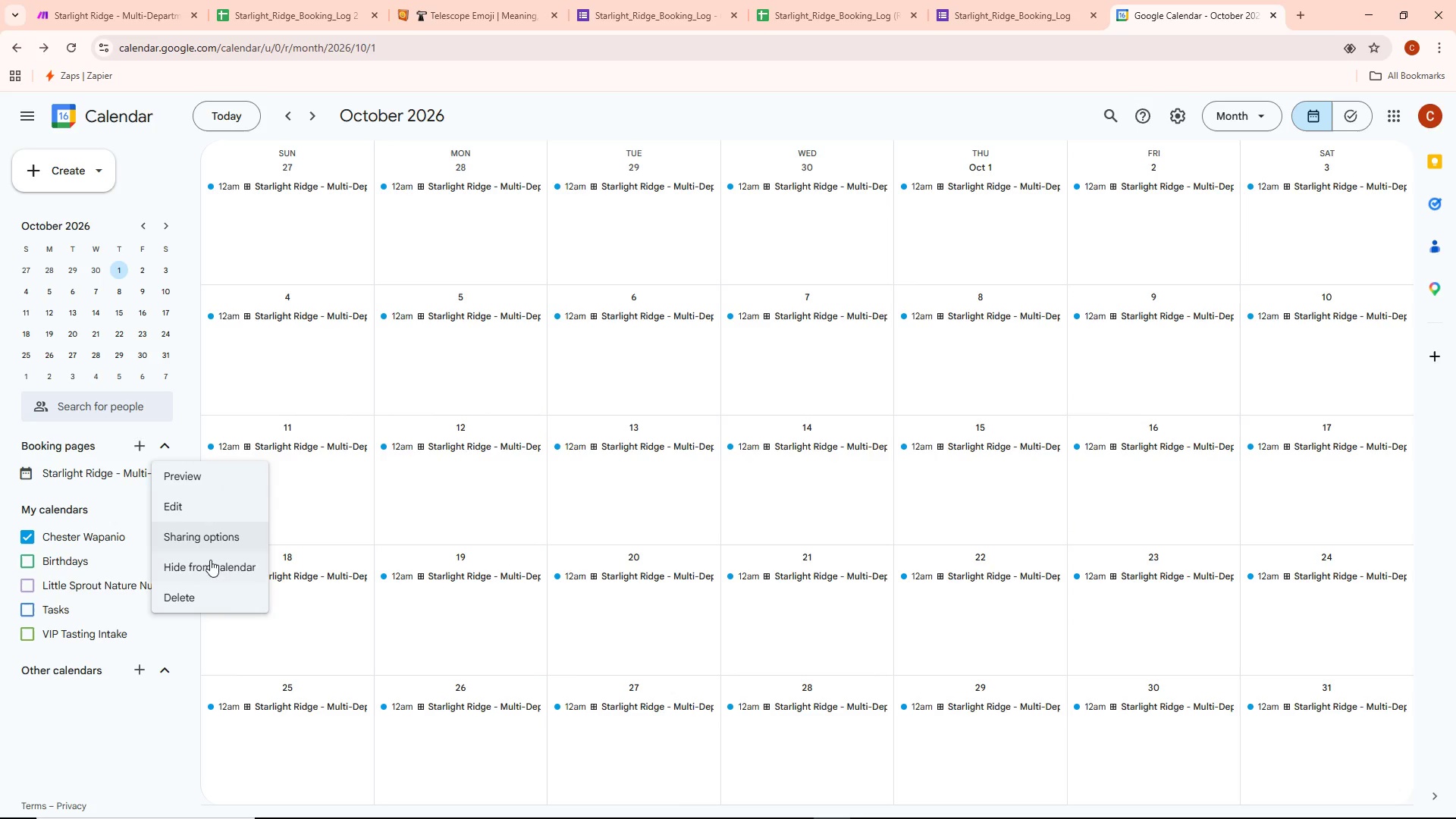 
left_click([205, 590])
 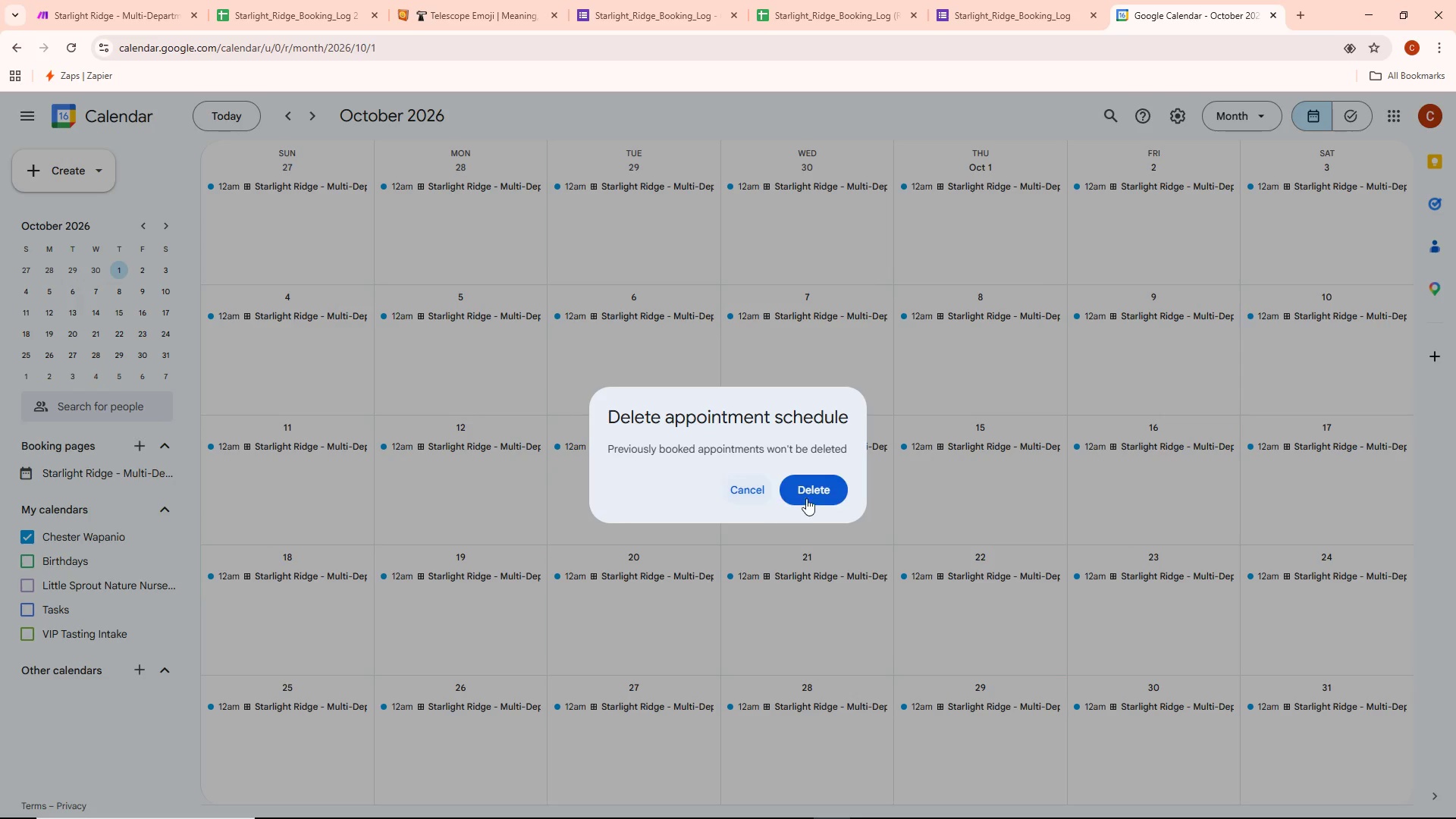 
left_click([835, 493])
 